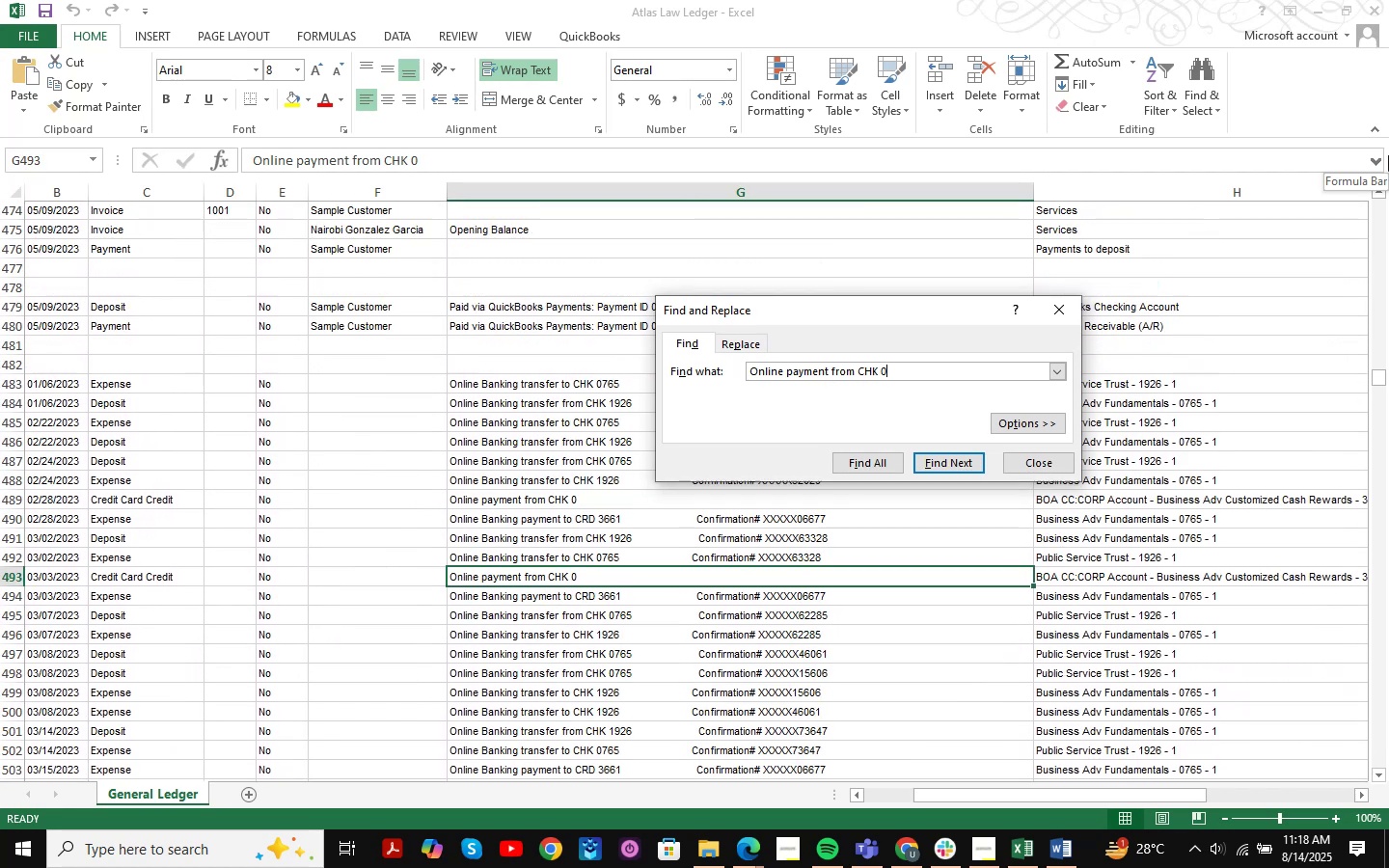 
key(NumpadEnter)
 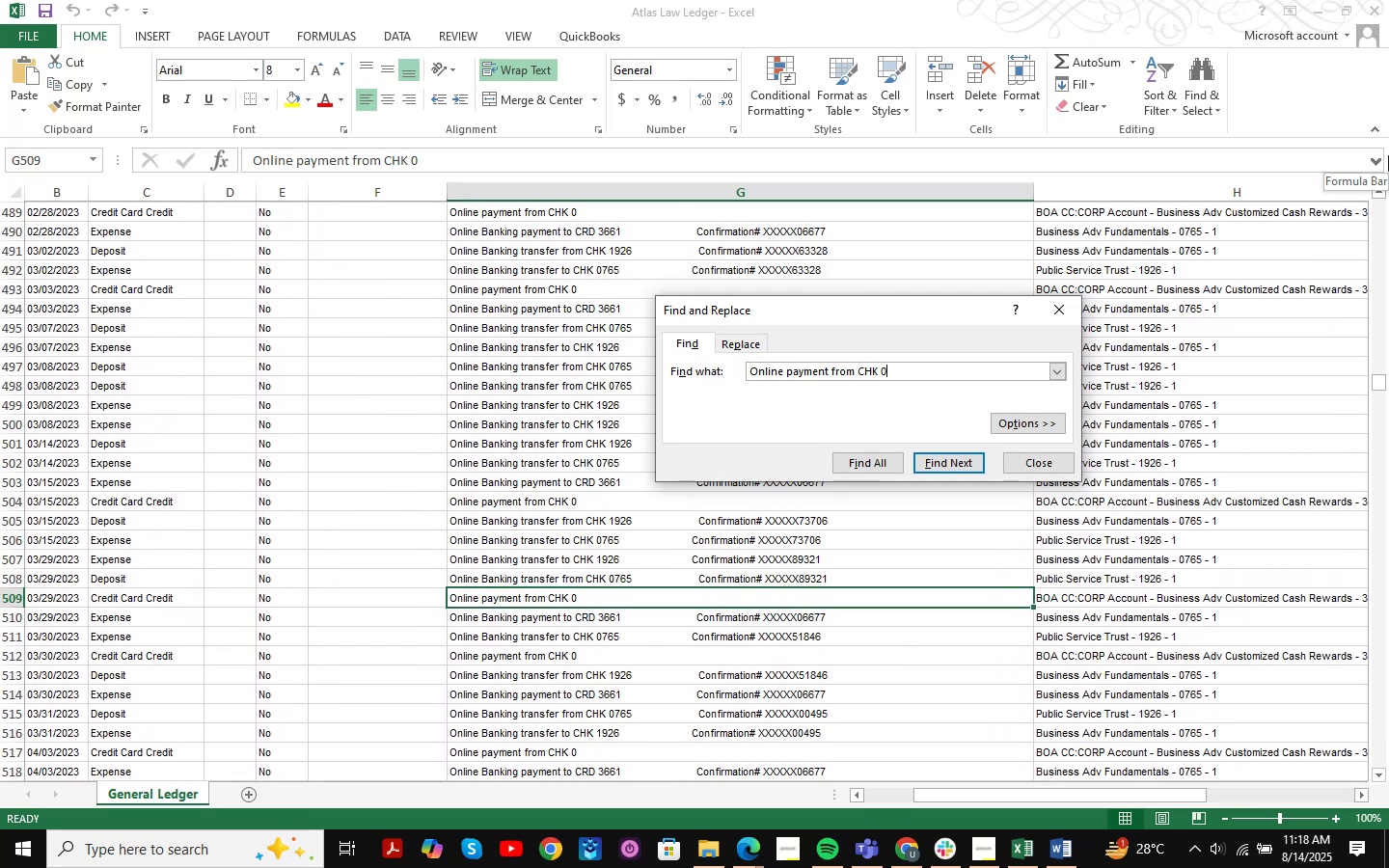 
key(NumpadEnter)
 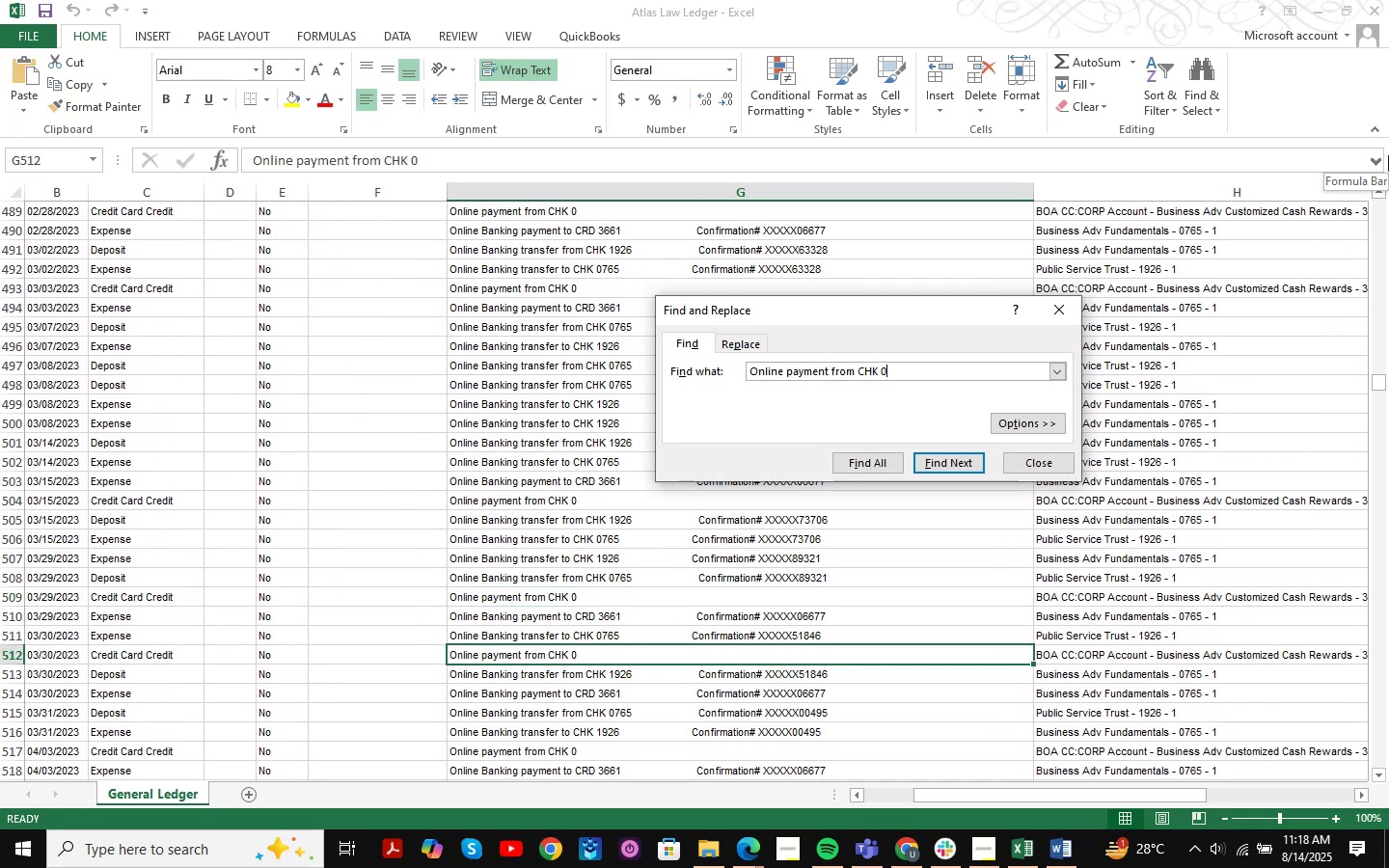 
key(NumpadEnter)
 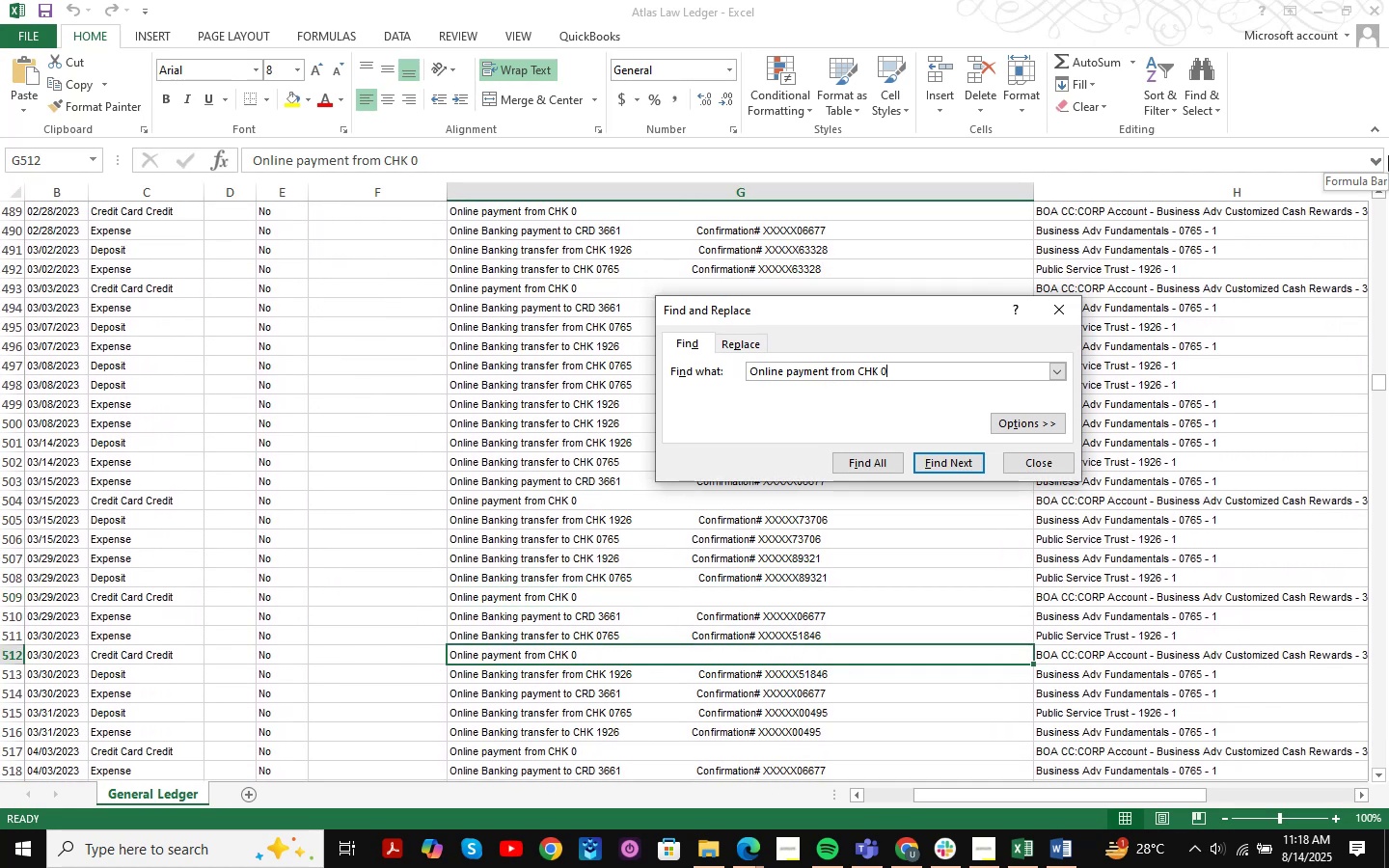 
key(NumpadEnter)
 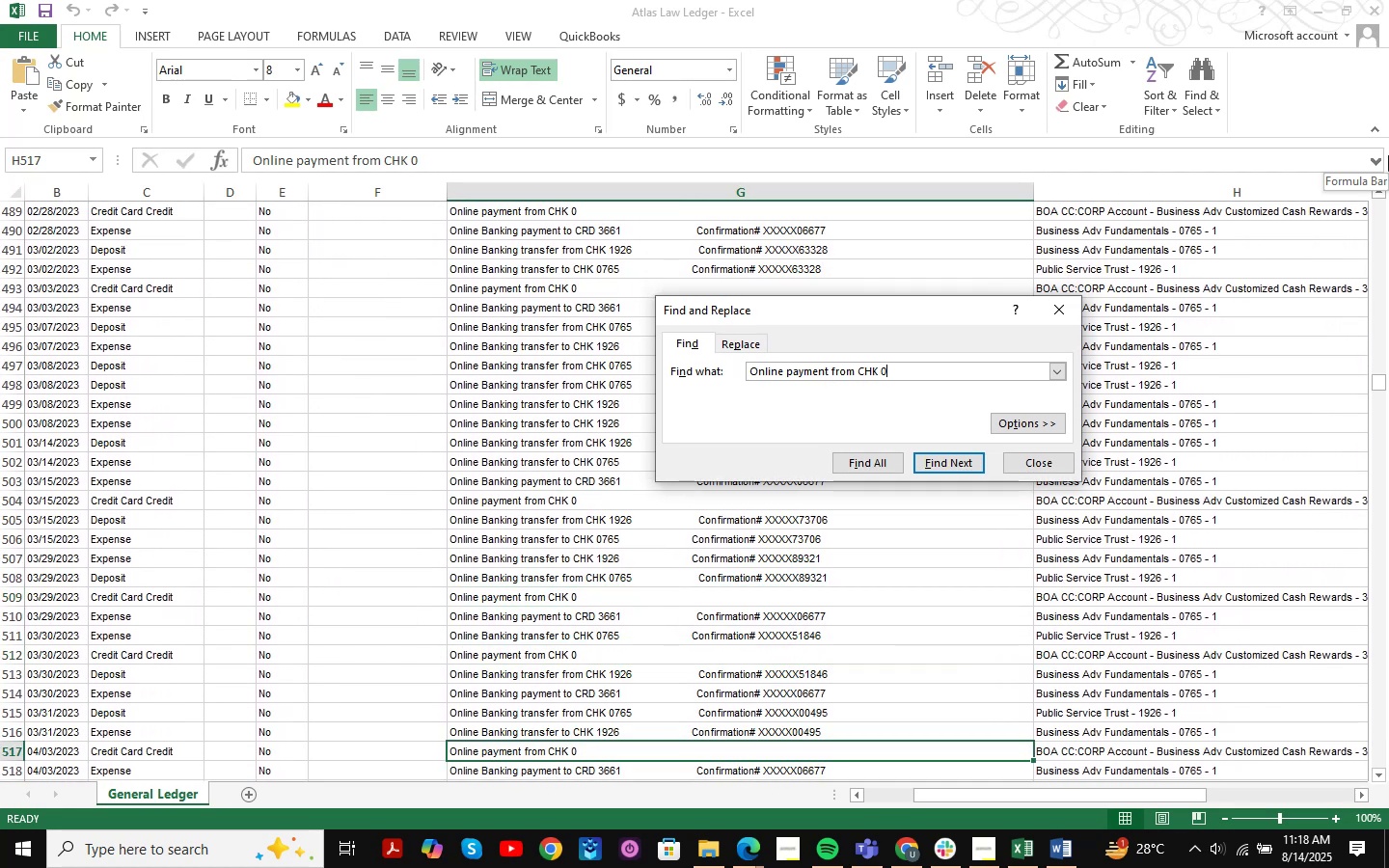 
key(NumpadEnter)
 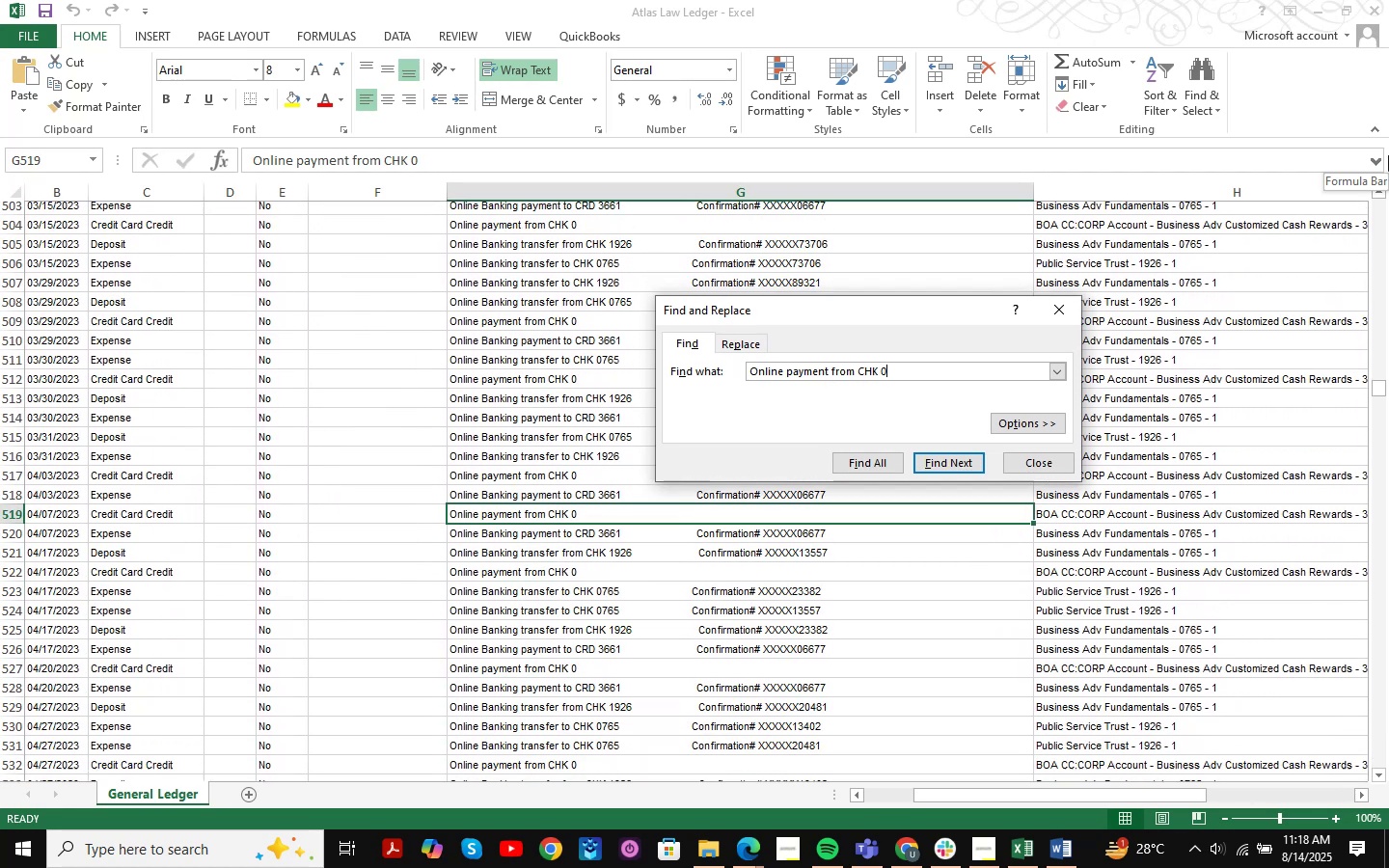 
key(NumpadEnter)
 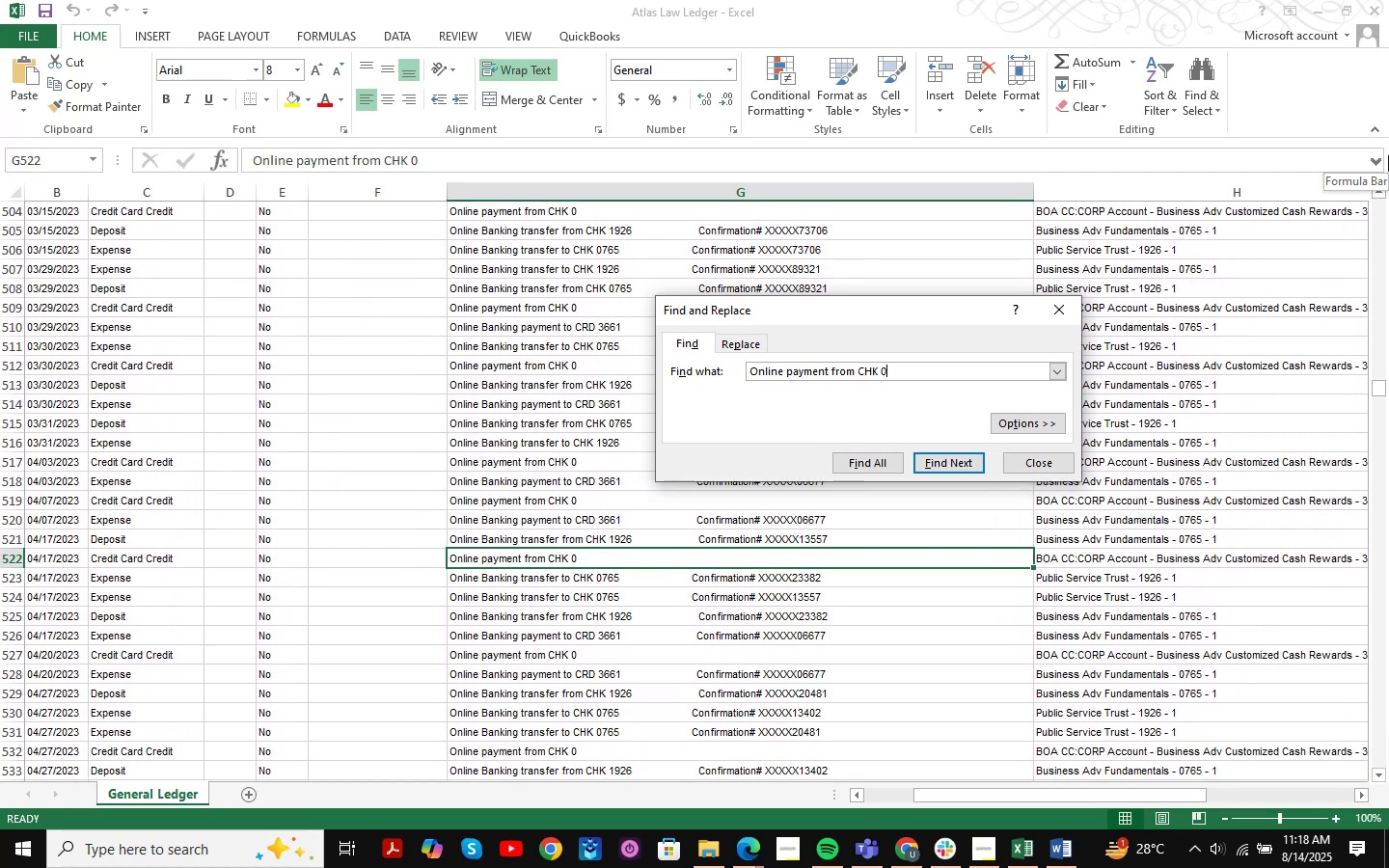 
key(NumpadEnter)
 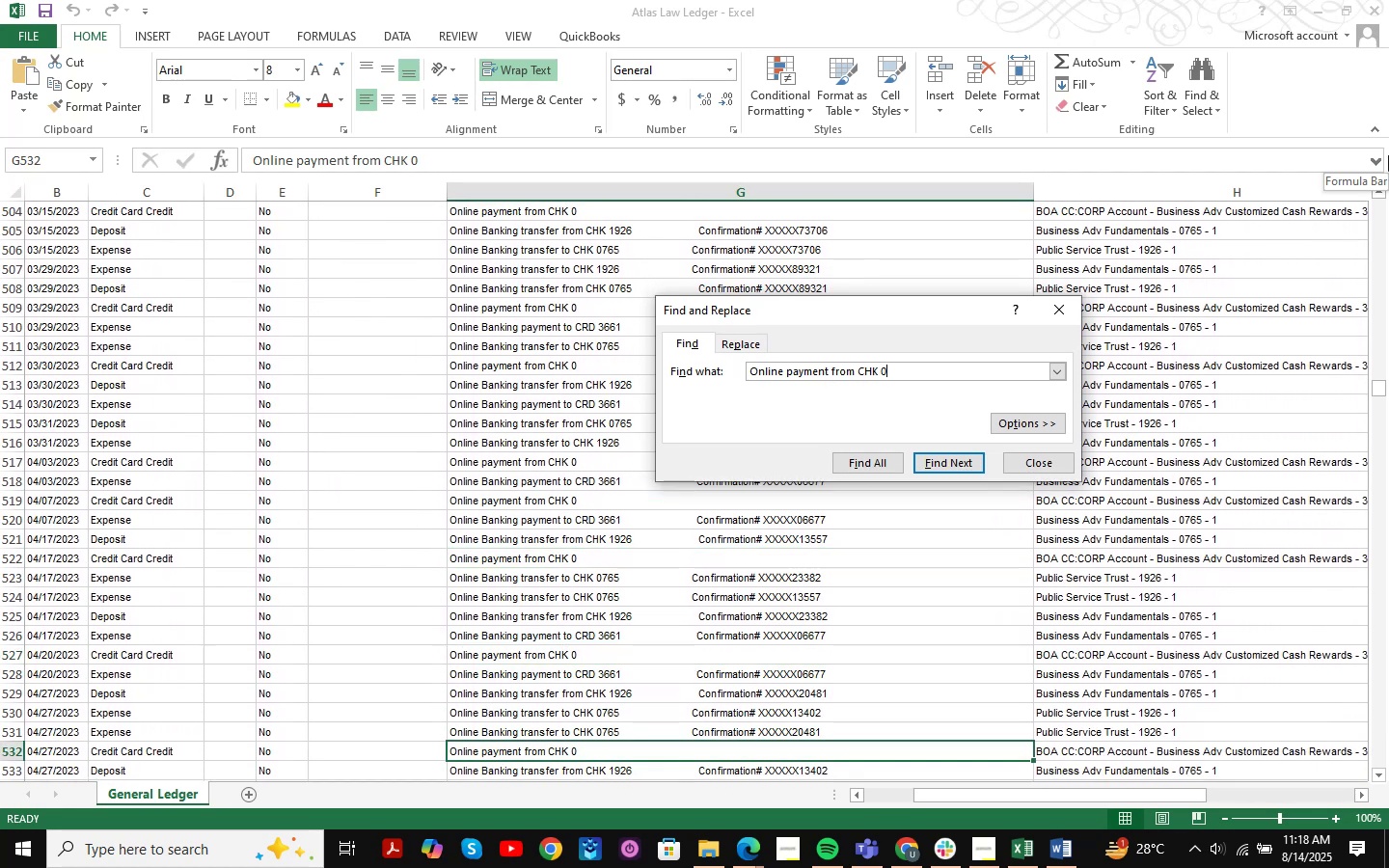 
key(NumpadEnter)
 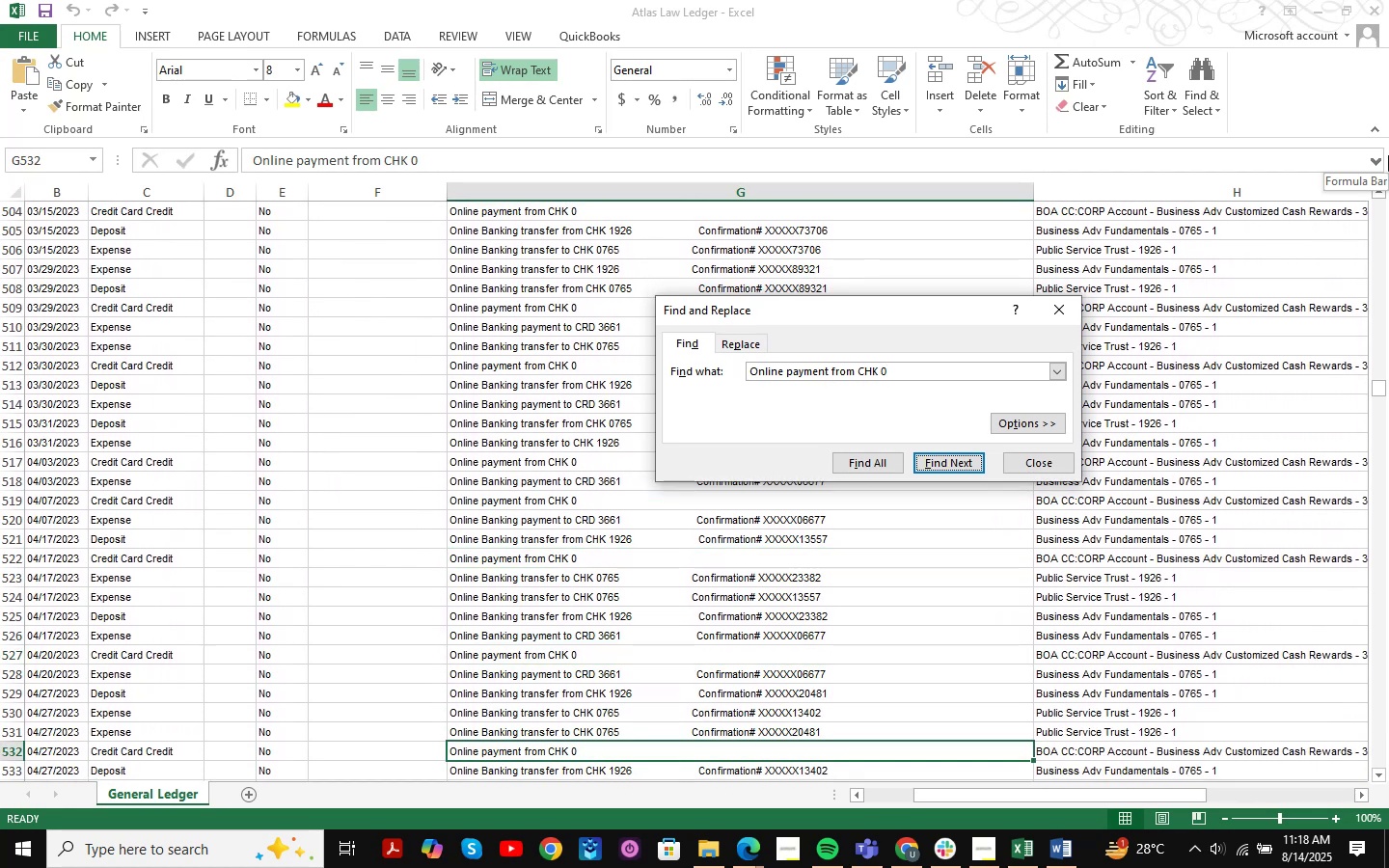 
key(NumpadEnter)
 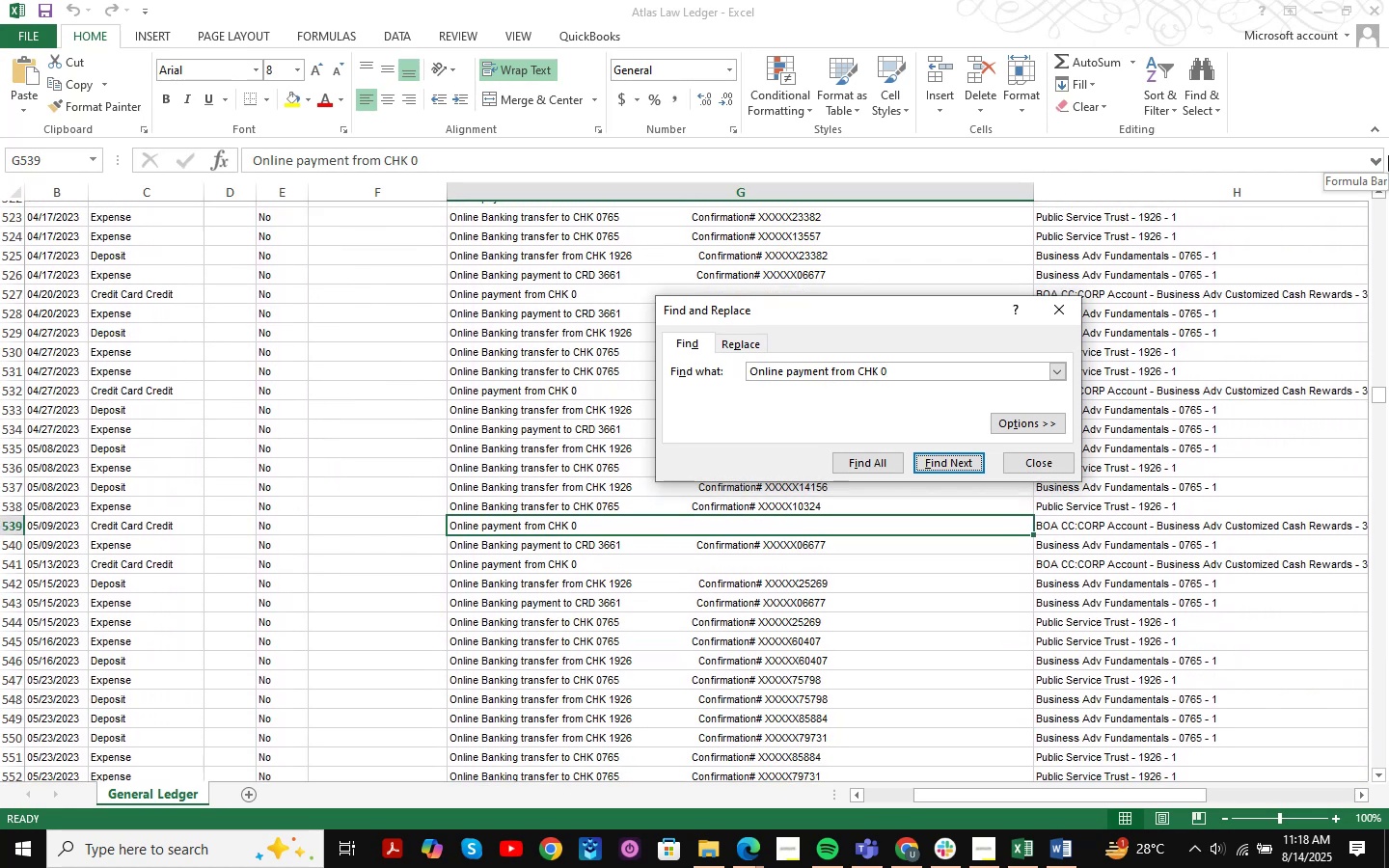 
key(NumpadEnter)
 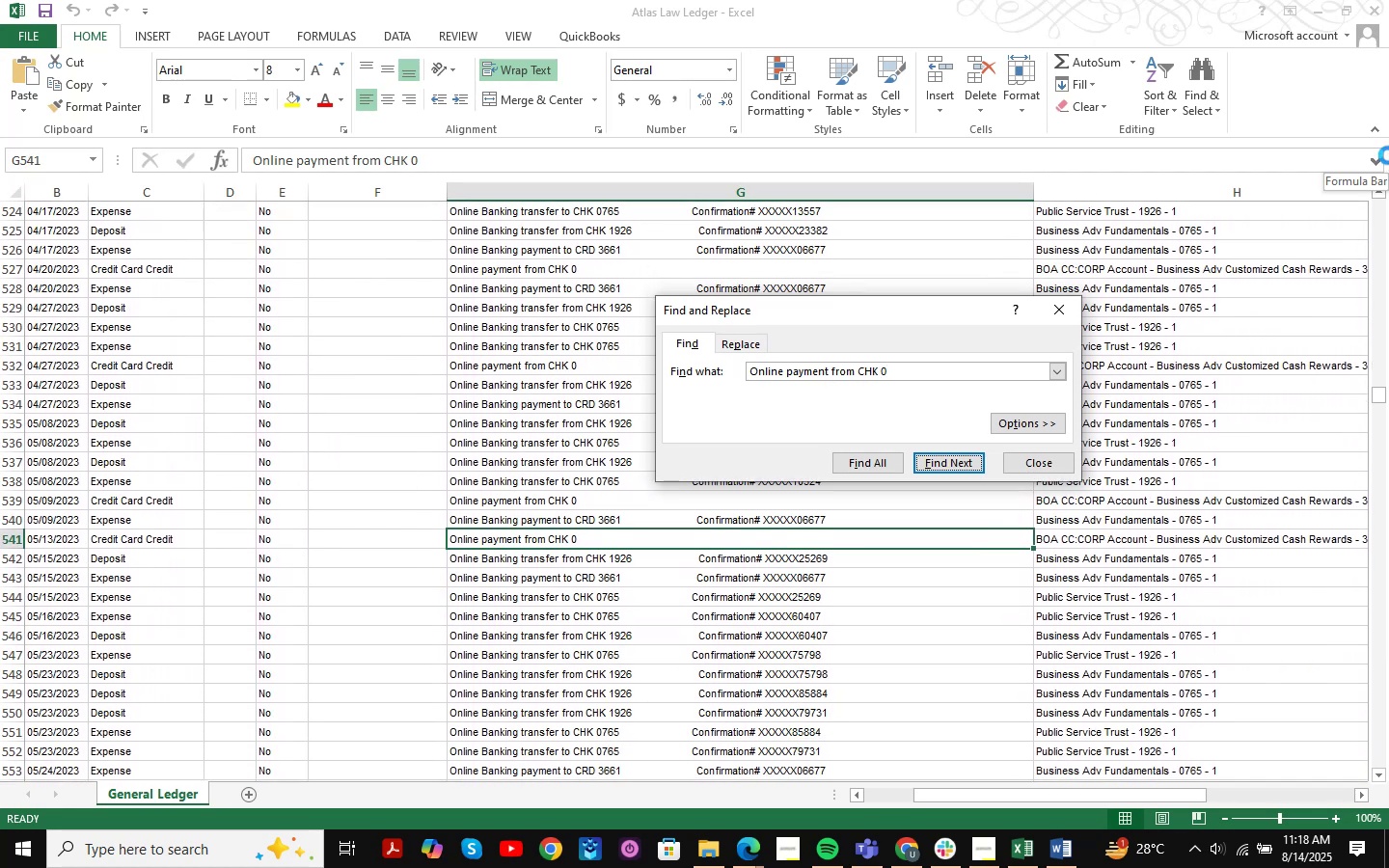 
key(NumpadEnter)
 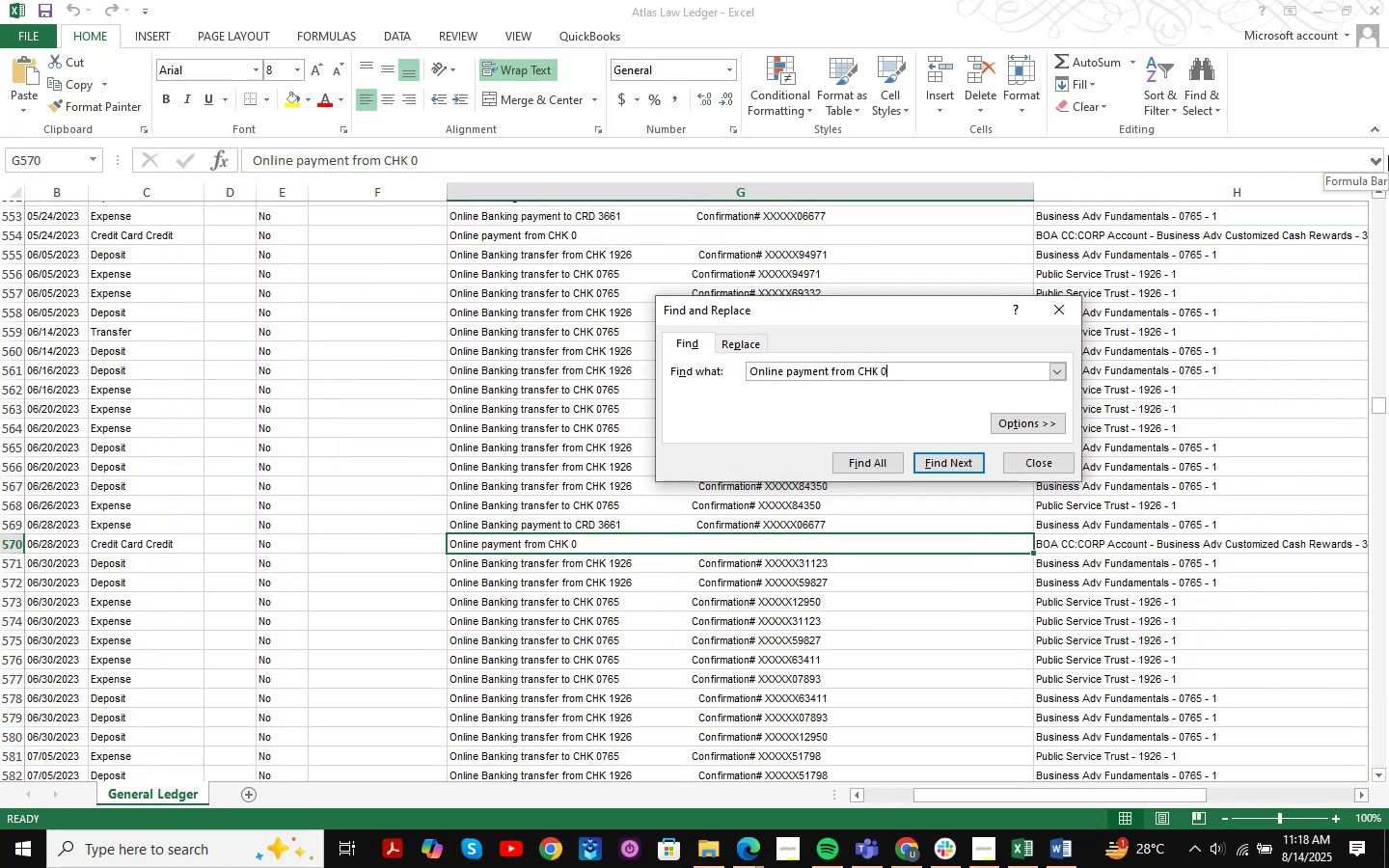 
key(NumpadEnter)
 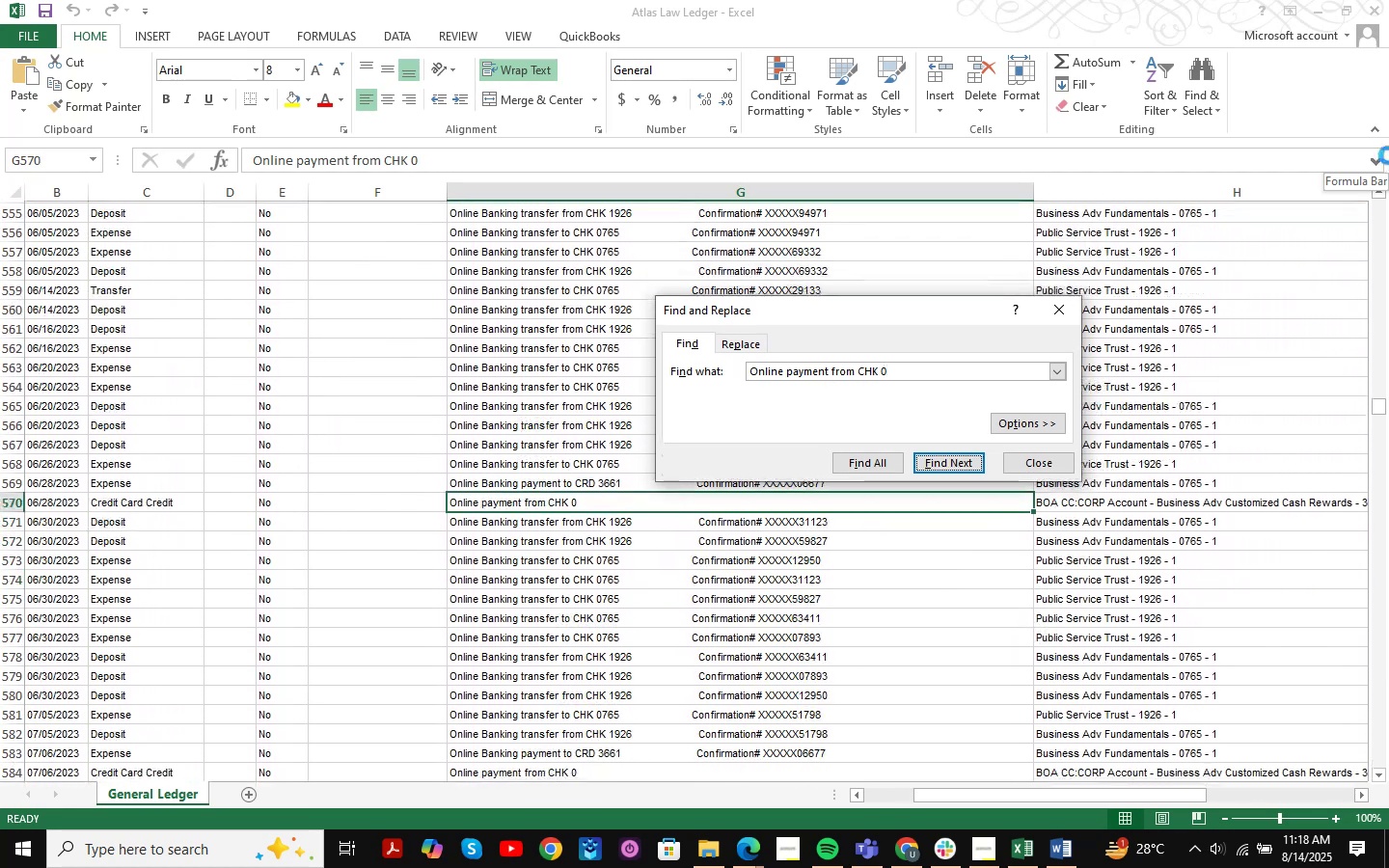 
key(NumpadEnter)
 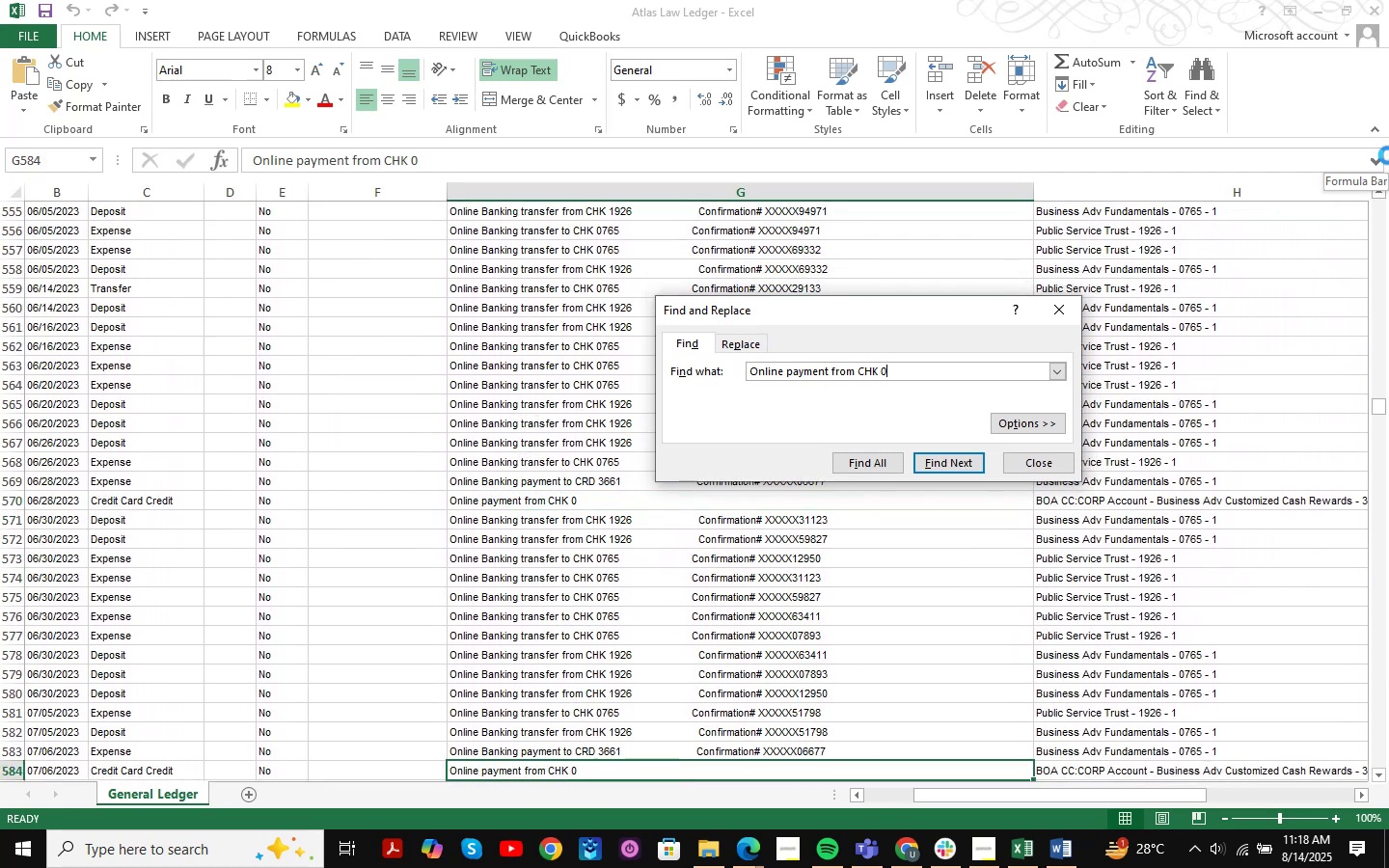 
key(NumpadEnter)
 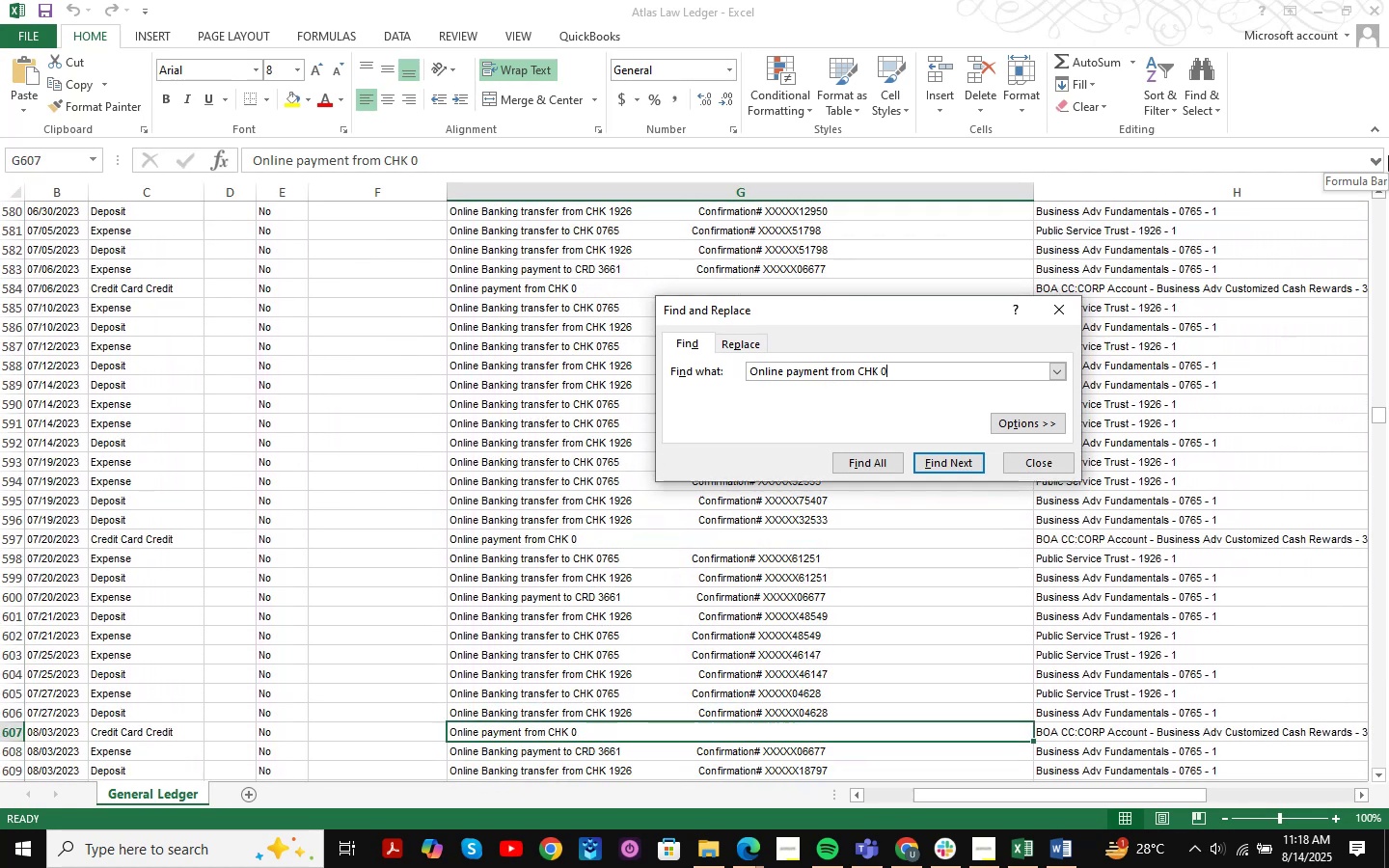 
key(NumpadEnter)
 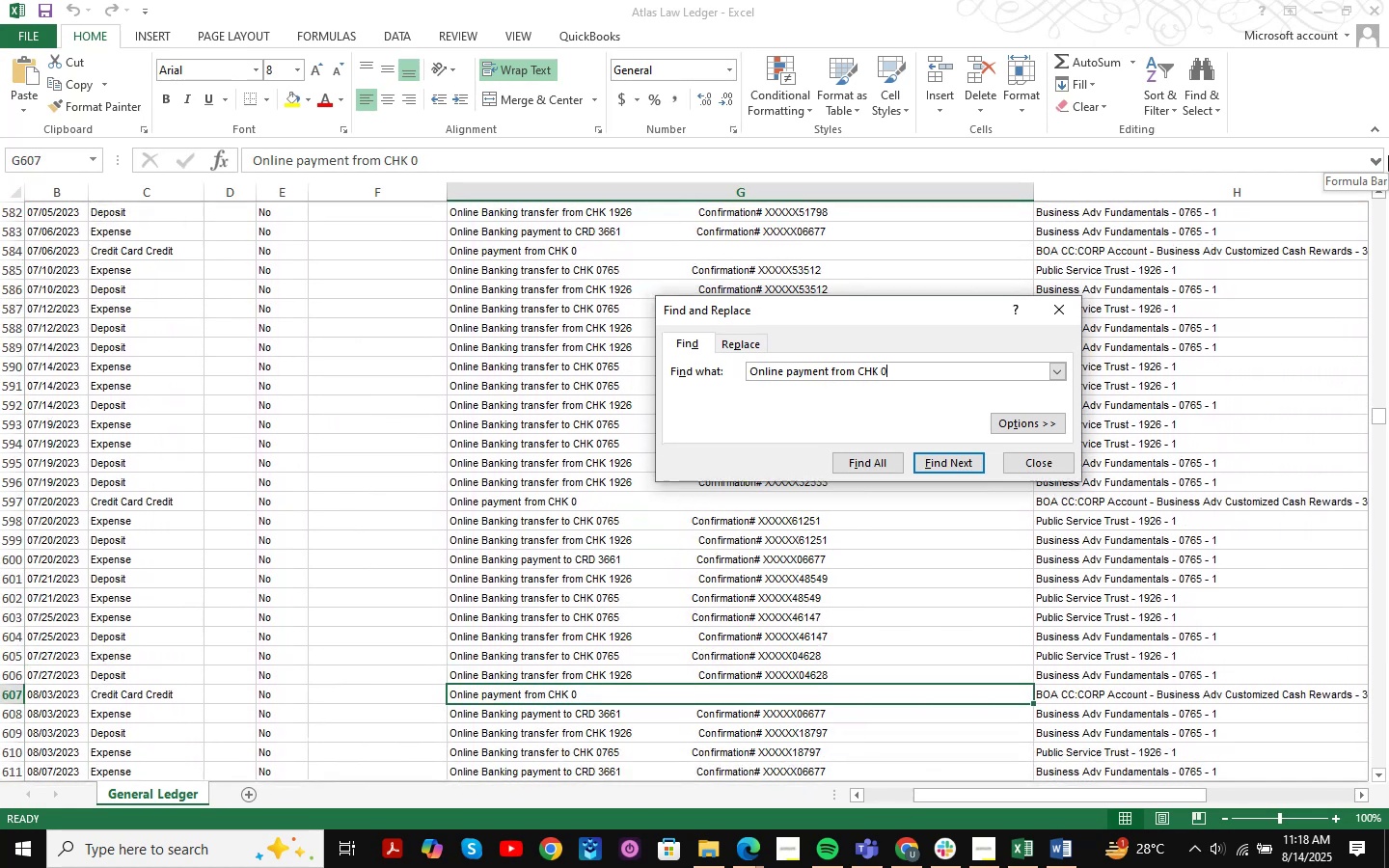 
key(NumpadEnter)
 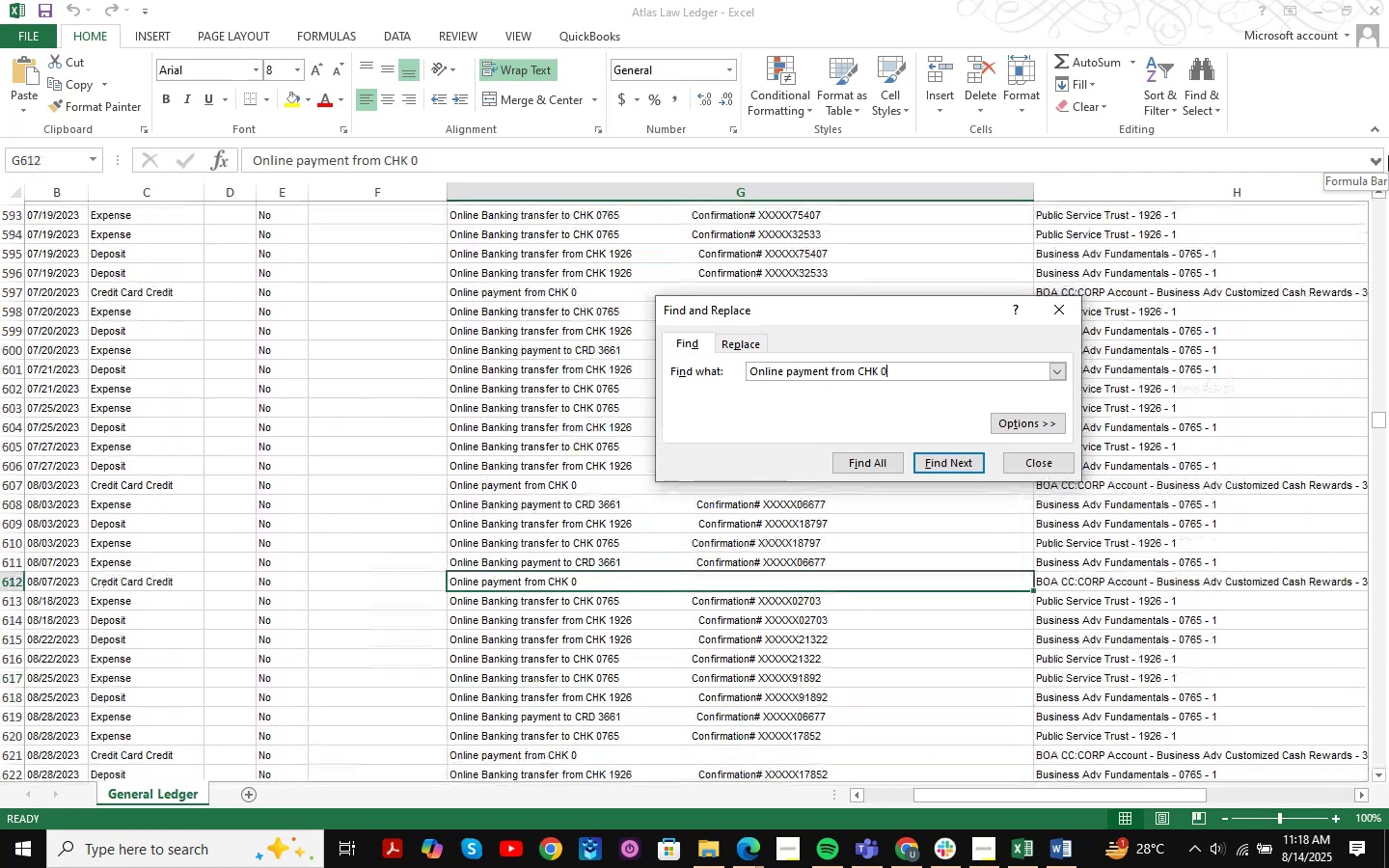 
key(NumpadEnter)
 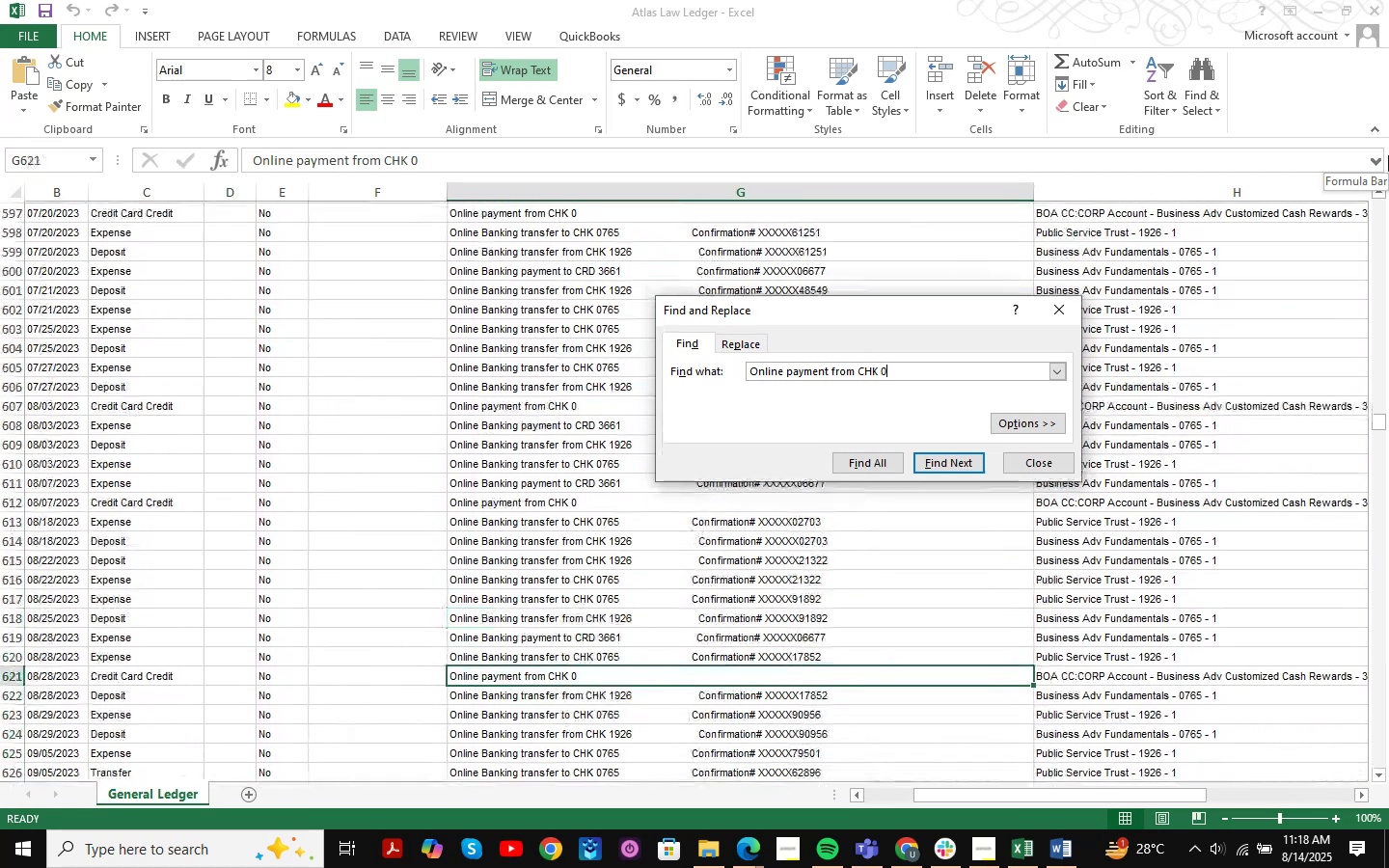 
key(NumpadEnter)
 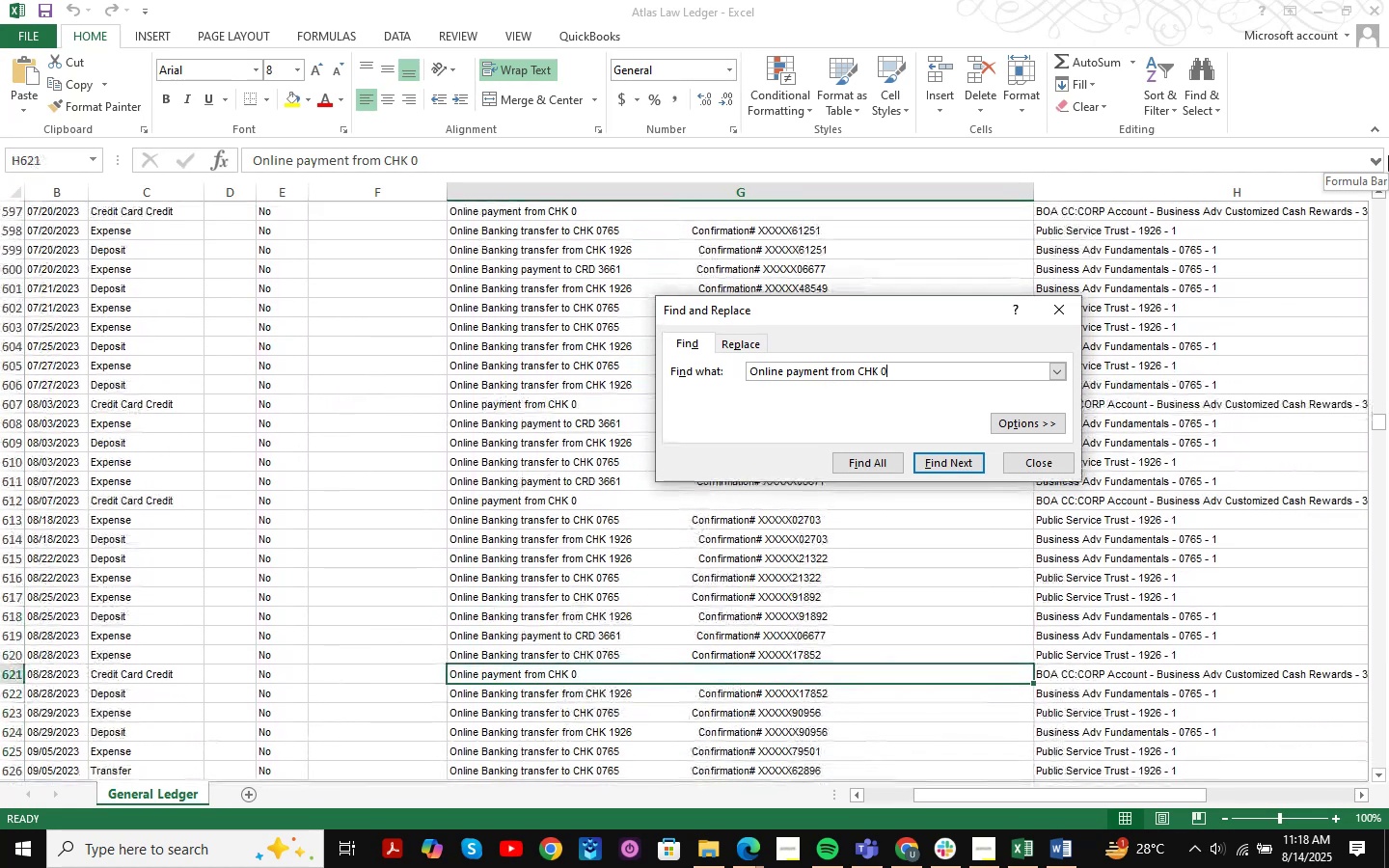 
key(NumpadEnter)
 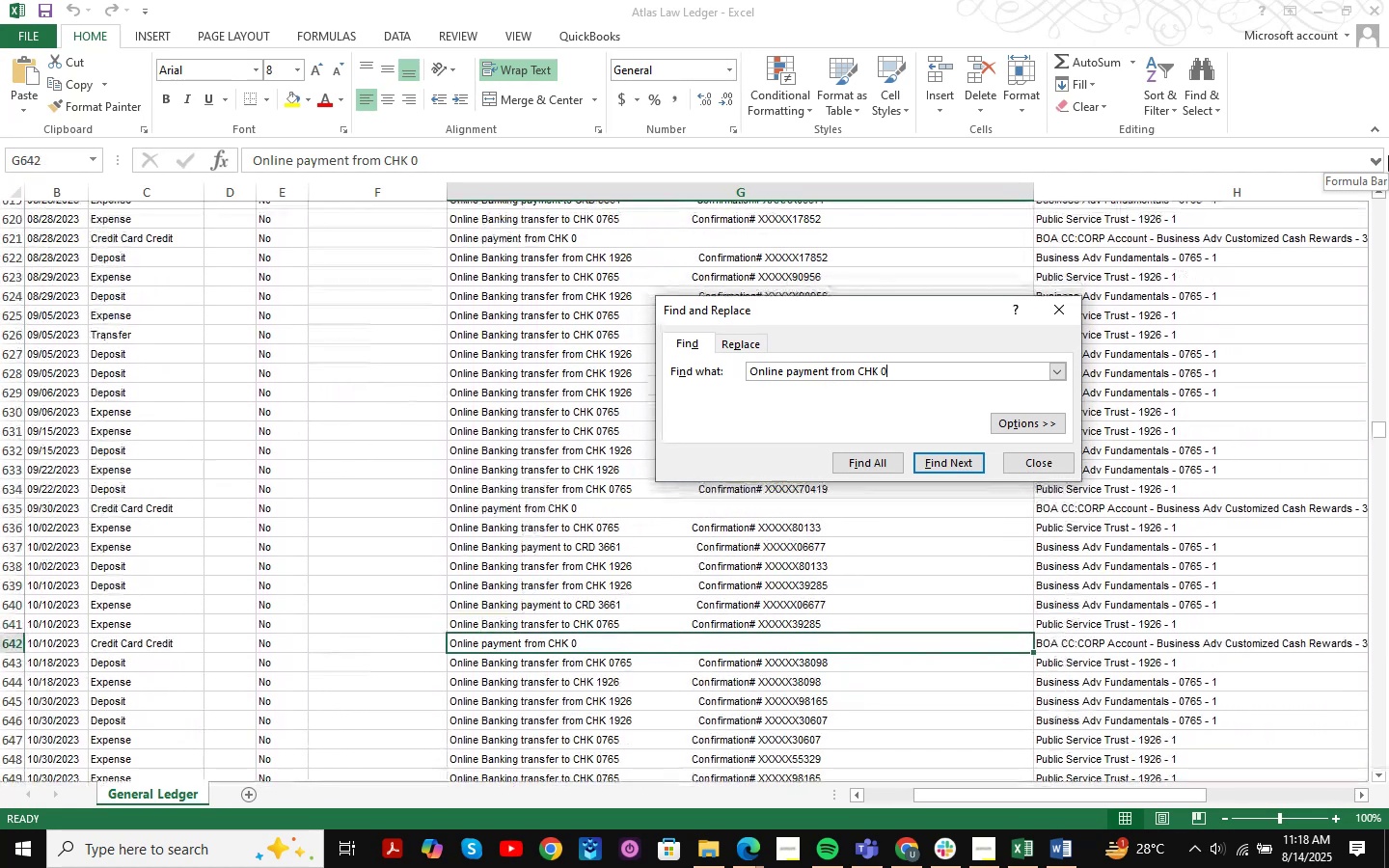 
key(NumpadEnter)
 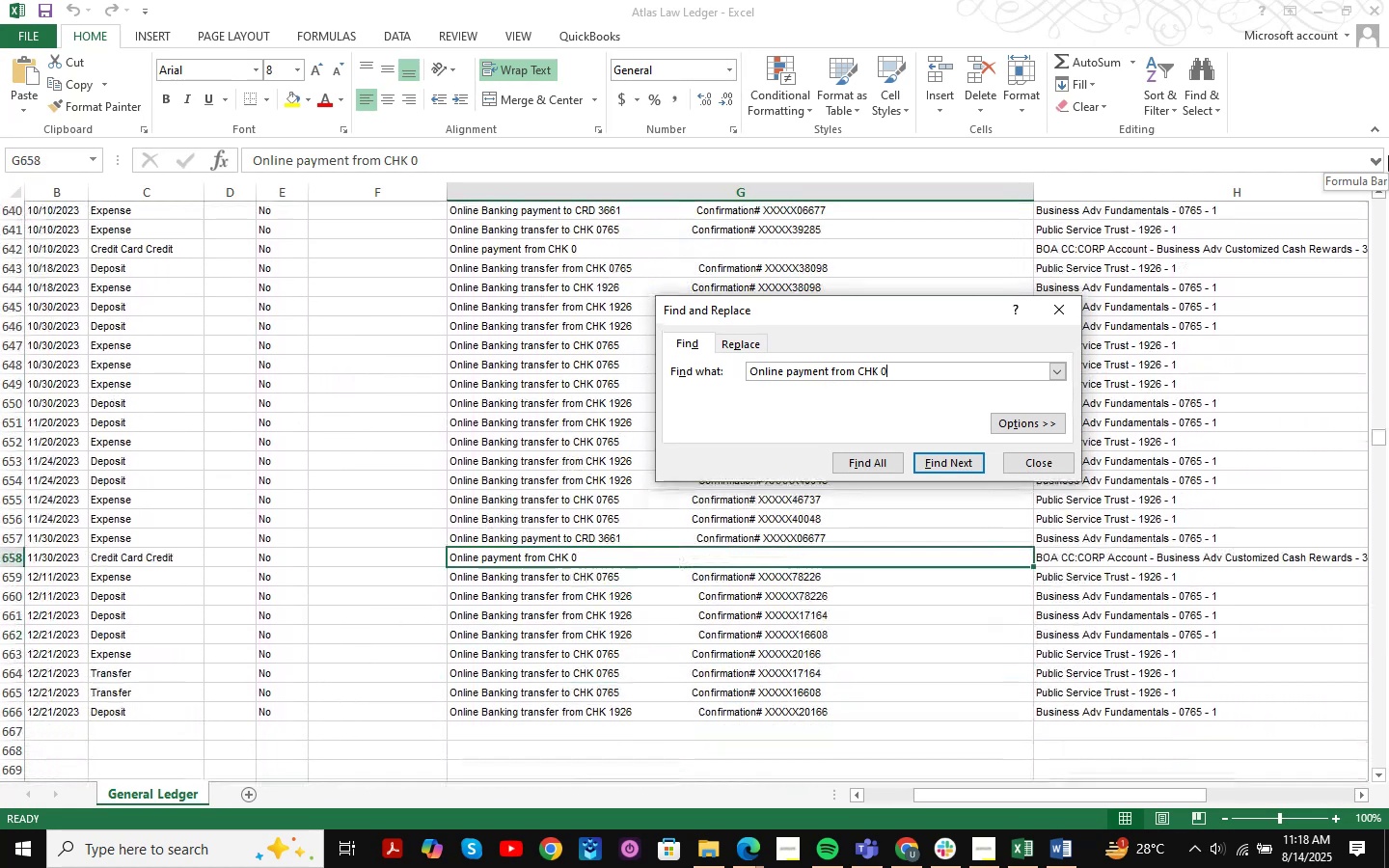 
key(NumpadEnter)
 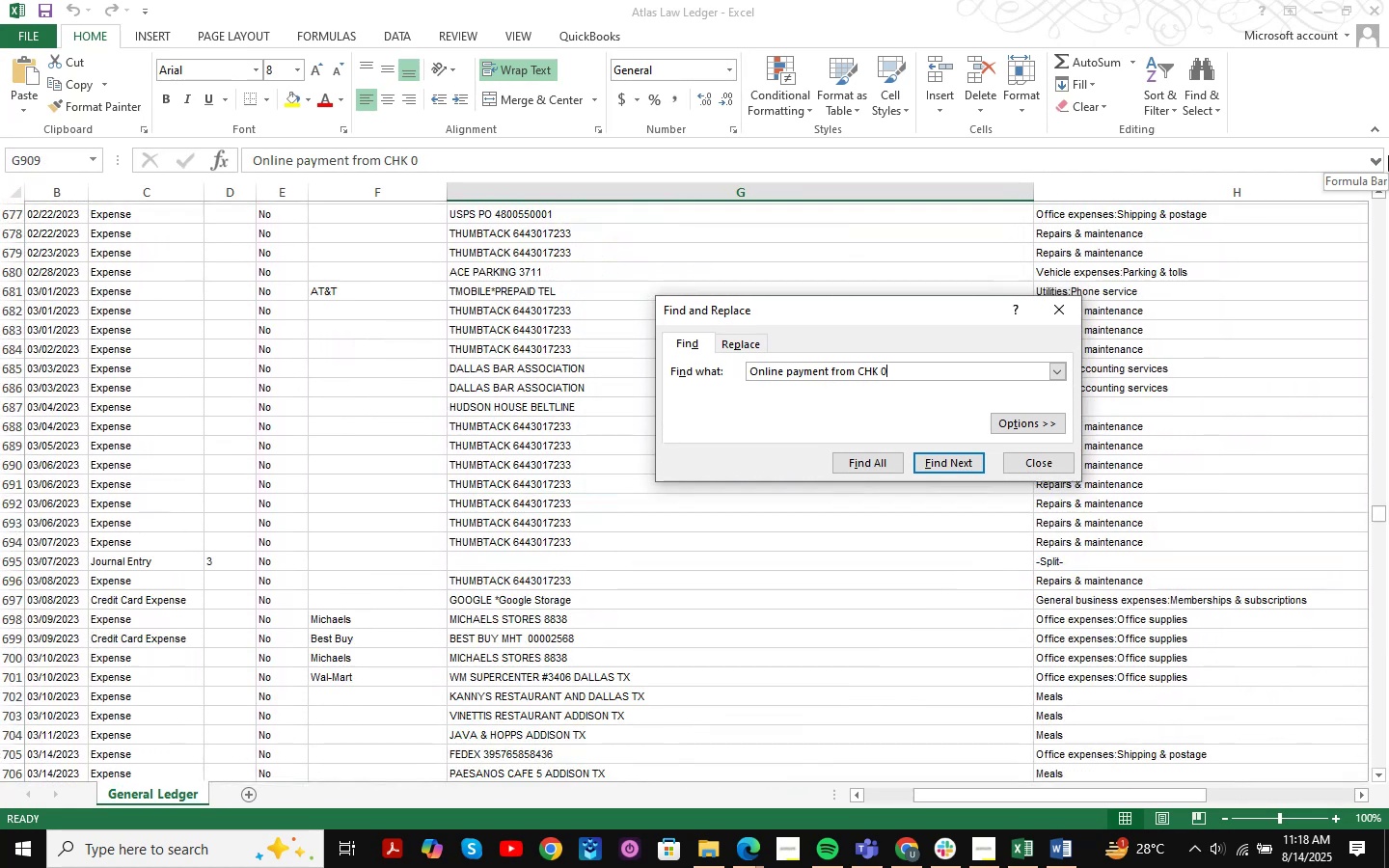 
key(NumpadEnter)
 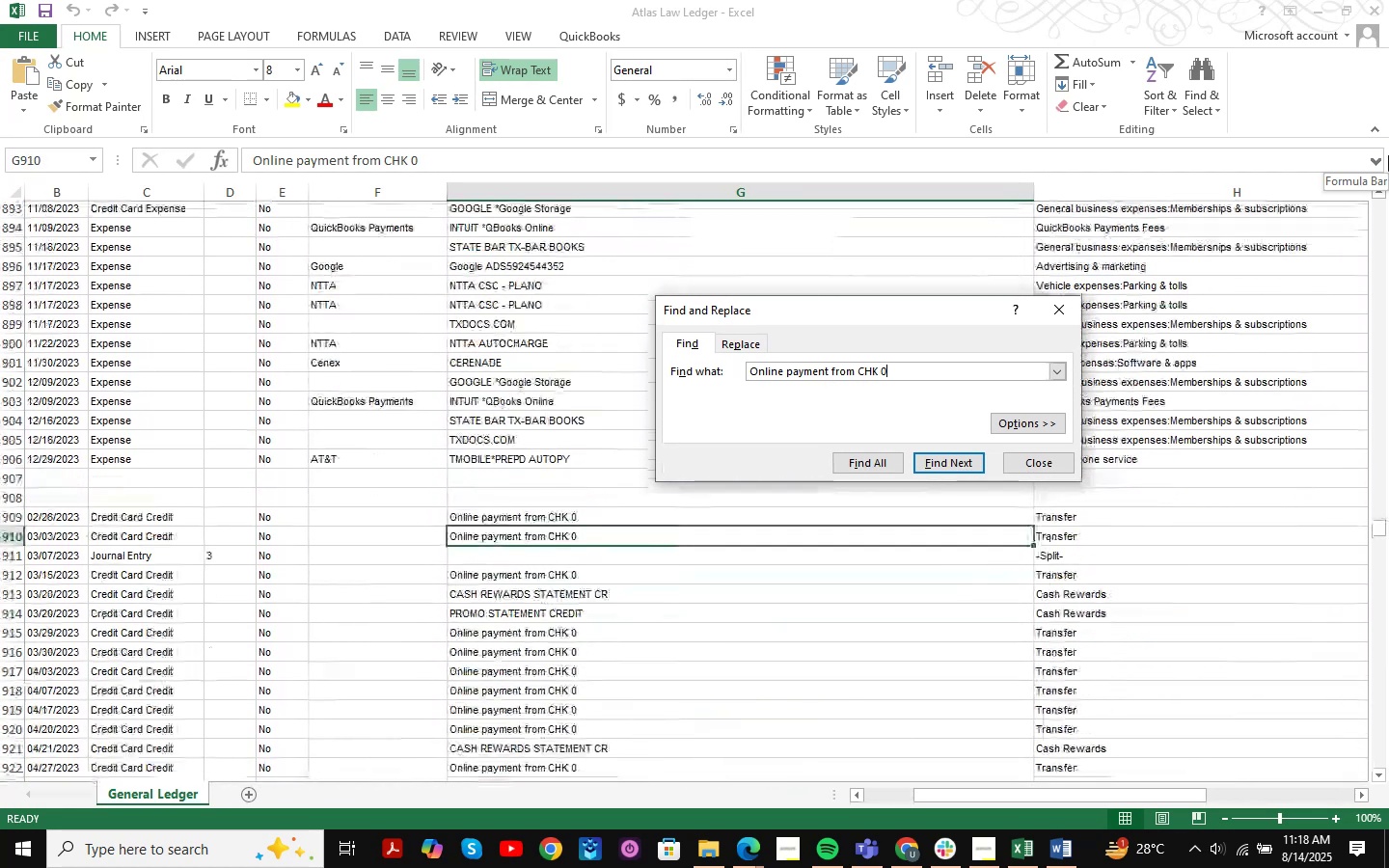 
key(NumpadEnter)
 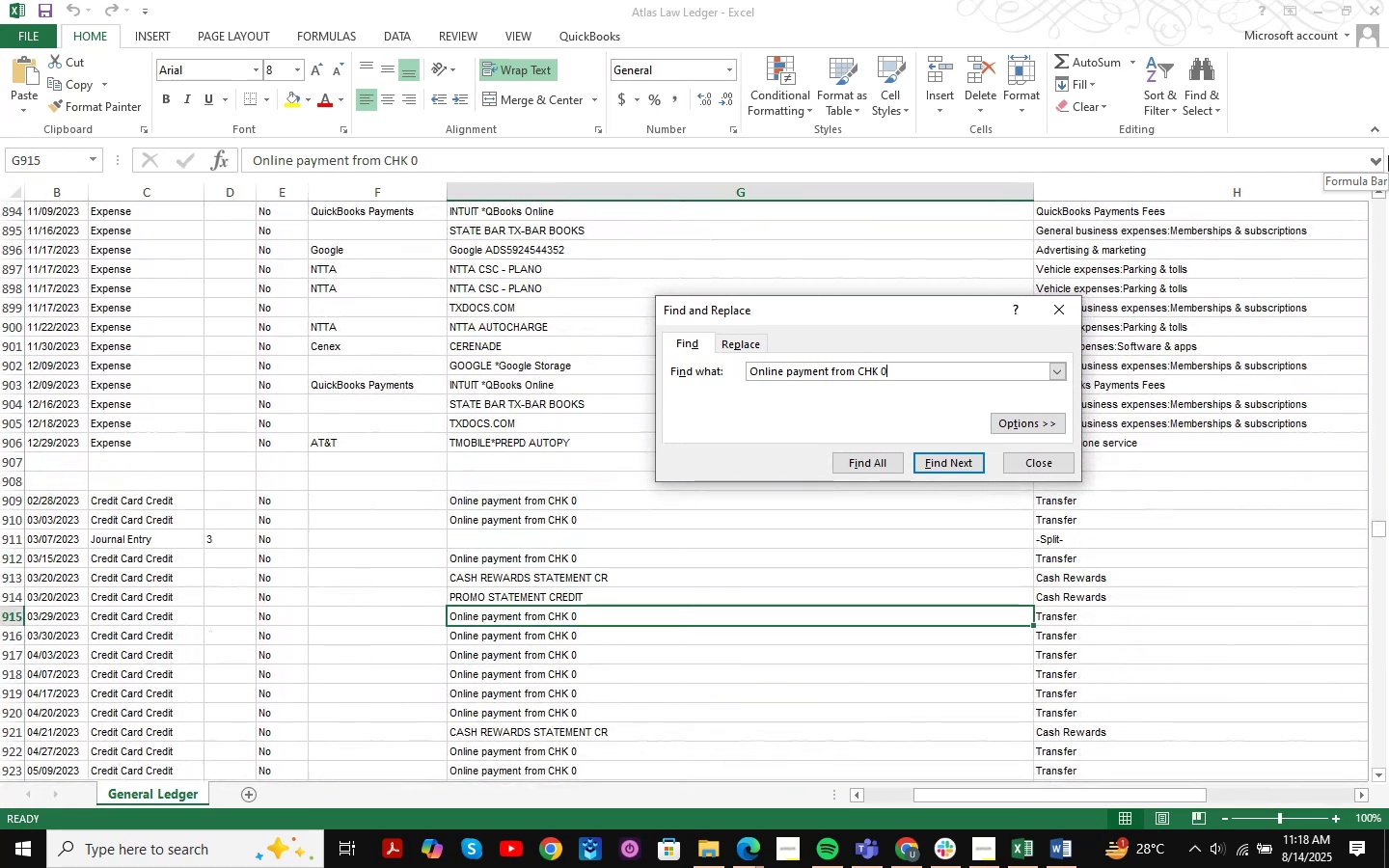 
key(NumpadEnter)
 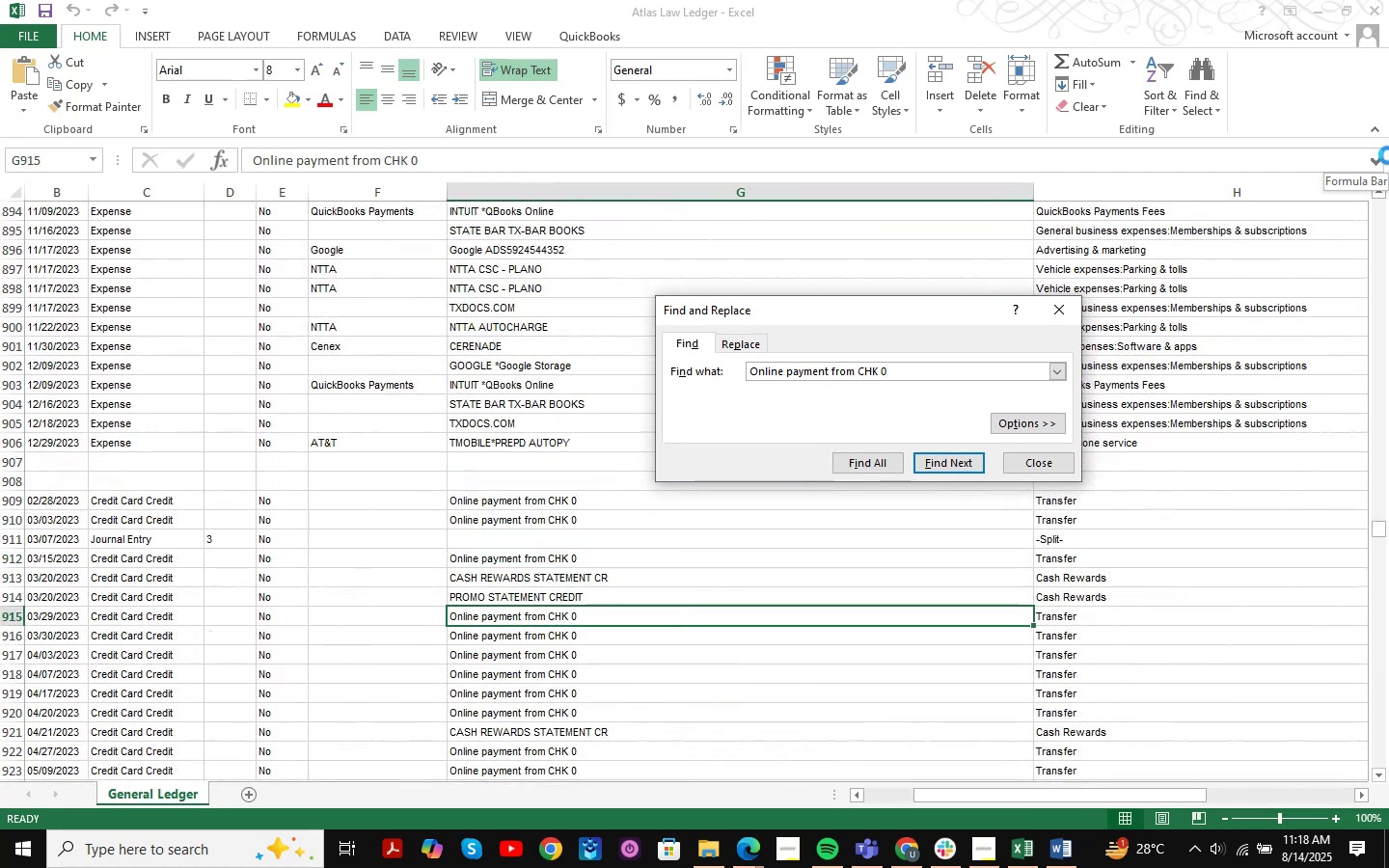 
key(NumpadEnter)
 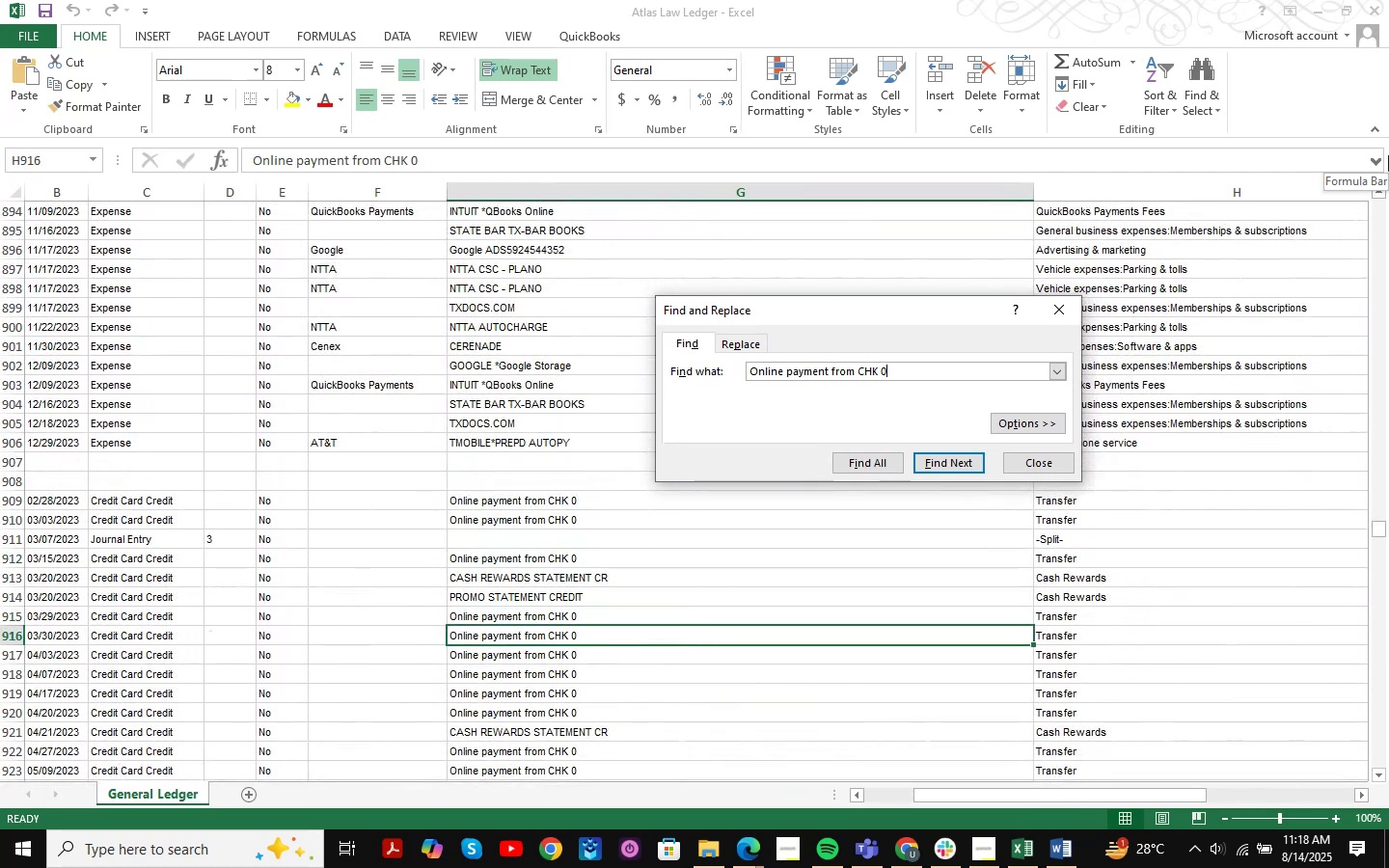 
key(NumpadEnter)
 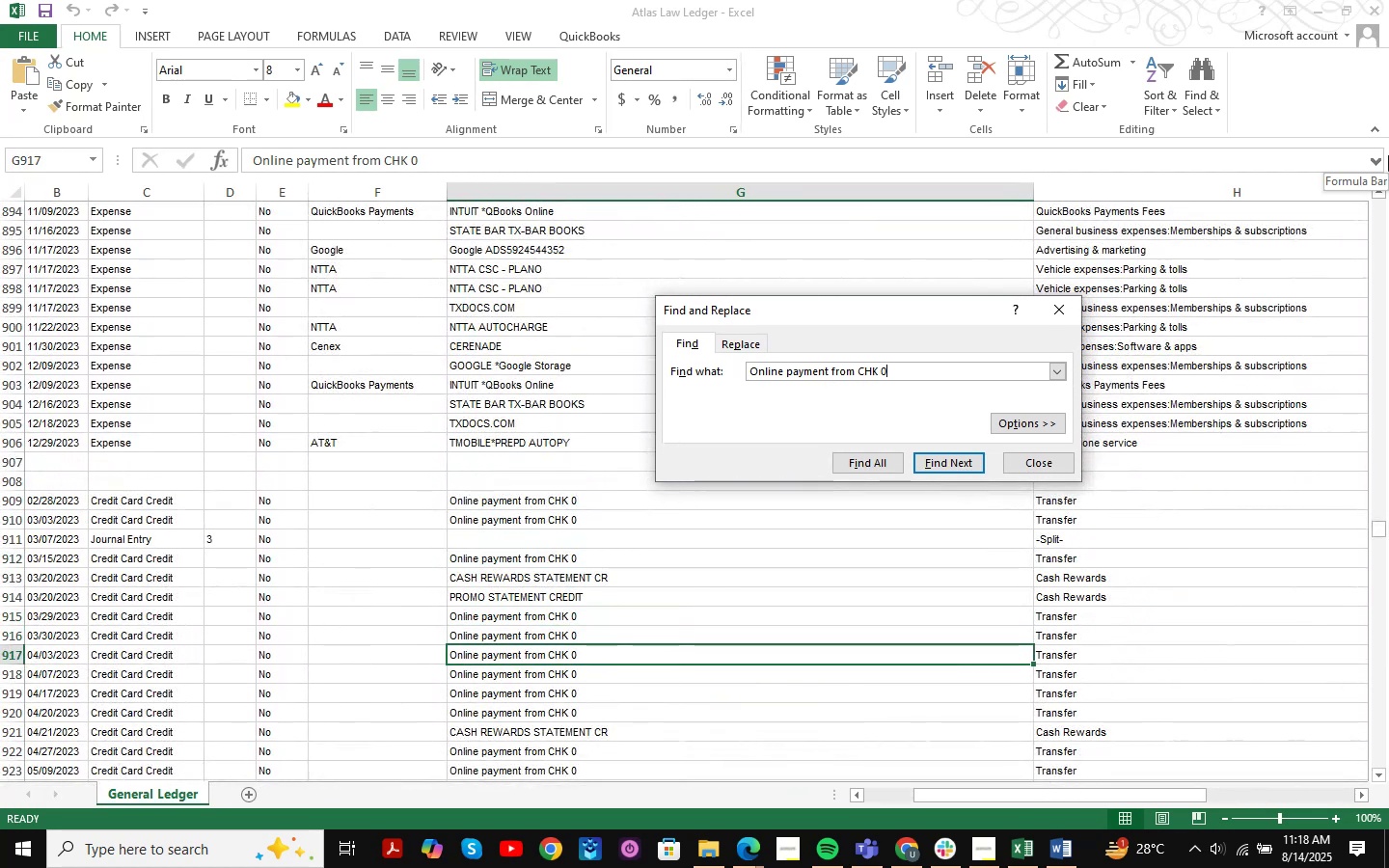 
key(NumpadEnter)
 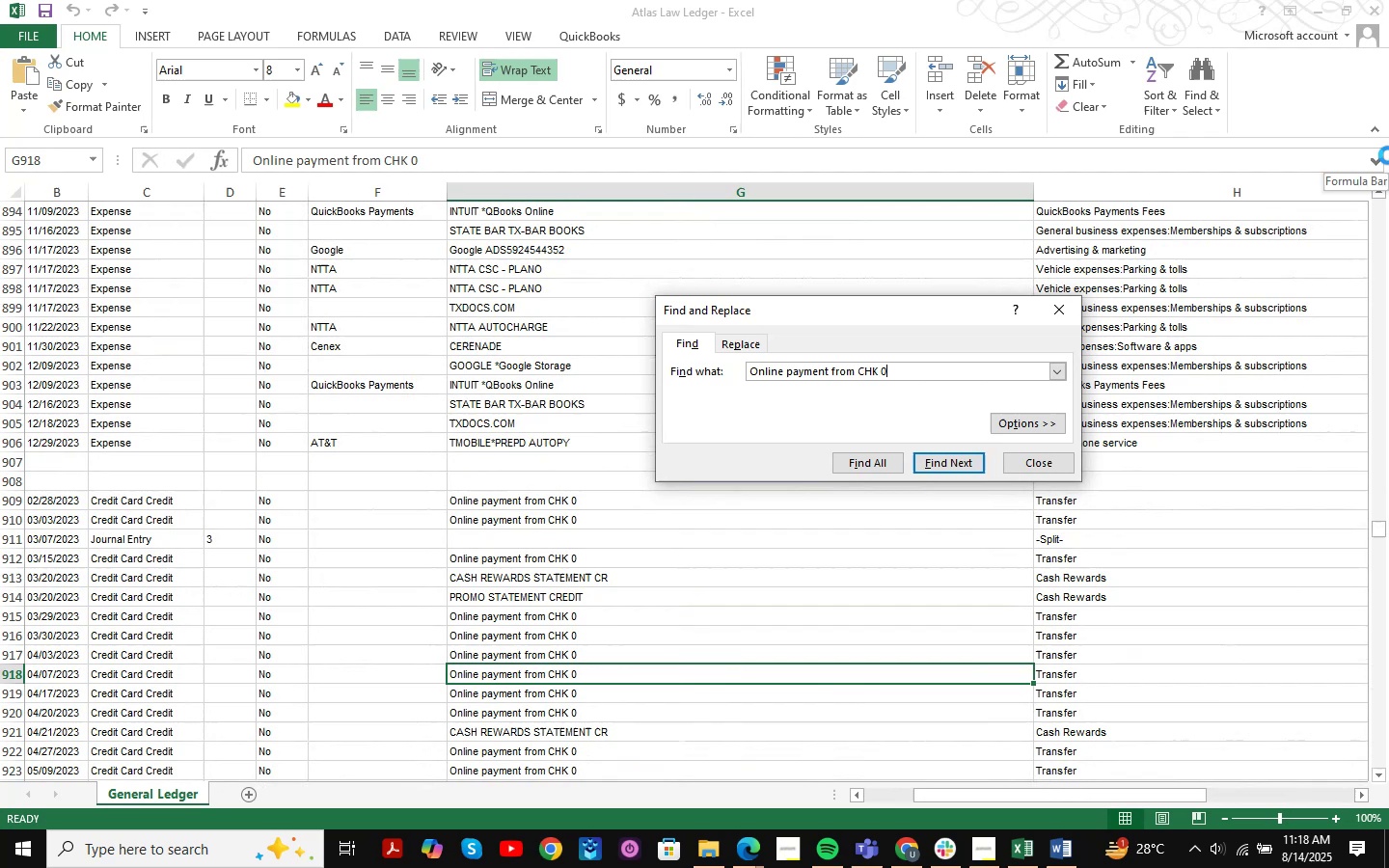 
key(NumpadEnter)
 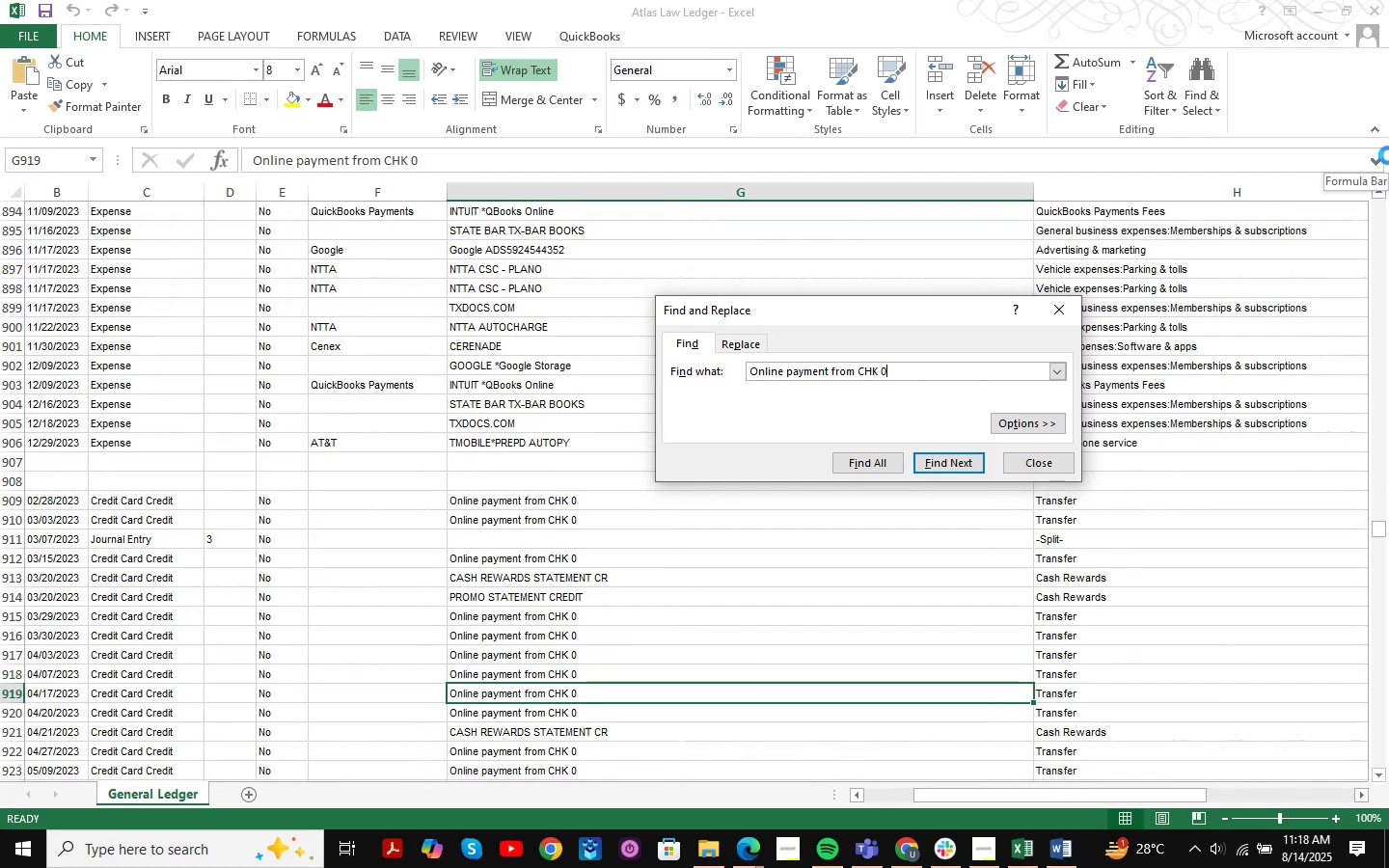 
key(NumpadEnter)
 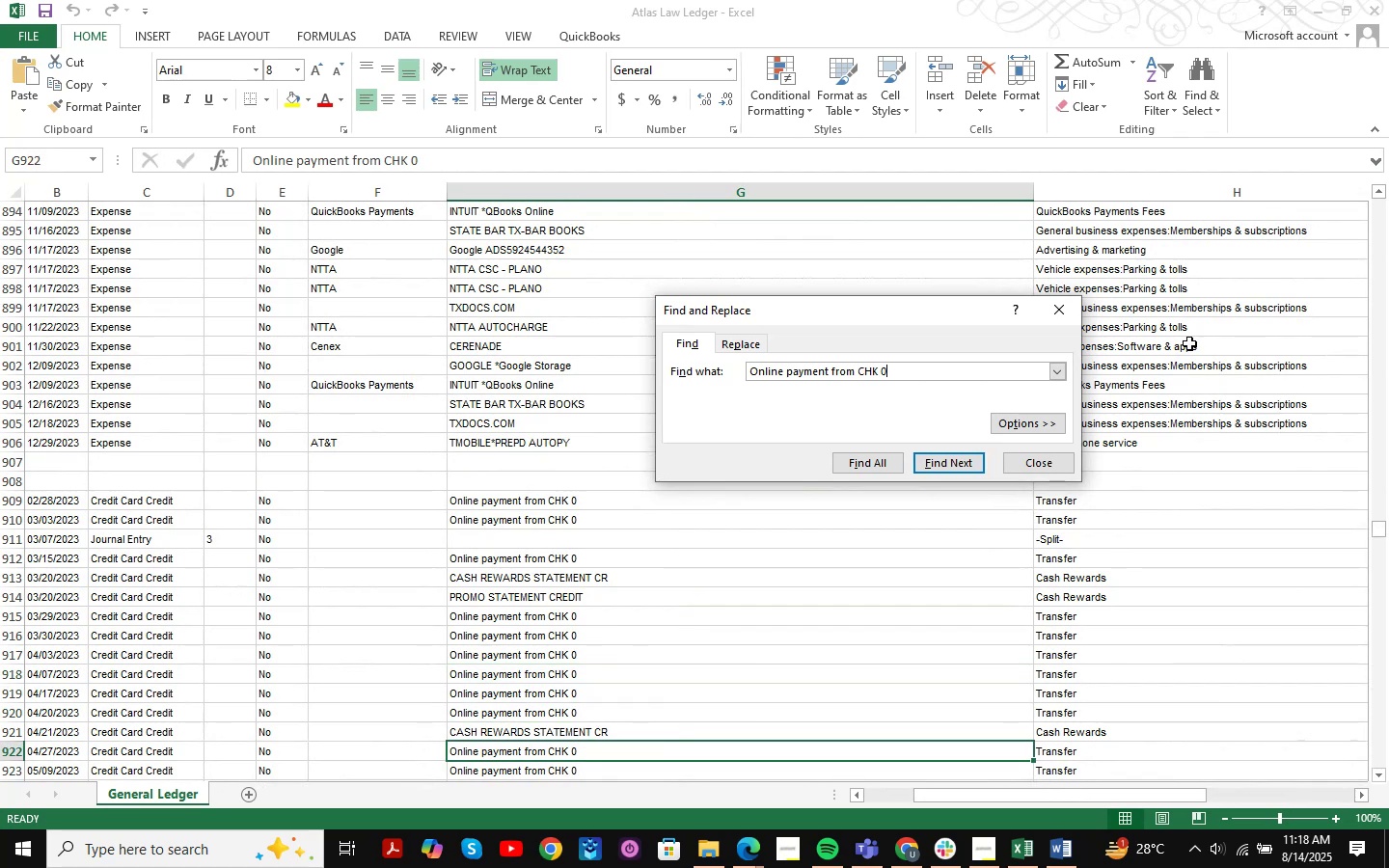 
left_click([1058, 464])
 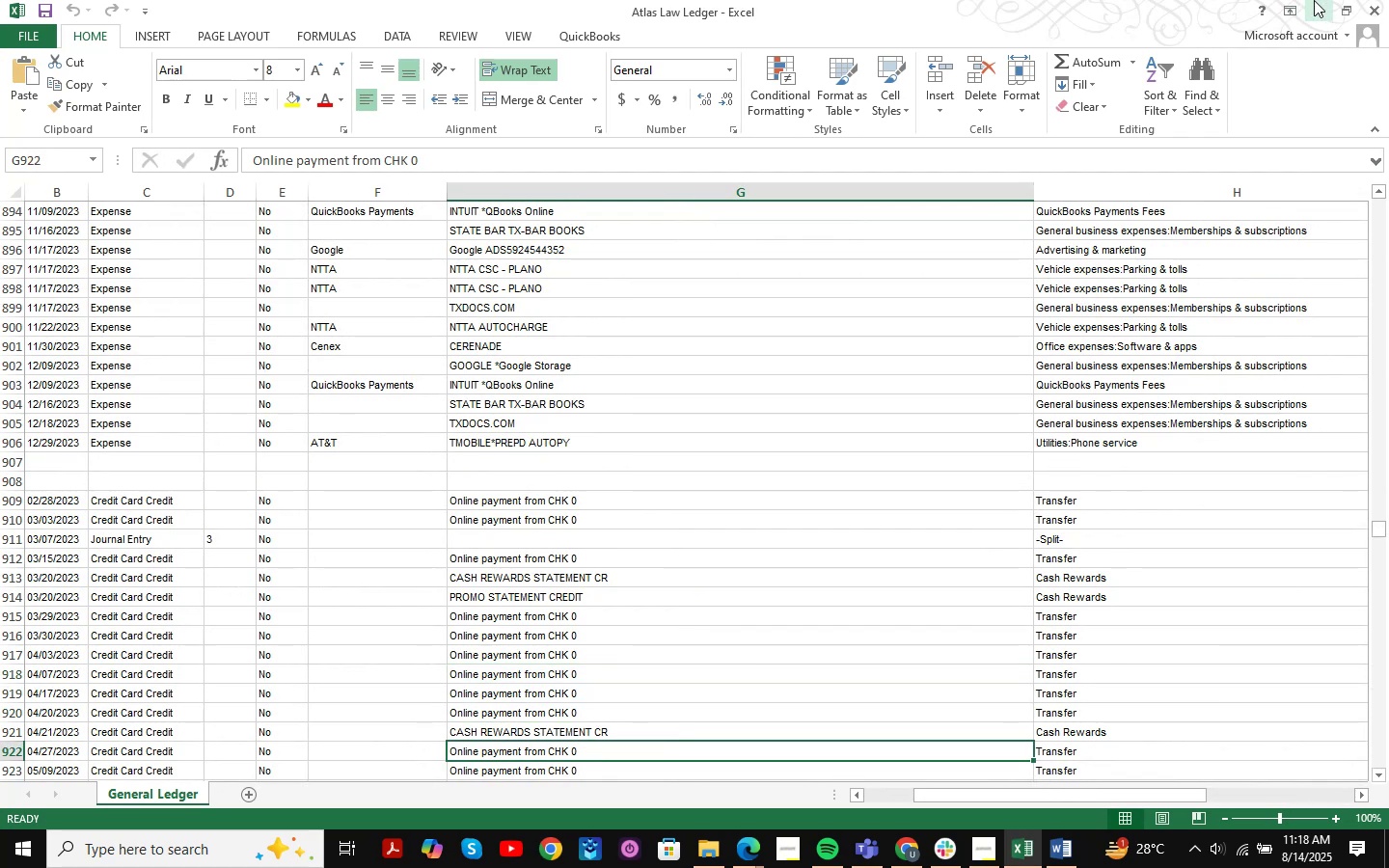 
left_click([1317, 3])
 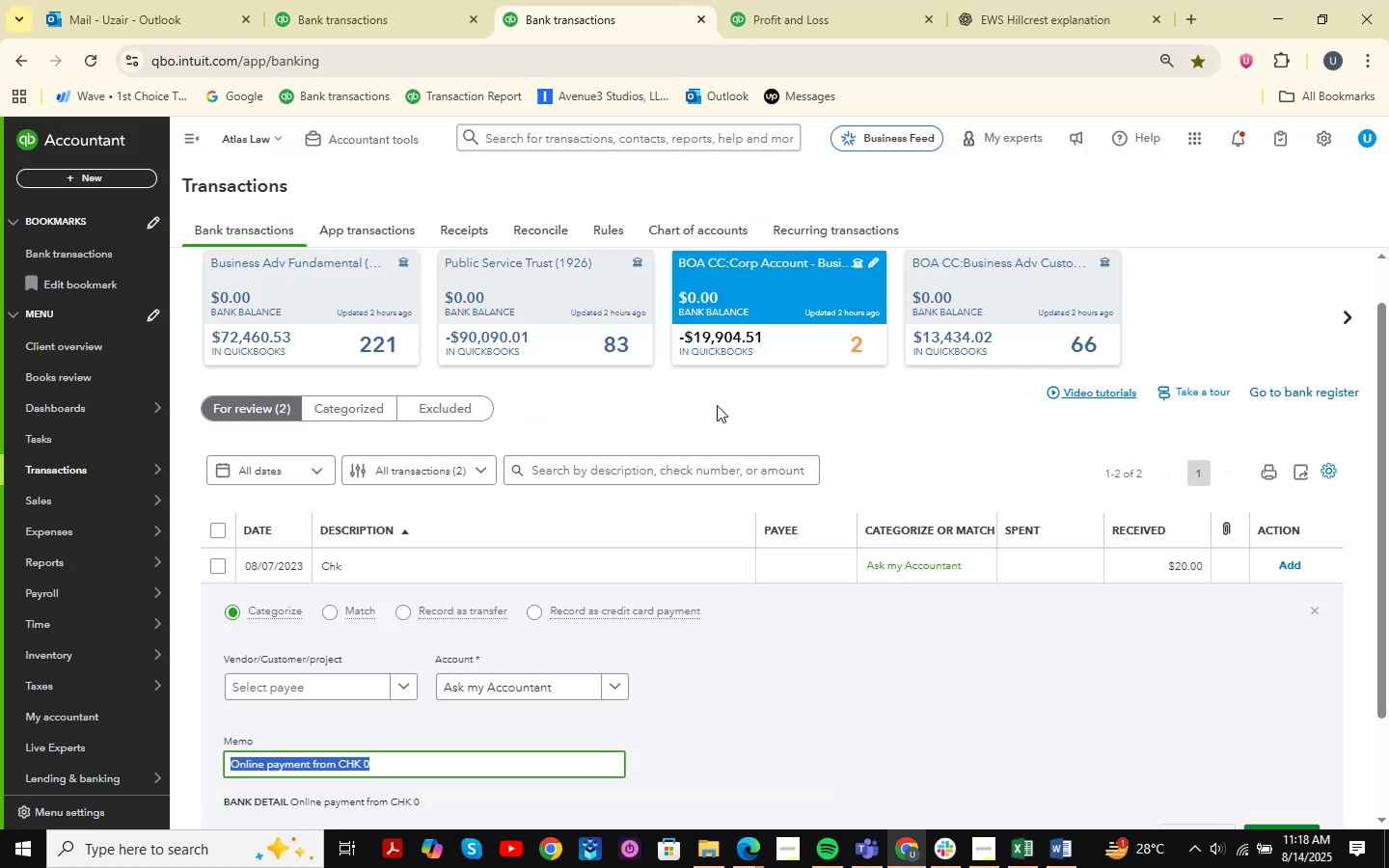 
scroll: coordinate [844, 480], scroll_direction: down, amount: 6.0
 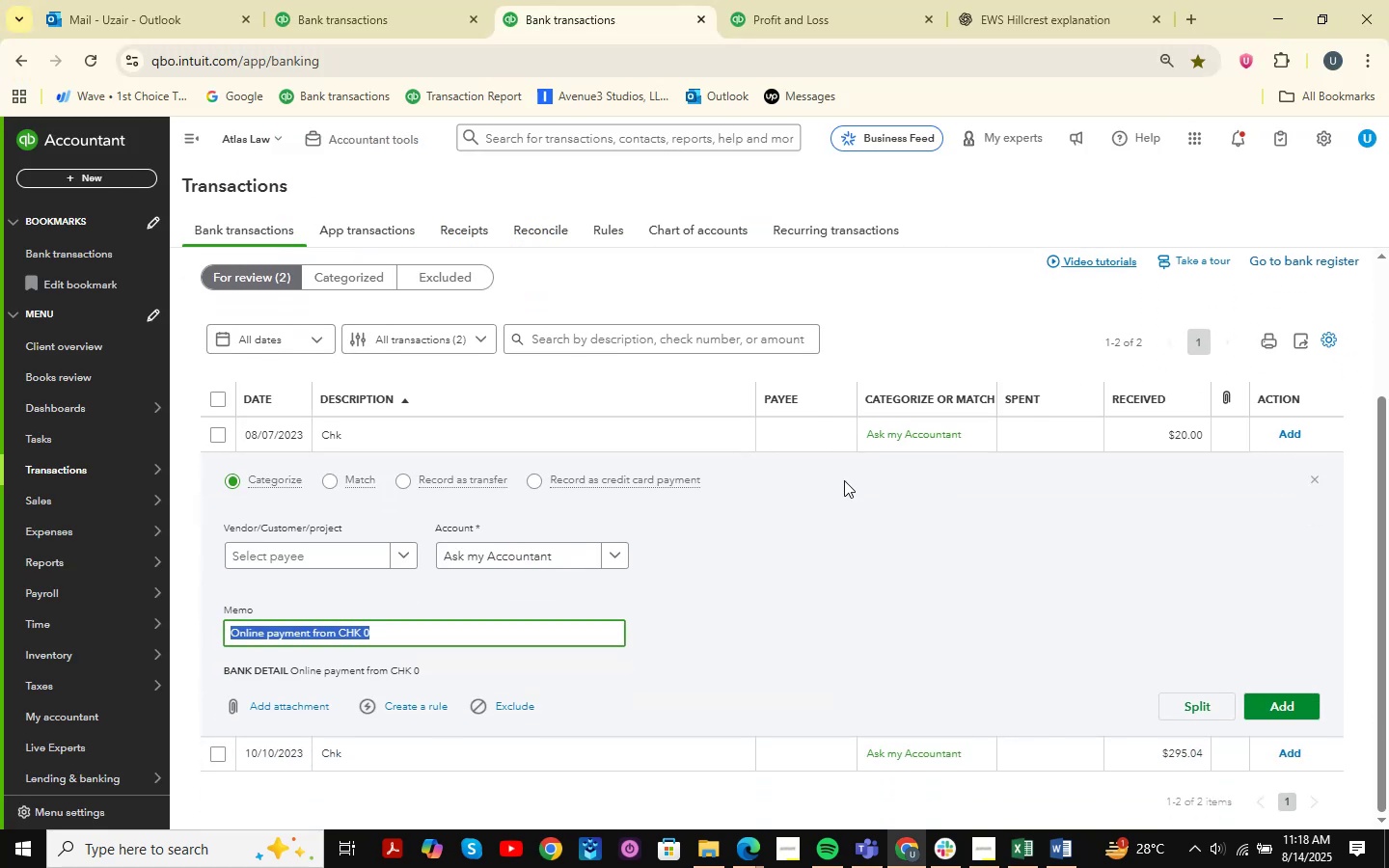 
scroll: coordinate [844, 480], scroll_direction: up, amount: 5.0
 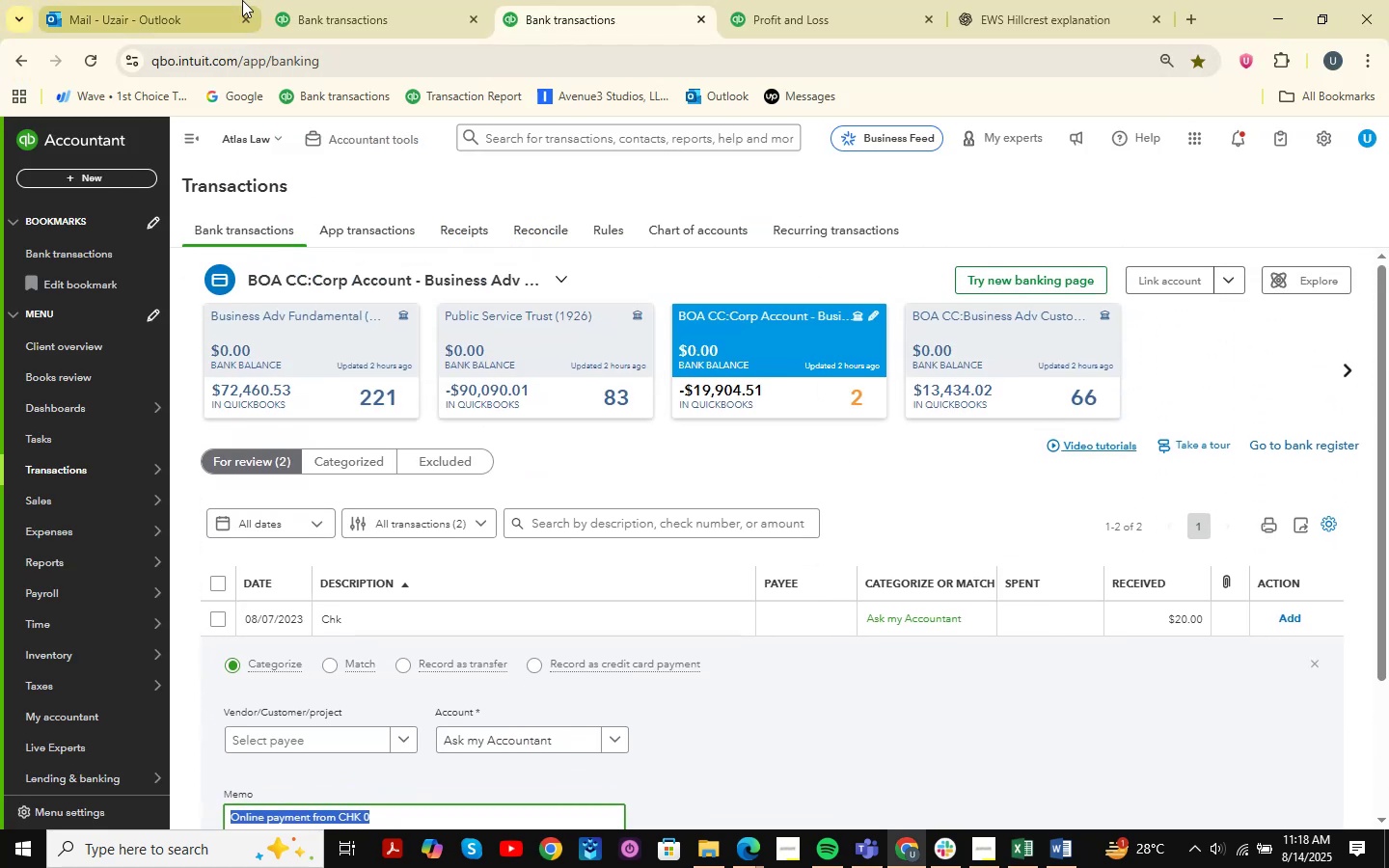 
left_click_drag(start_coordinate=[337, 19], to_coordinate=[563, 30])
 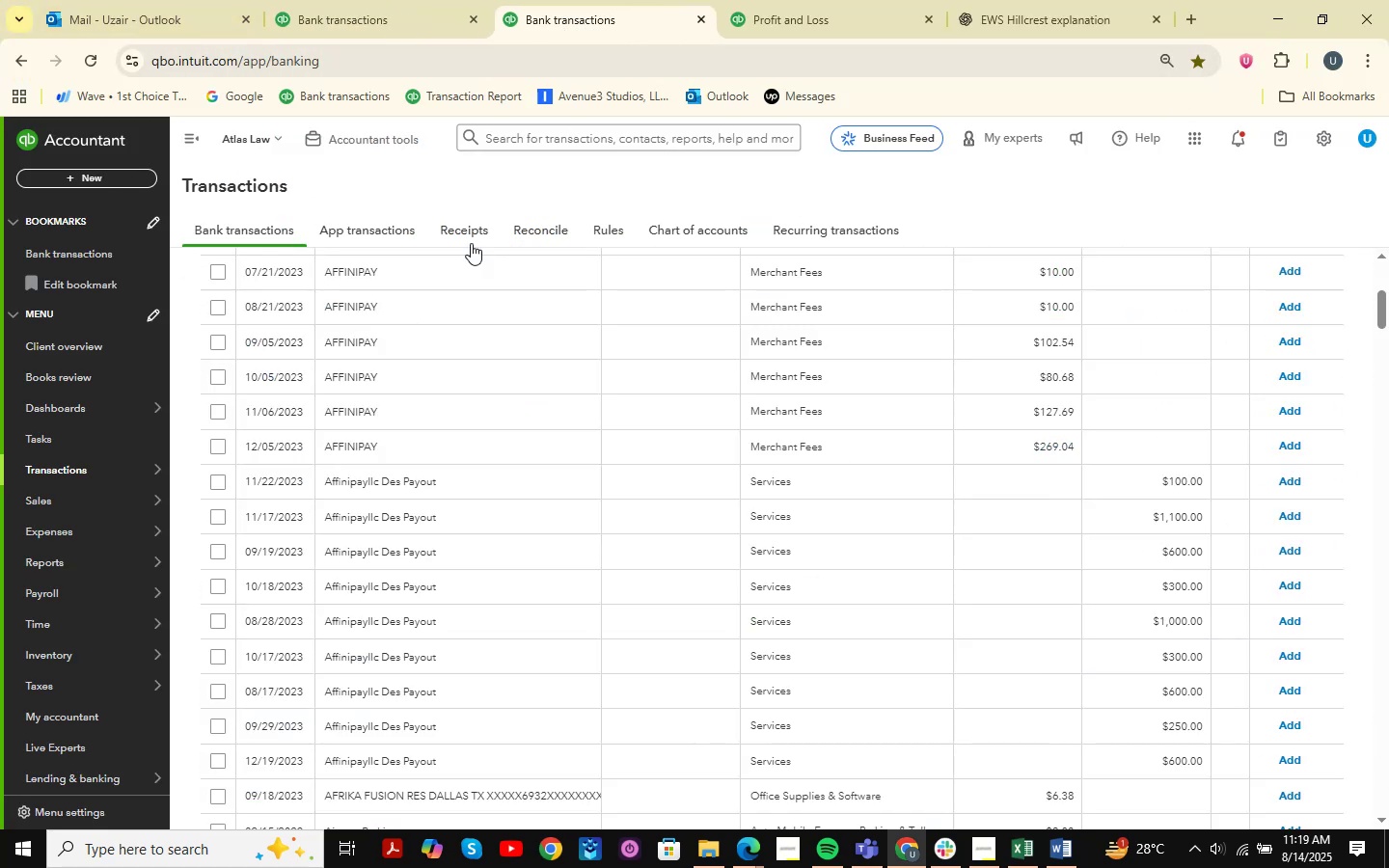 
scroll: coordinate [1011, 548], scroll_direction: up, amount: 6.0
 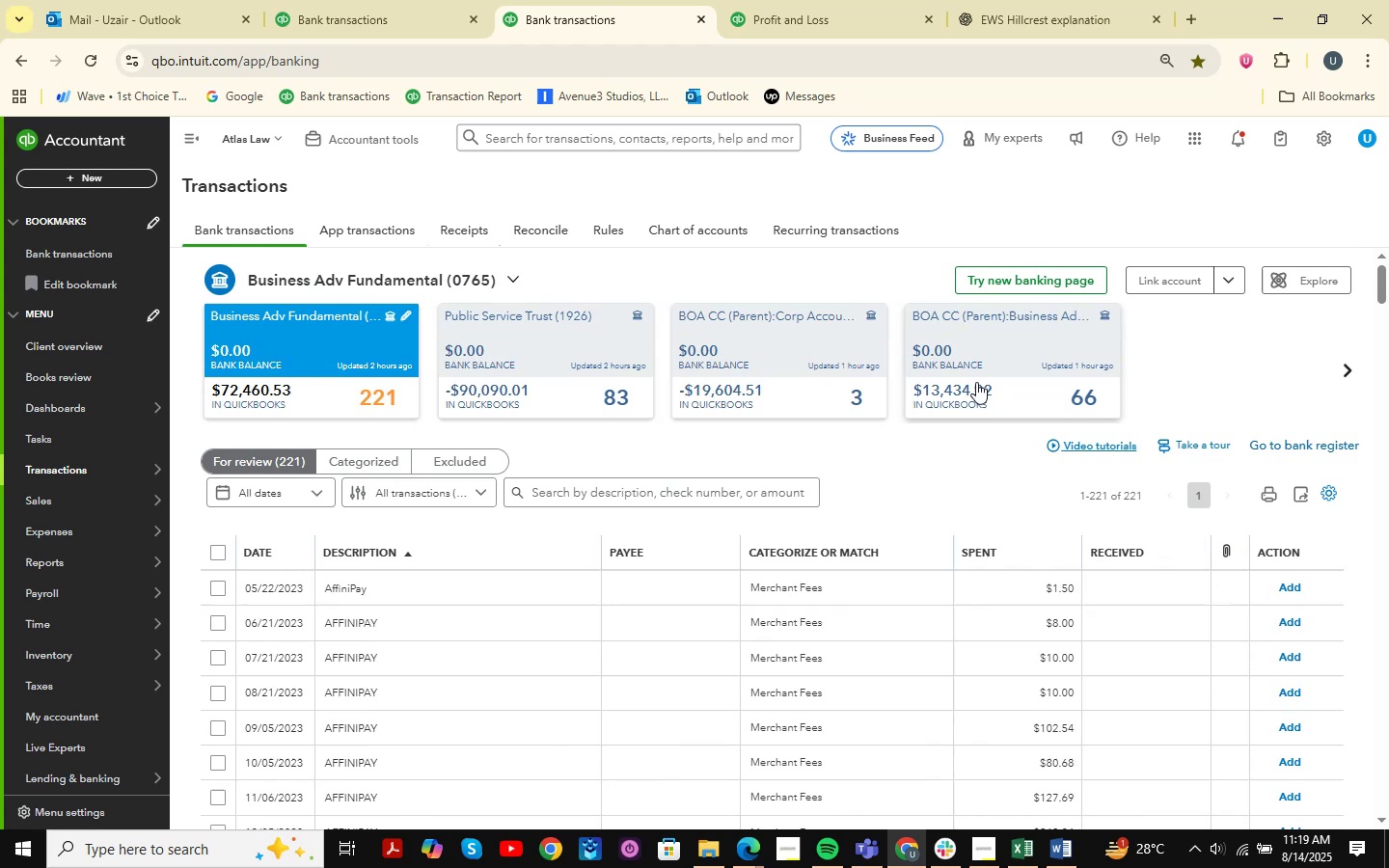 
left_click([976, 367])
 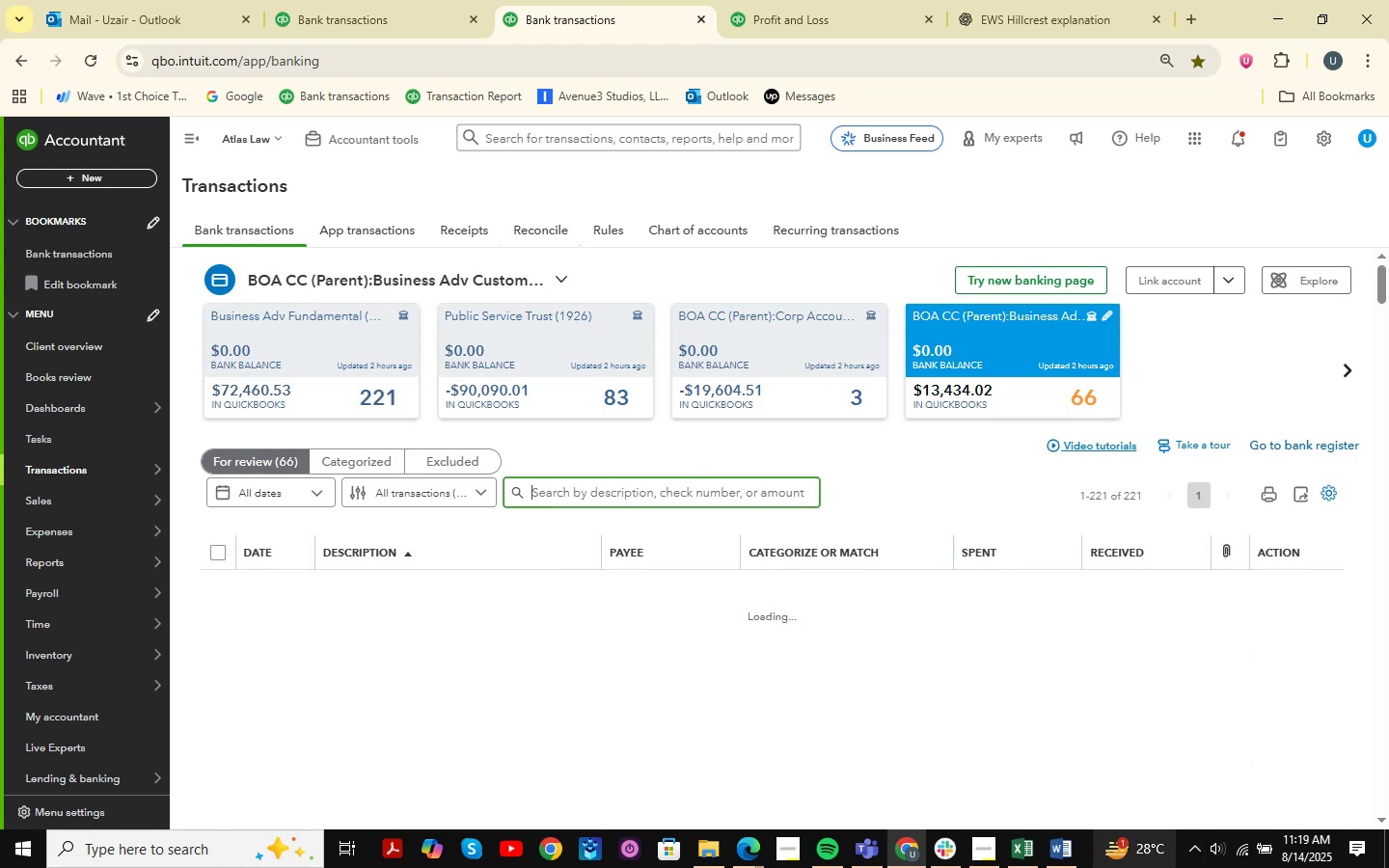 
key(Numpad2)
 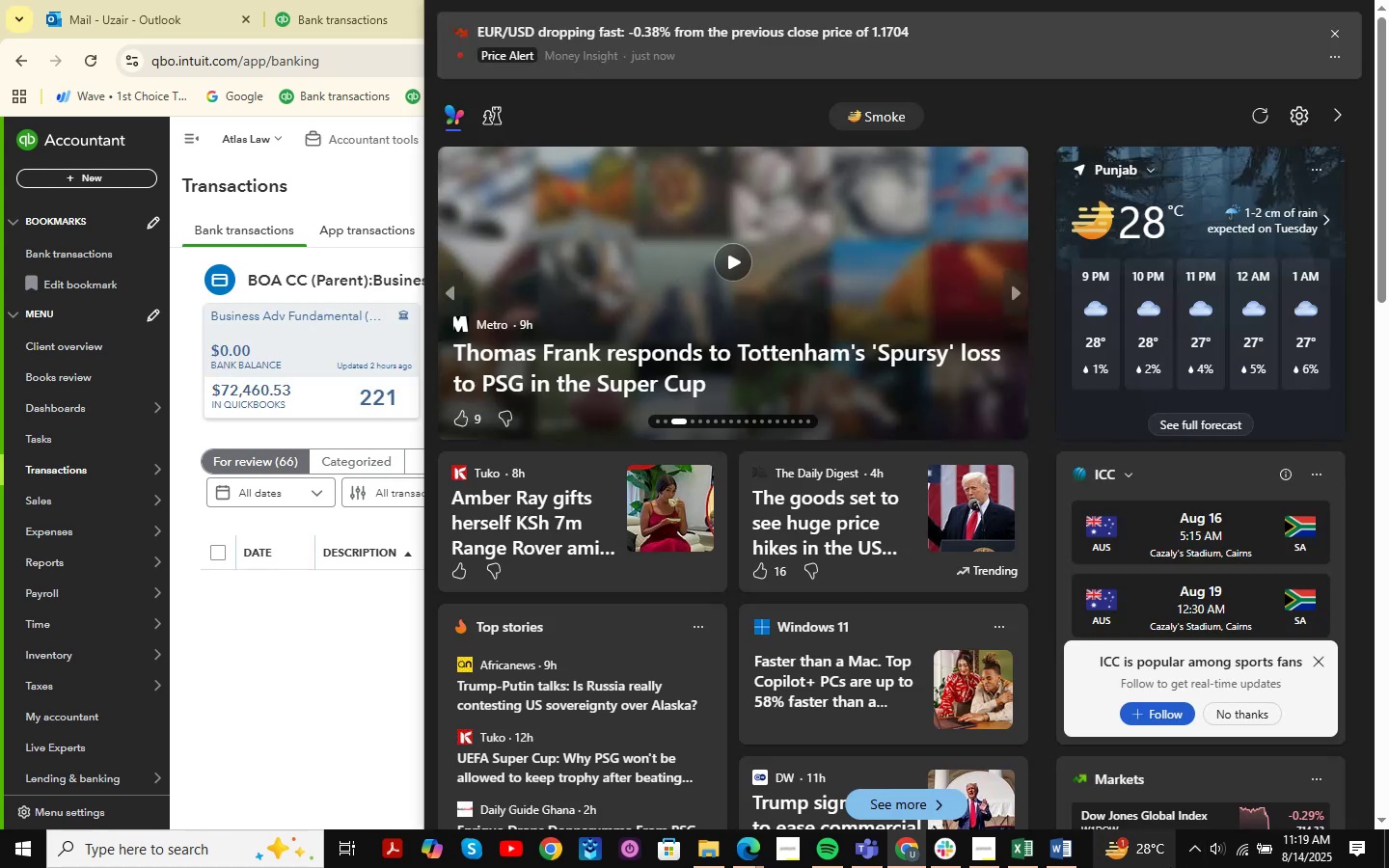 
key(Numpad9)
 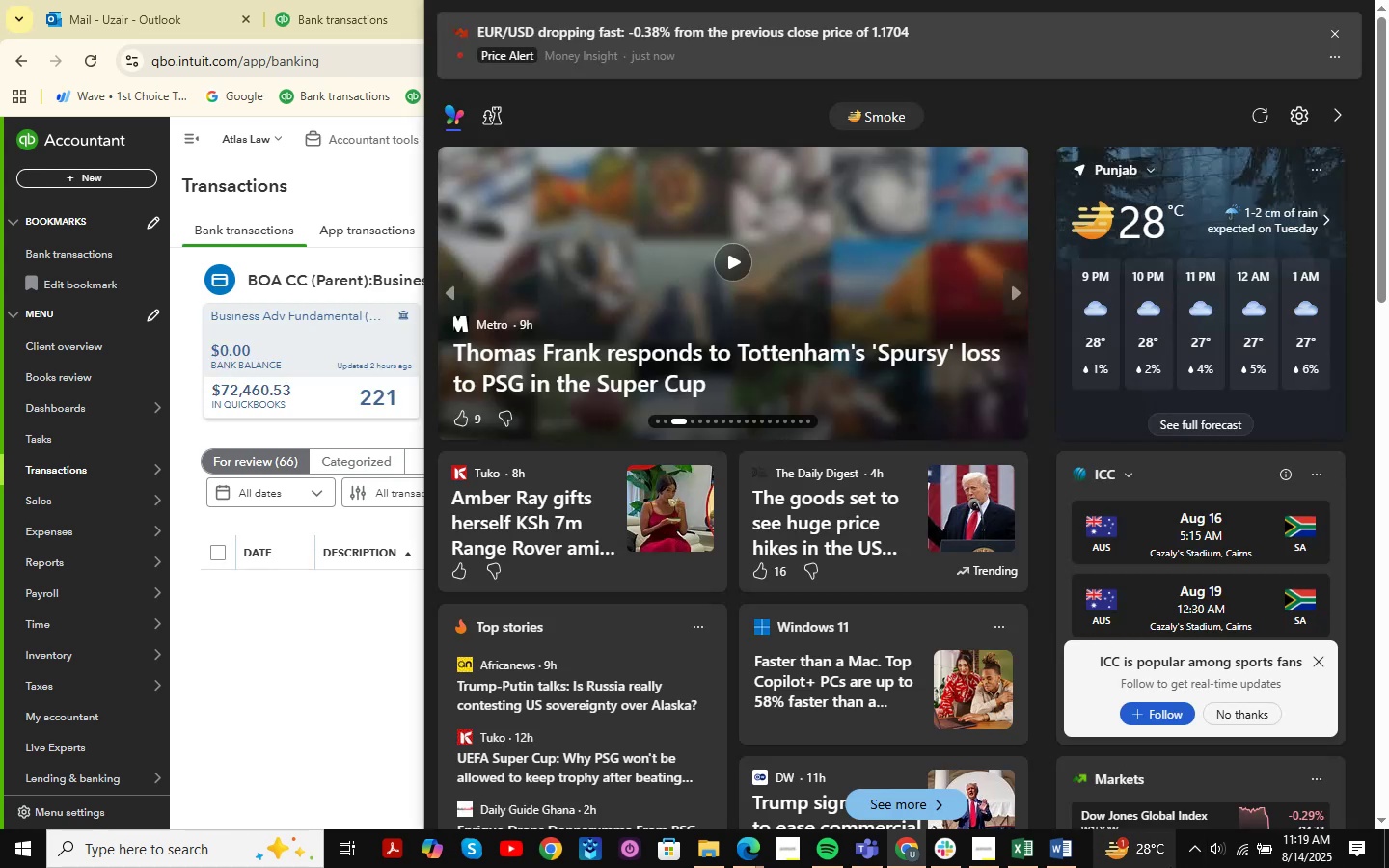 
key(Numpad5)
 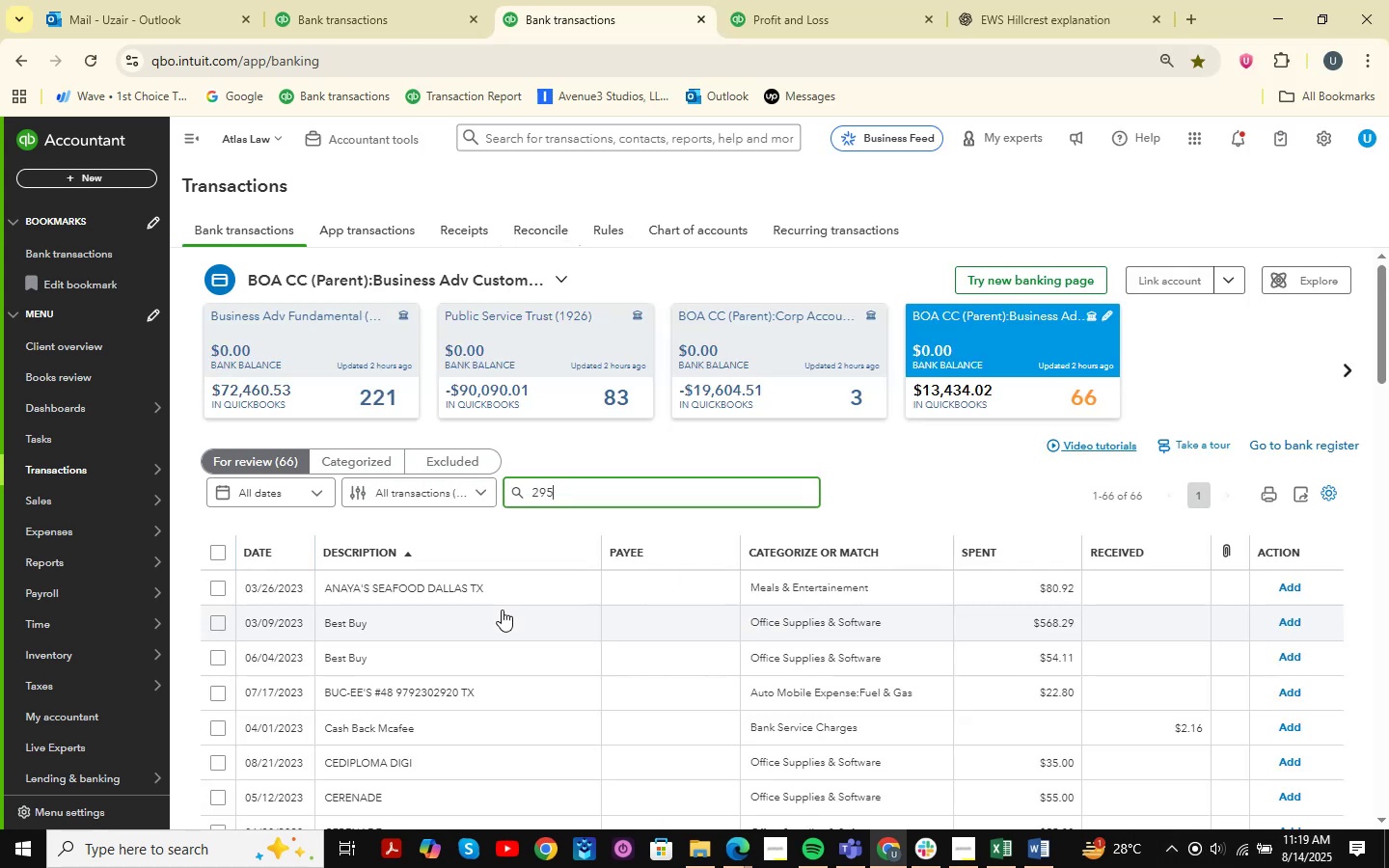 
key(NumpadDecimal)
 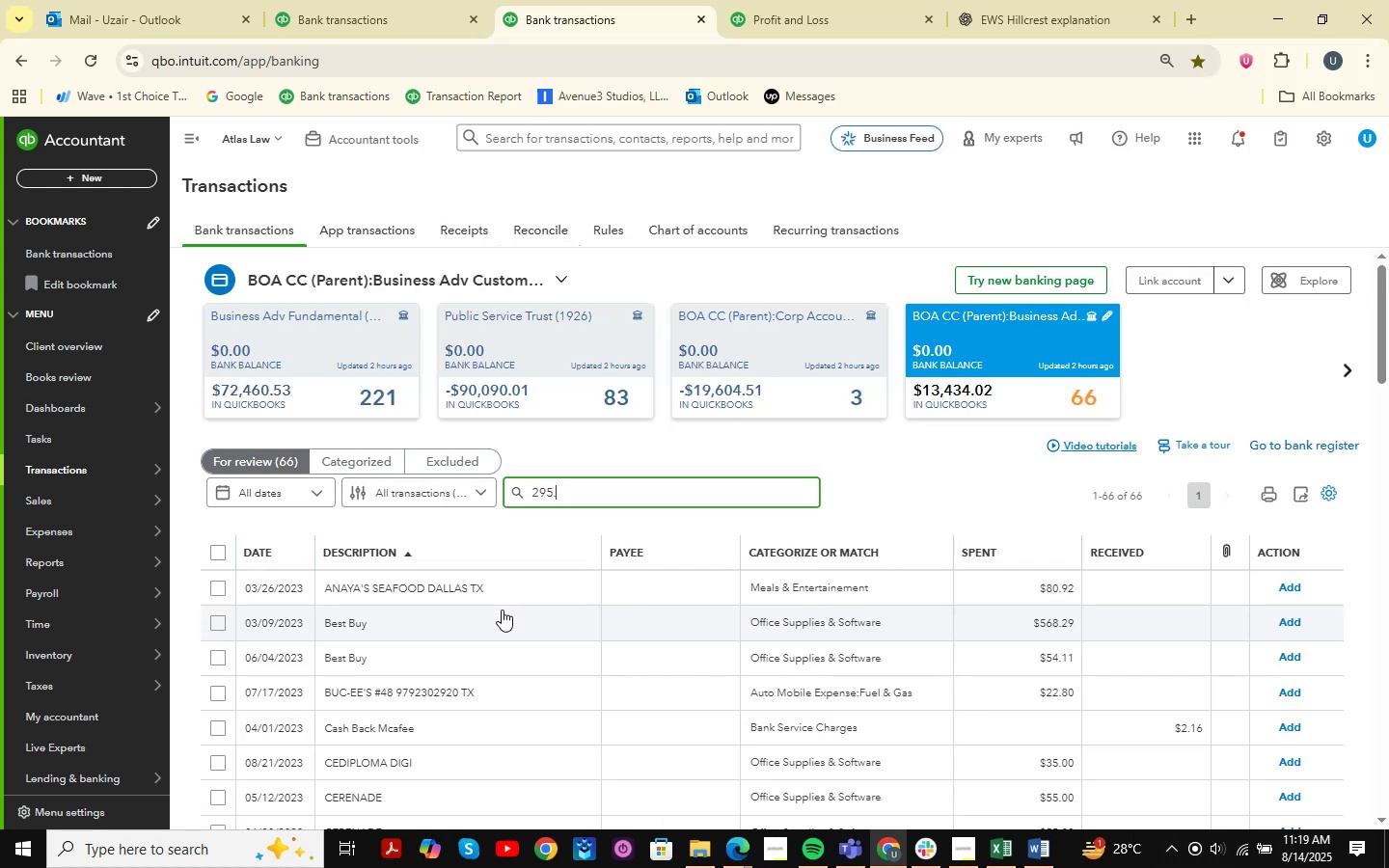 
key(Numpad0)
 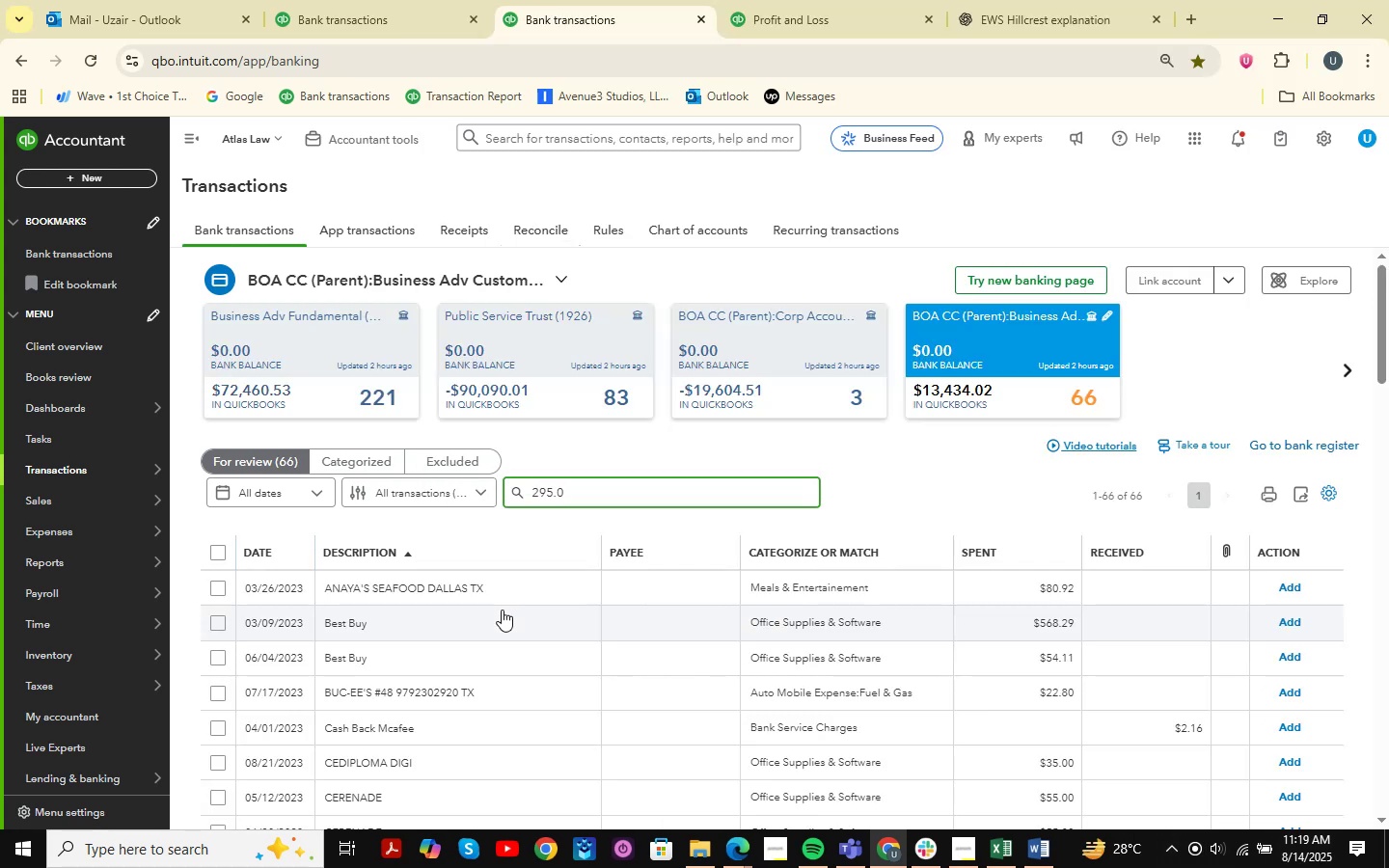 
key(Numpad4)
 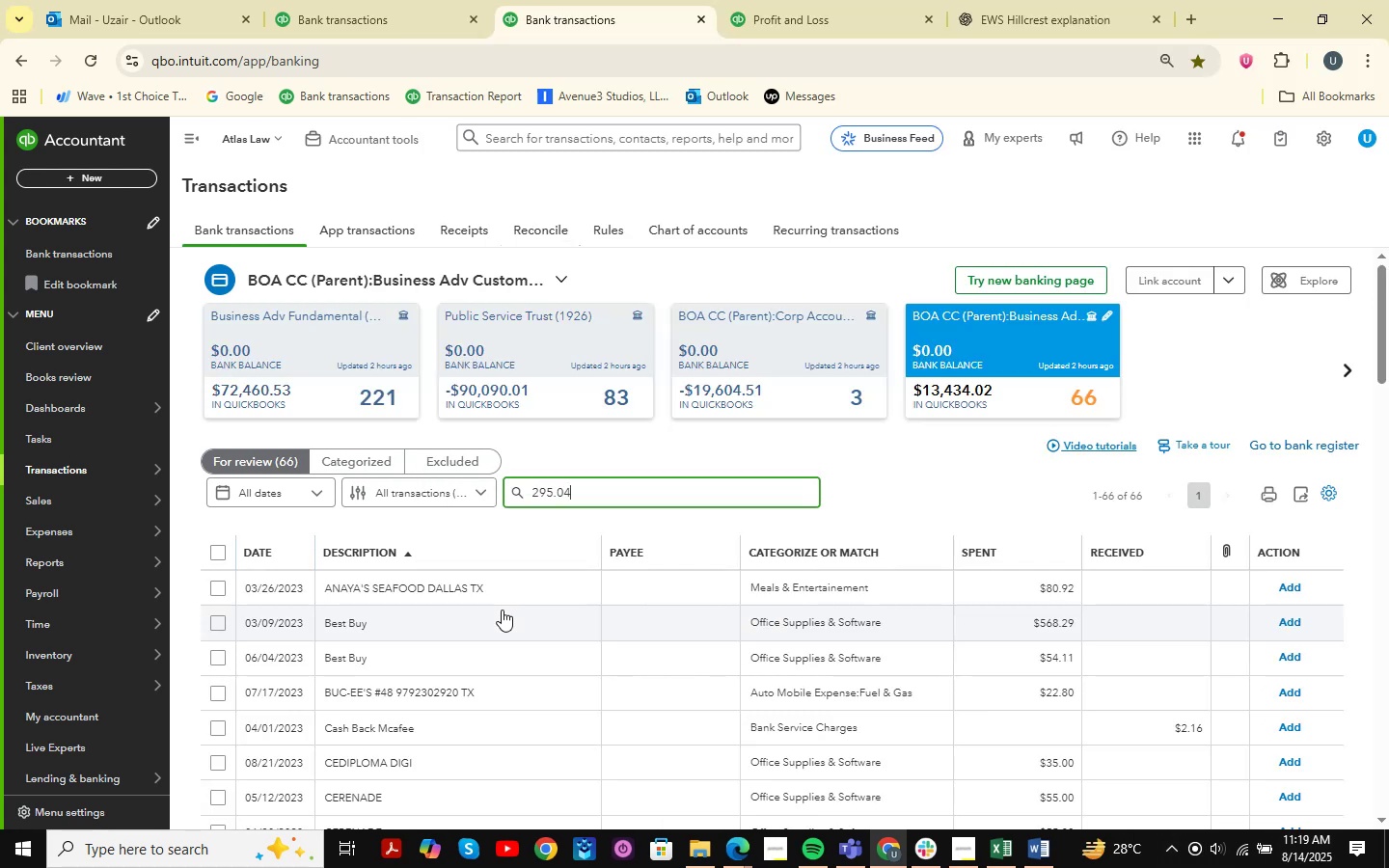 
key(NumpadEnter)
 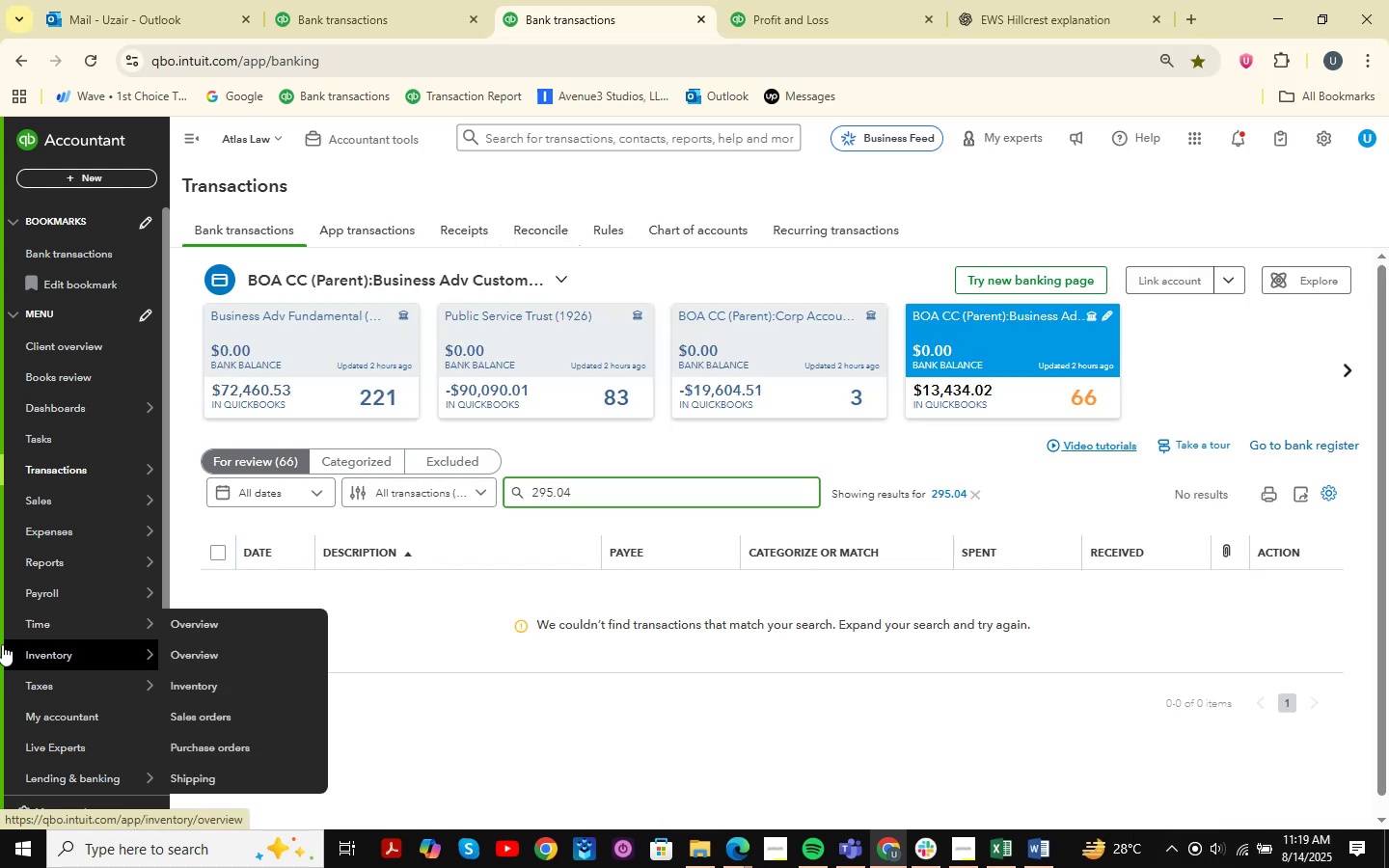 
left_click([806, 387])
 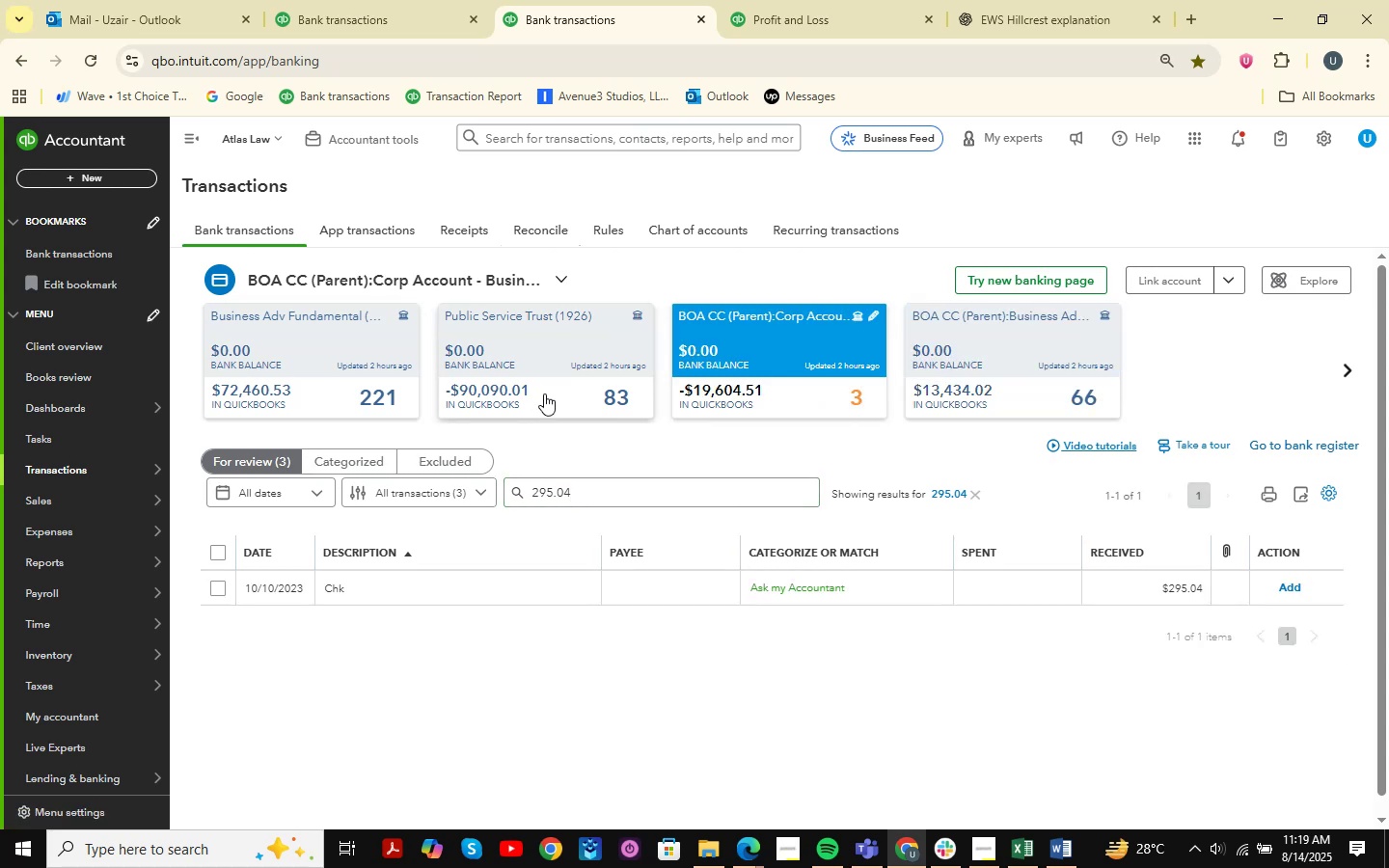 
left_click([545, 389])
 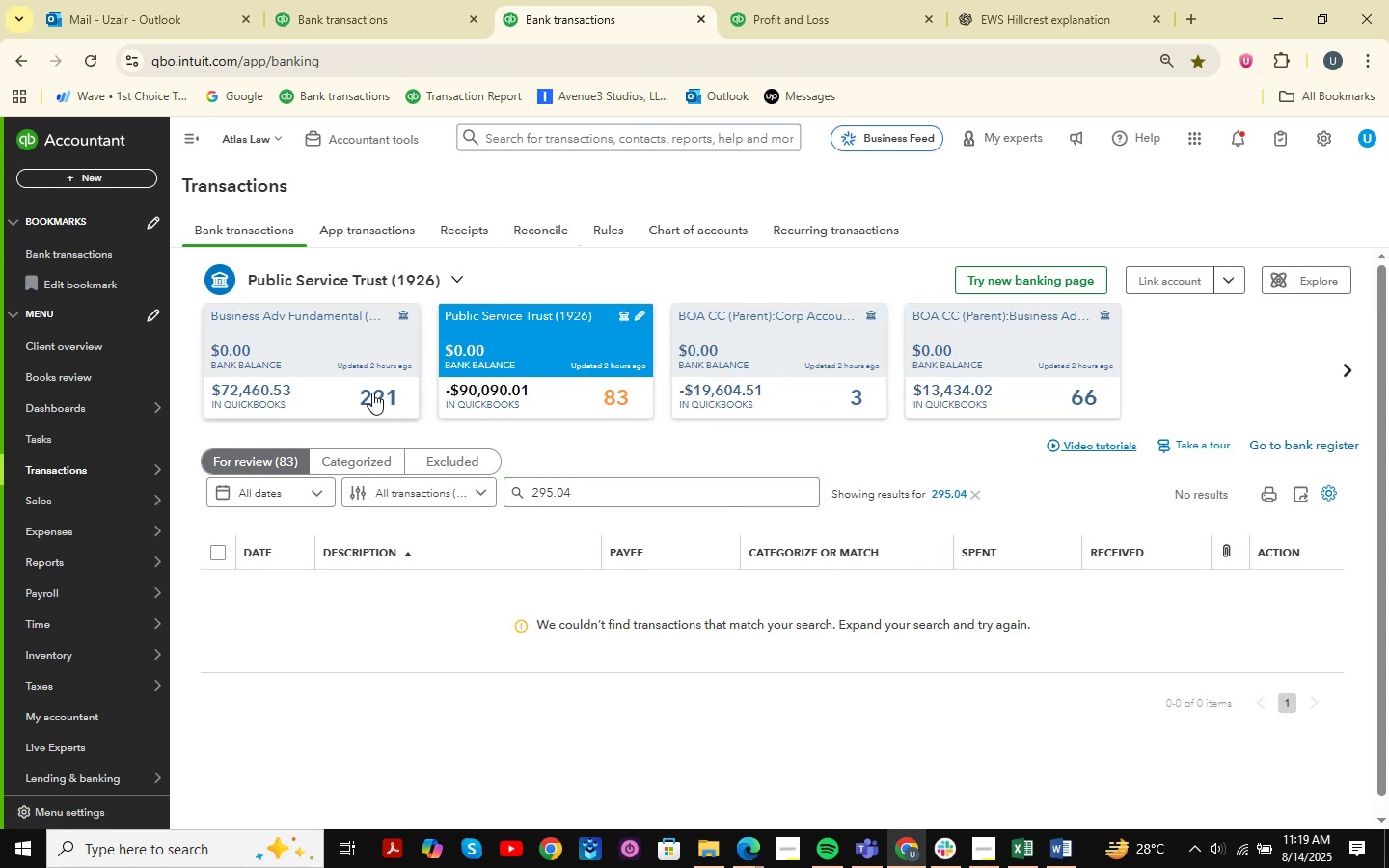 
left_click([332, 382])
 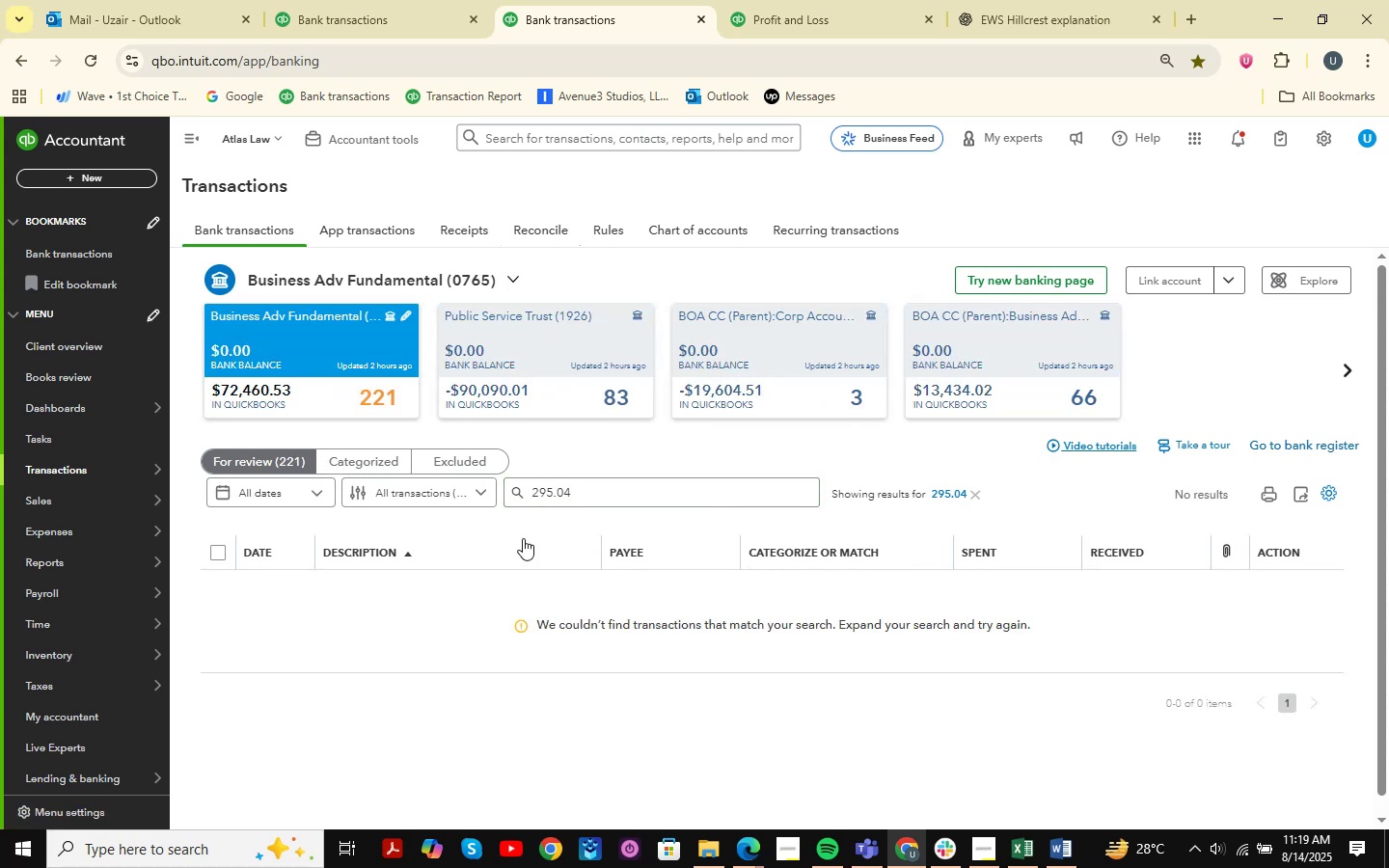 
left_click([609, 490])
 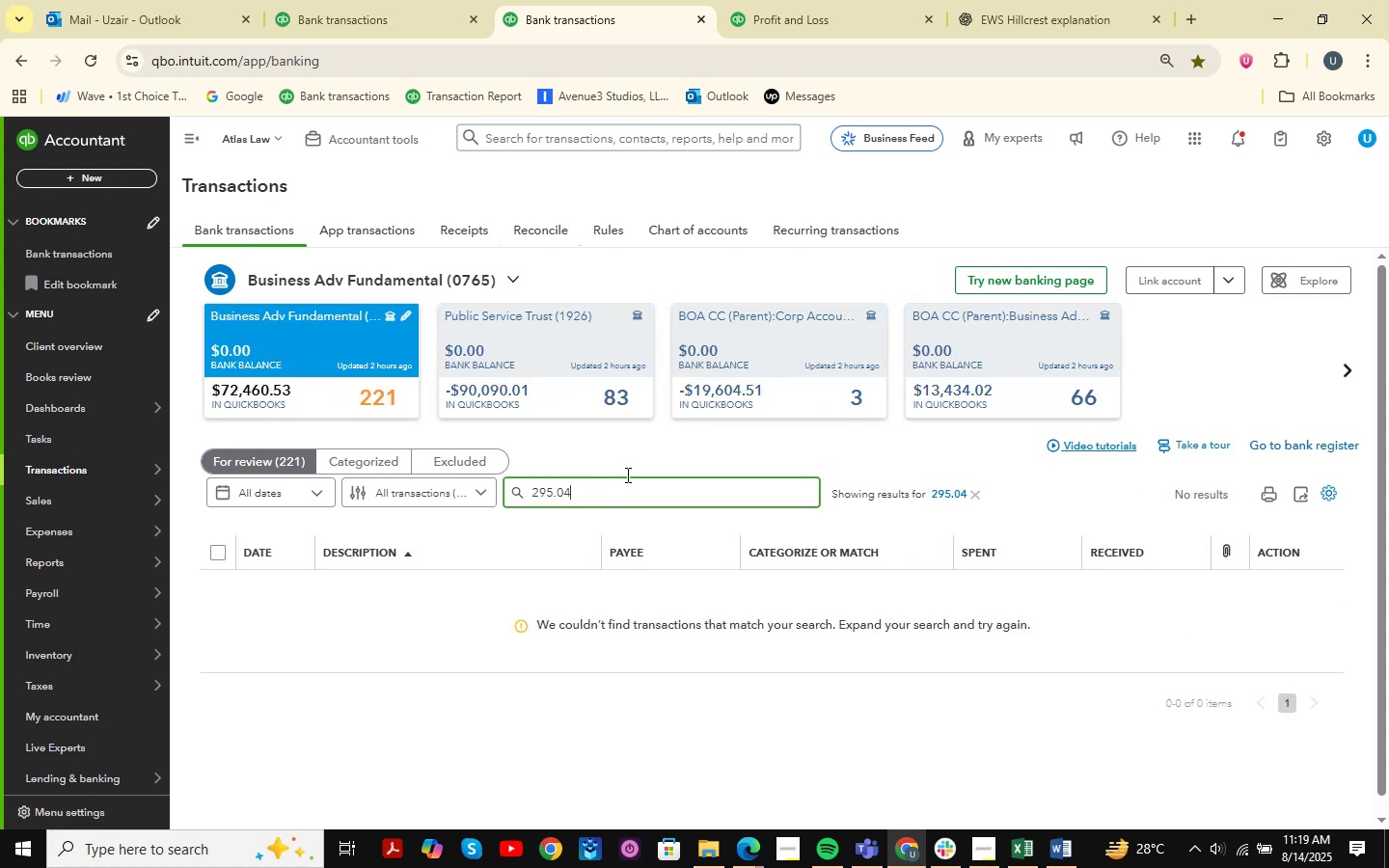 
left_click([777, 405])
 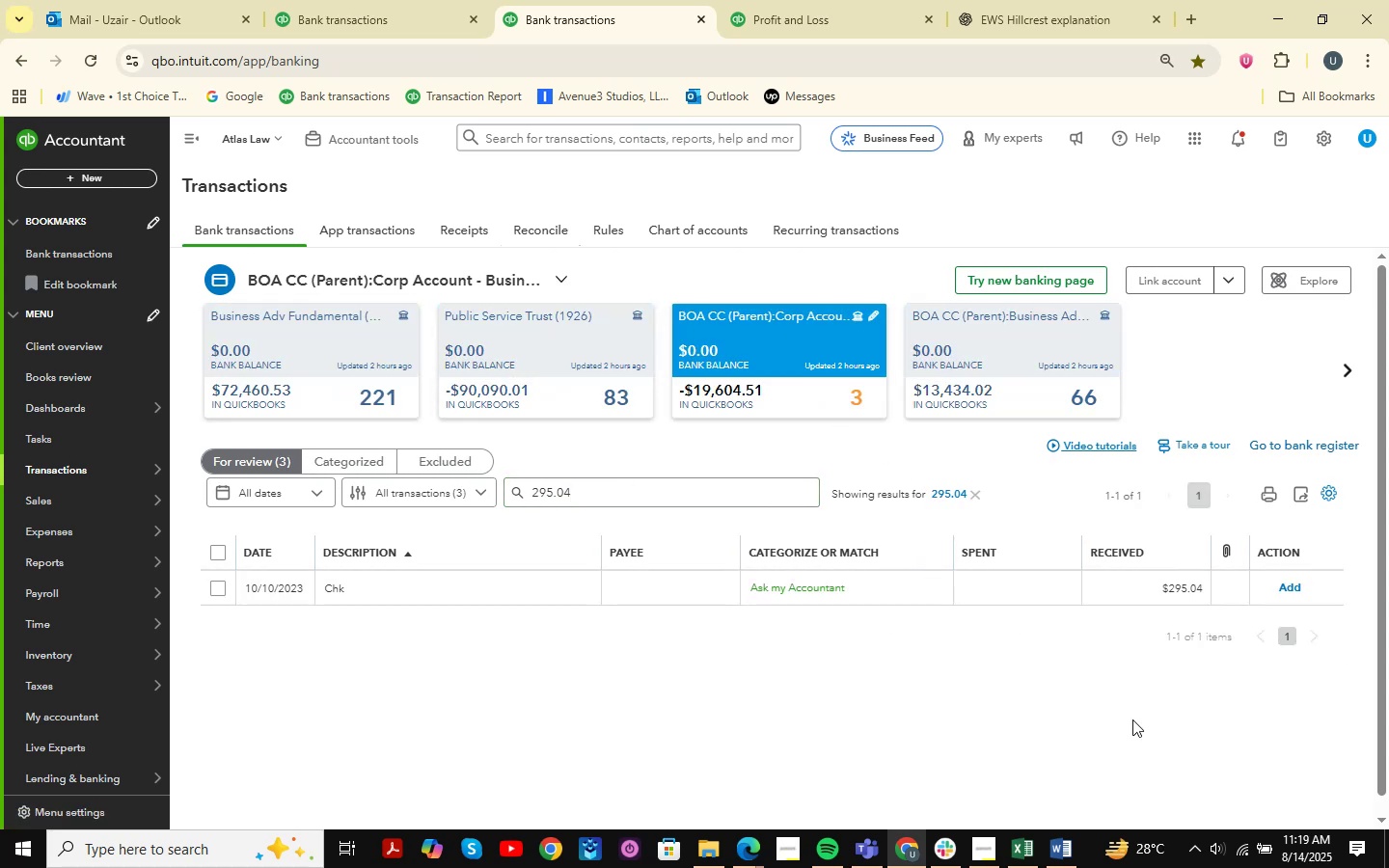 
left_click([1024, 848])
 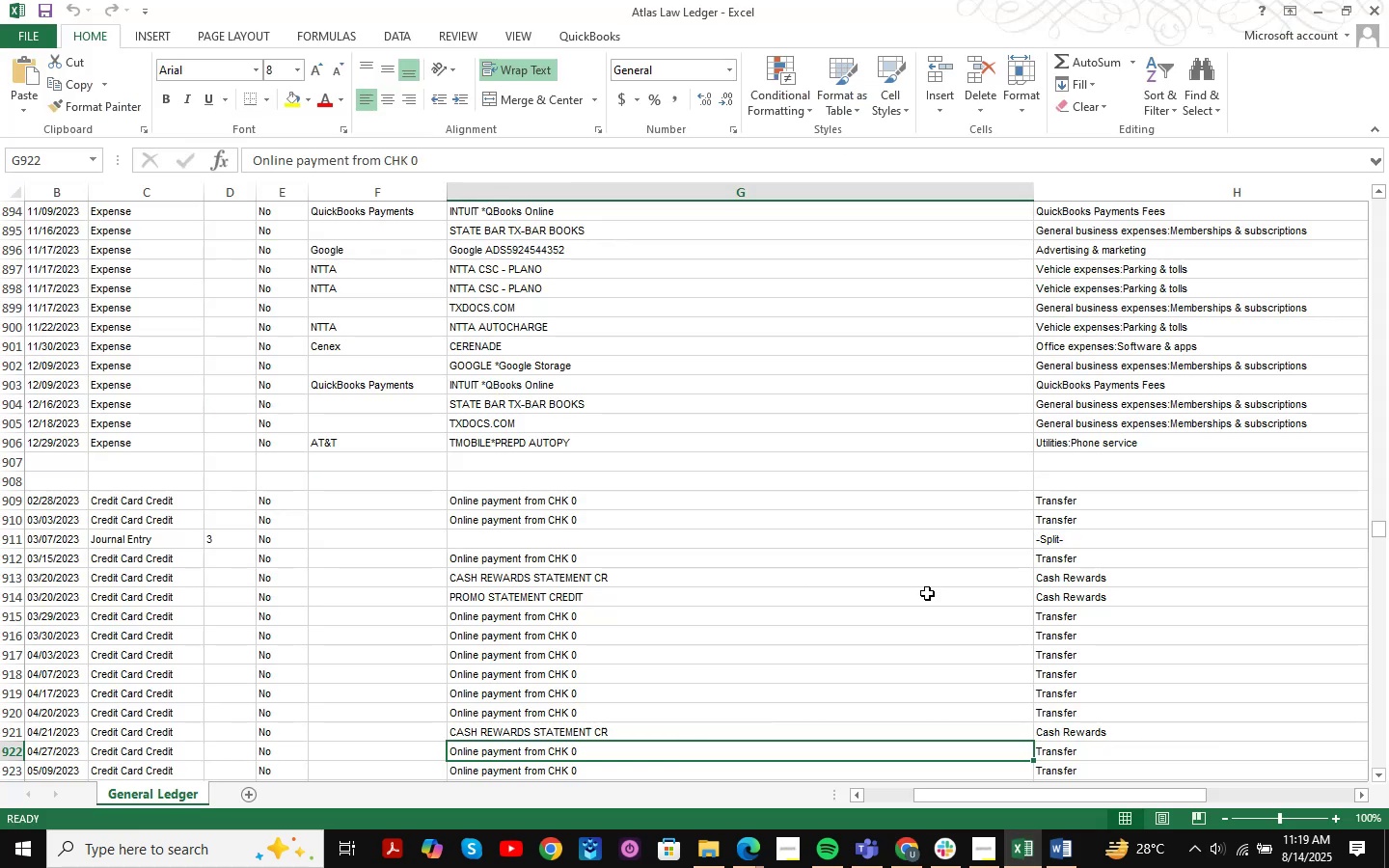 
key(Control+F)
 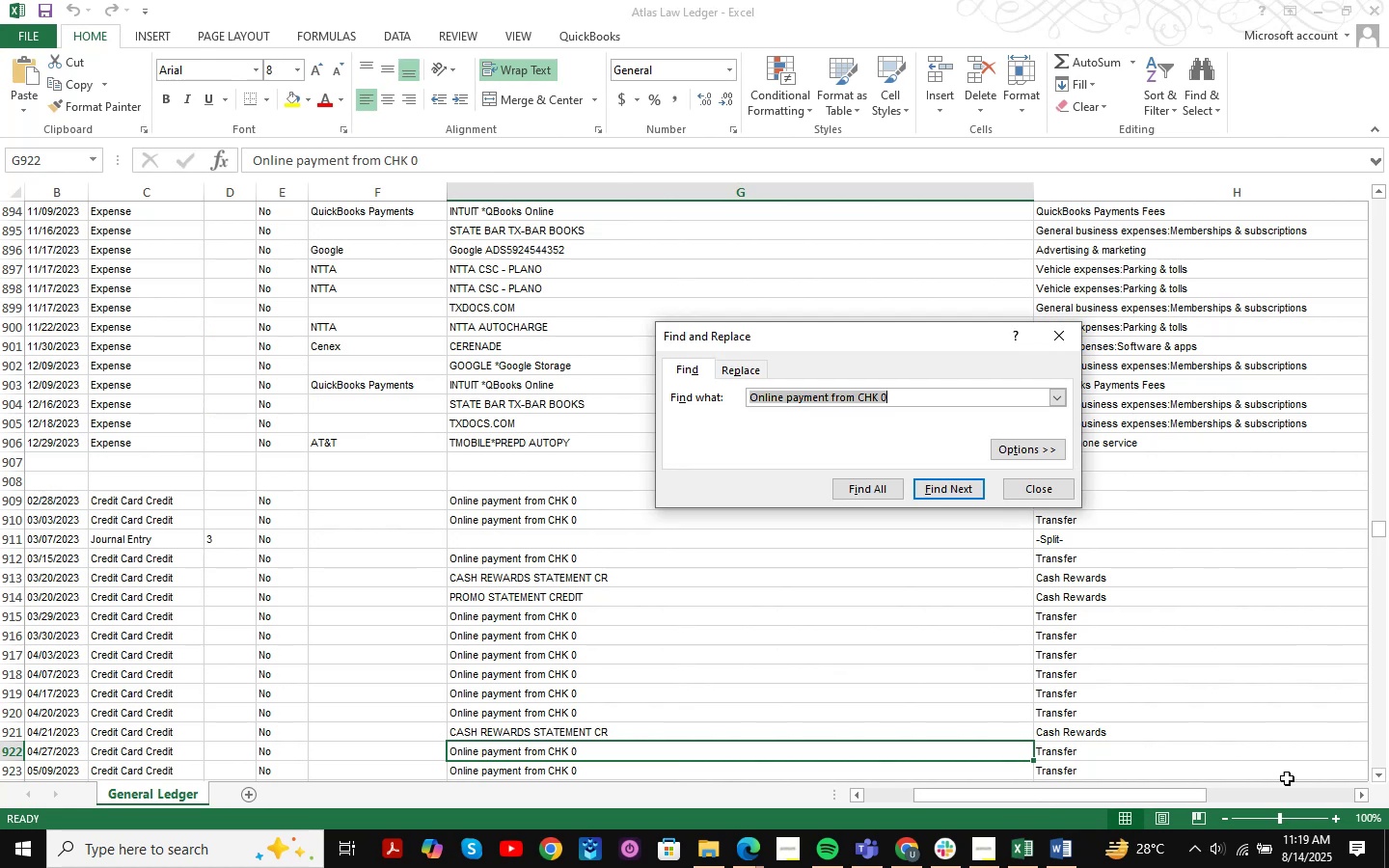 
key(Numpad2)
 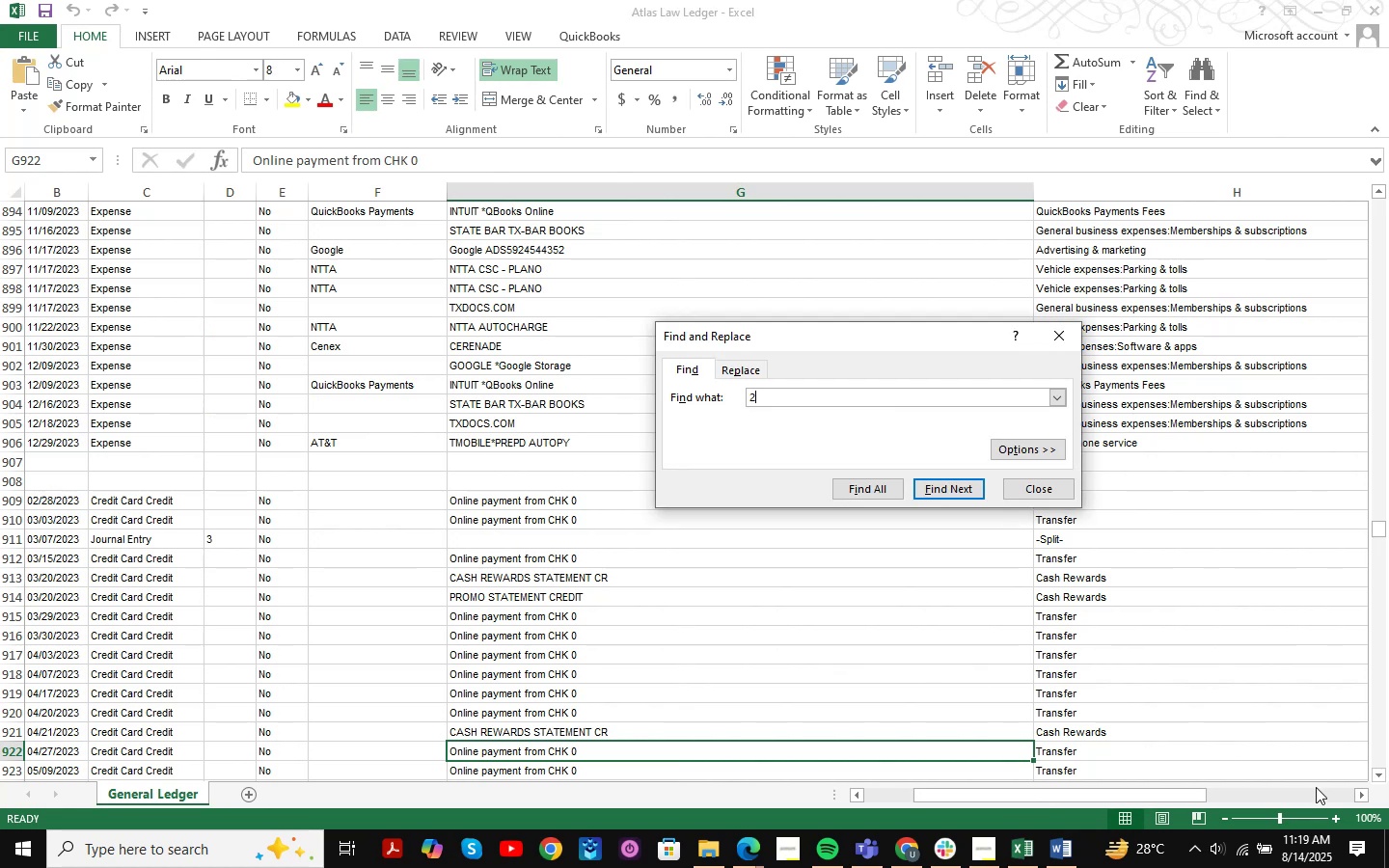 
key(Numpad9)
 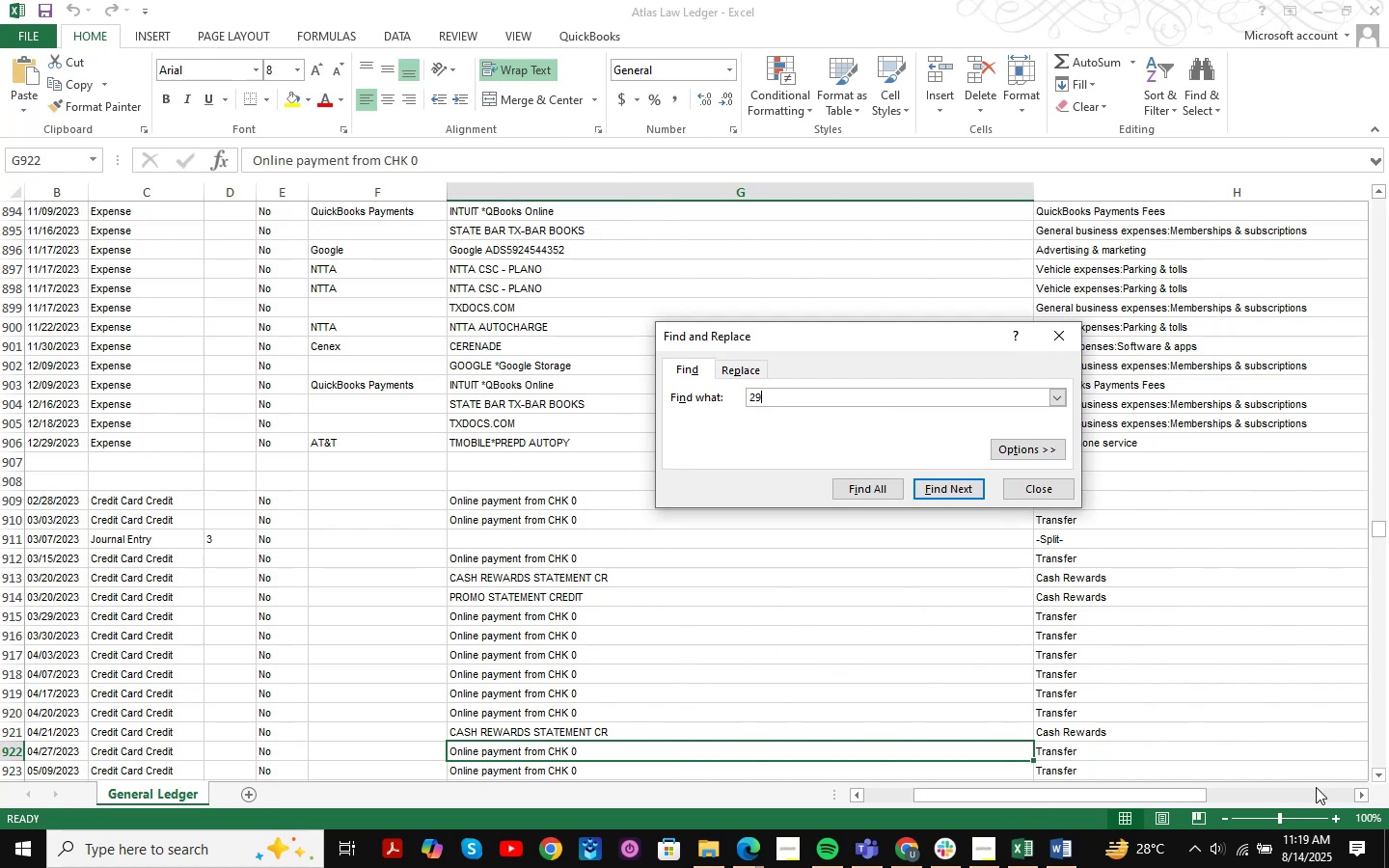 
key(Numpad5)
 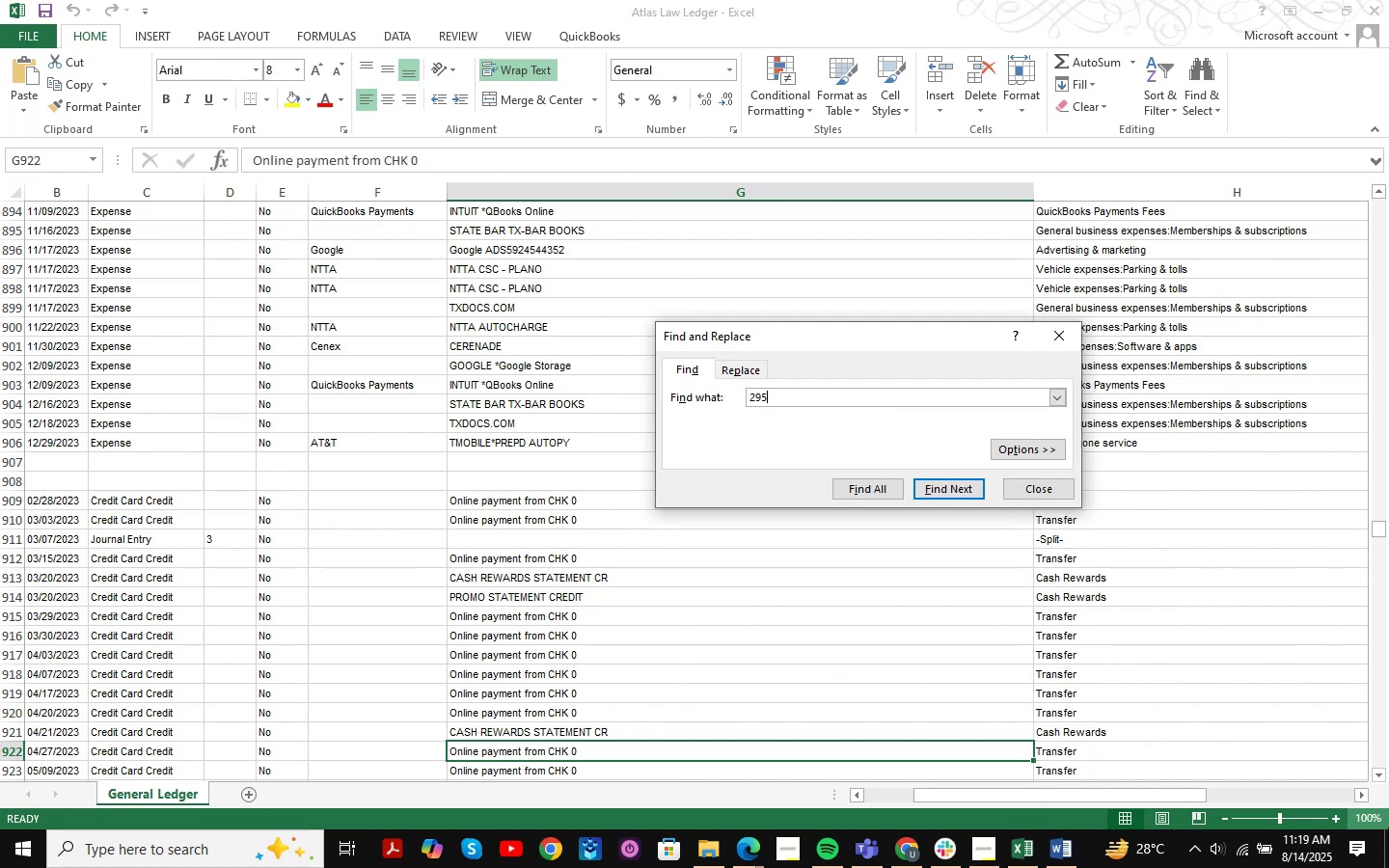 
key(NumpadDecimal)
 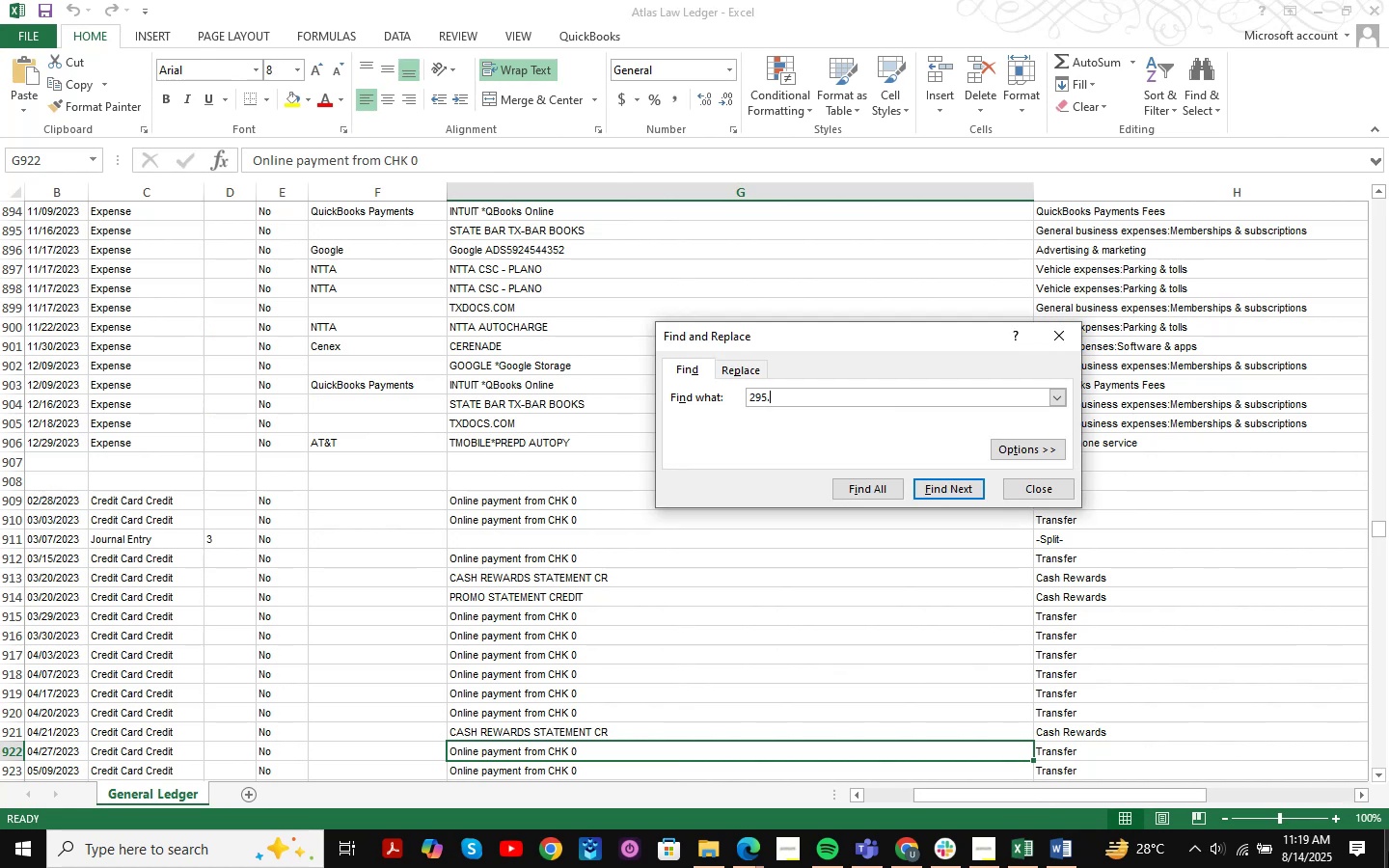 
key(Numpad0)
 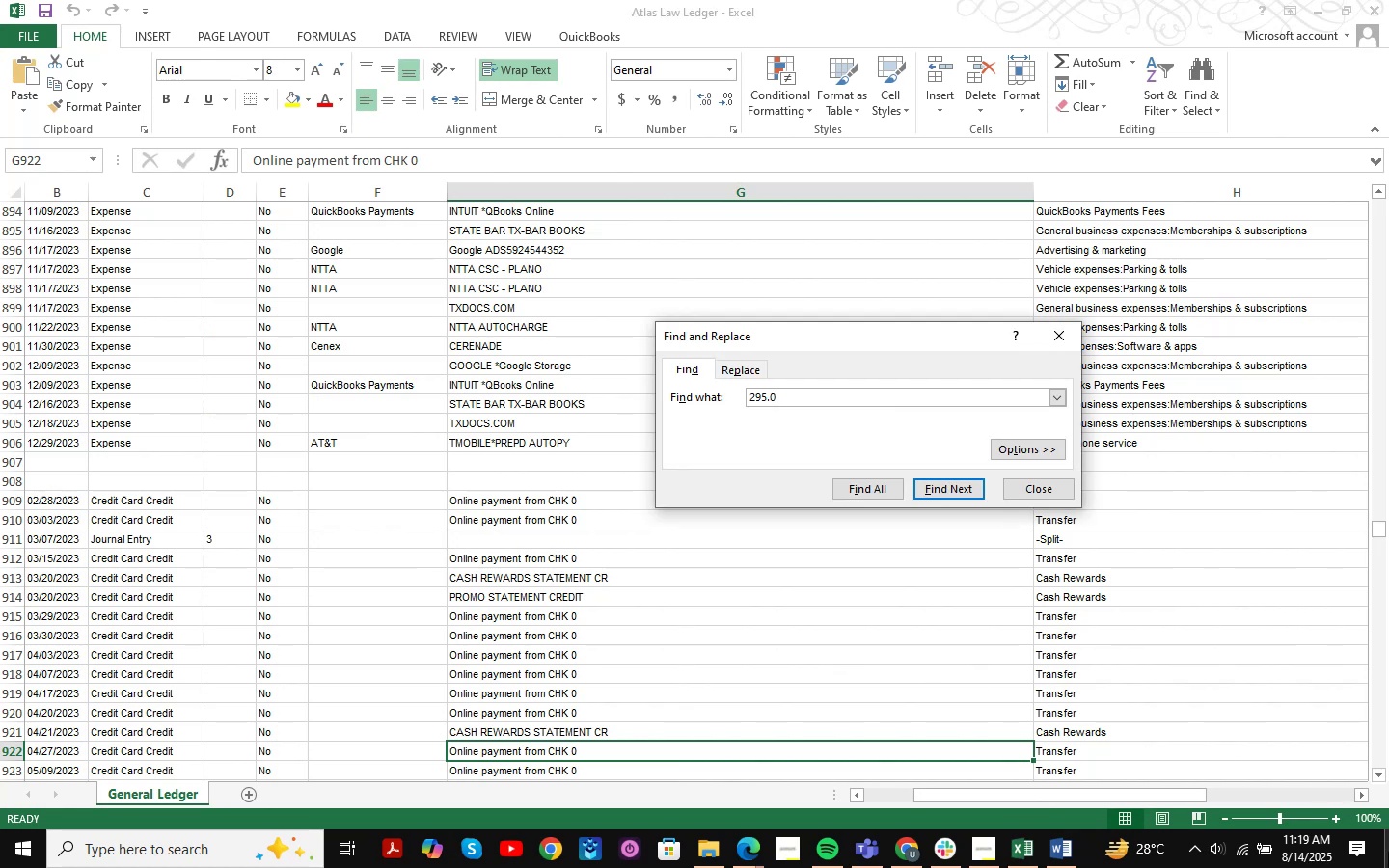 
key(Numpad4)
 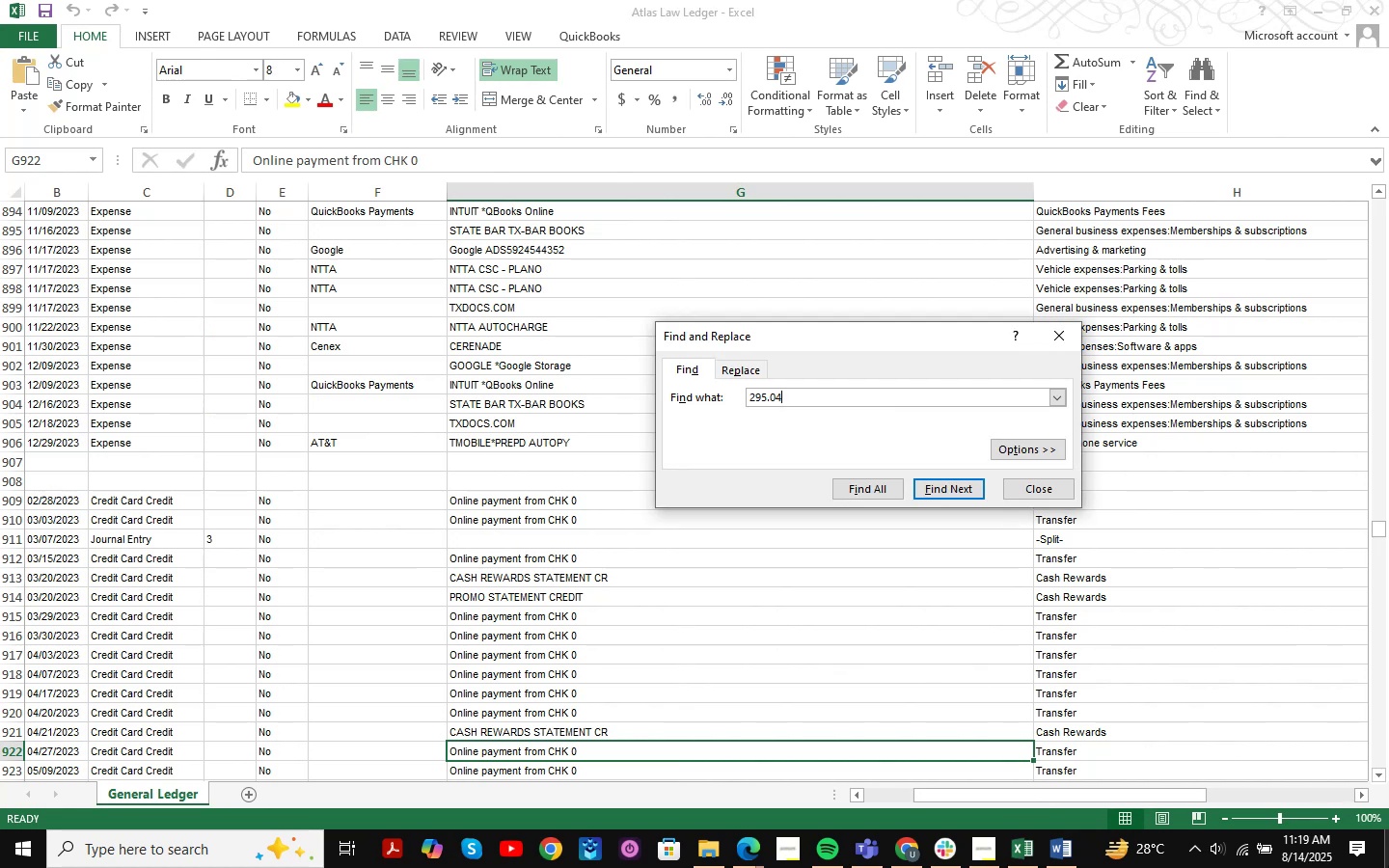 
key(NumpadEnter)
 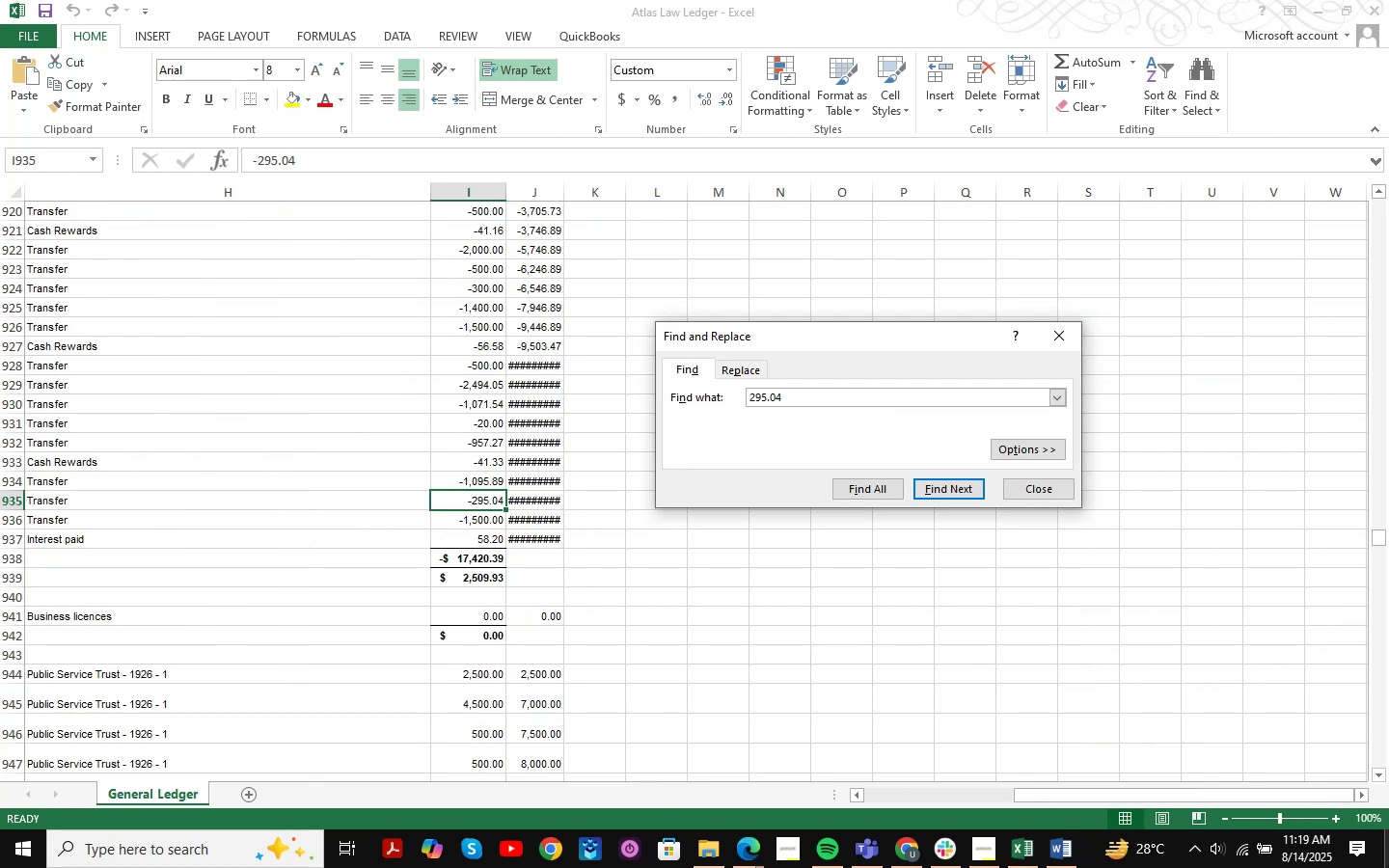 
key(NumpadEnter)
 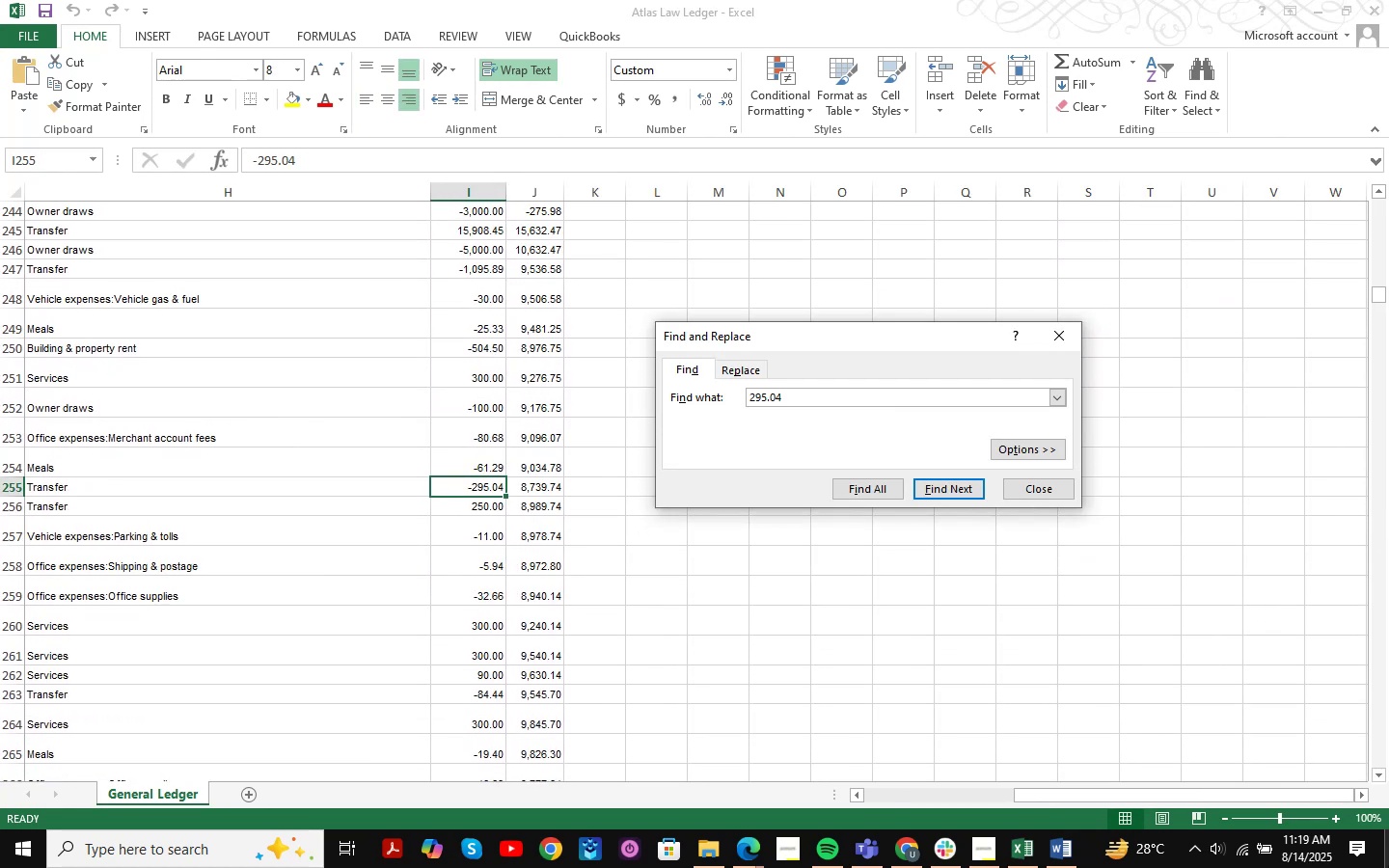 
key(NumpadEnter)
 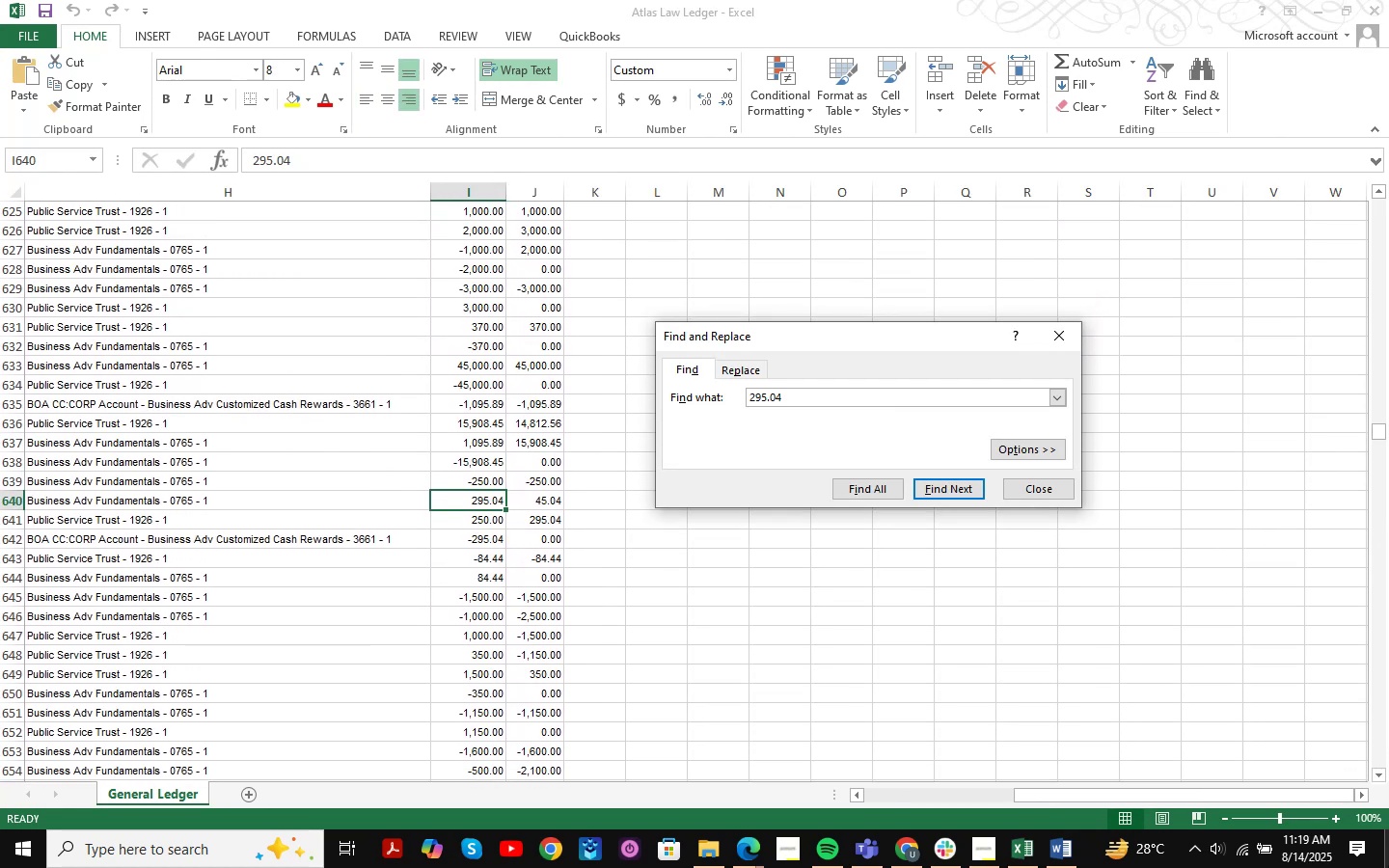 
key(NumpadEnter)
 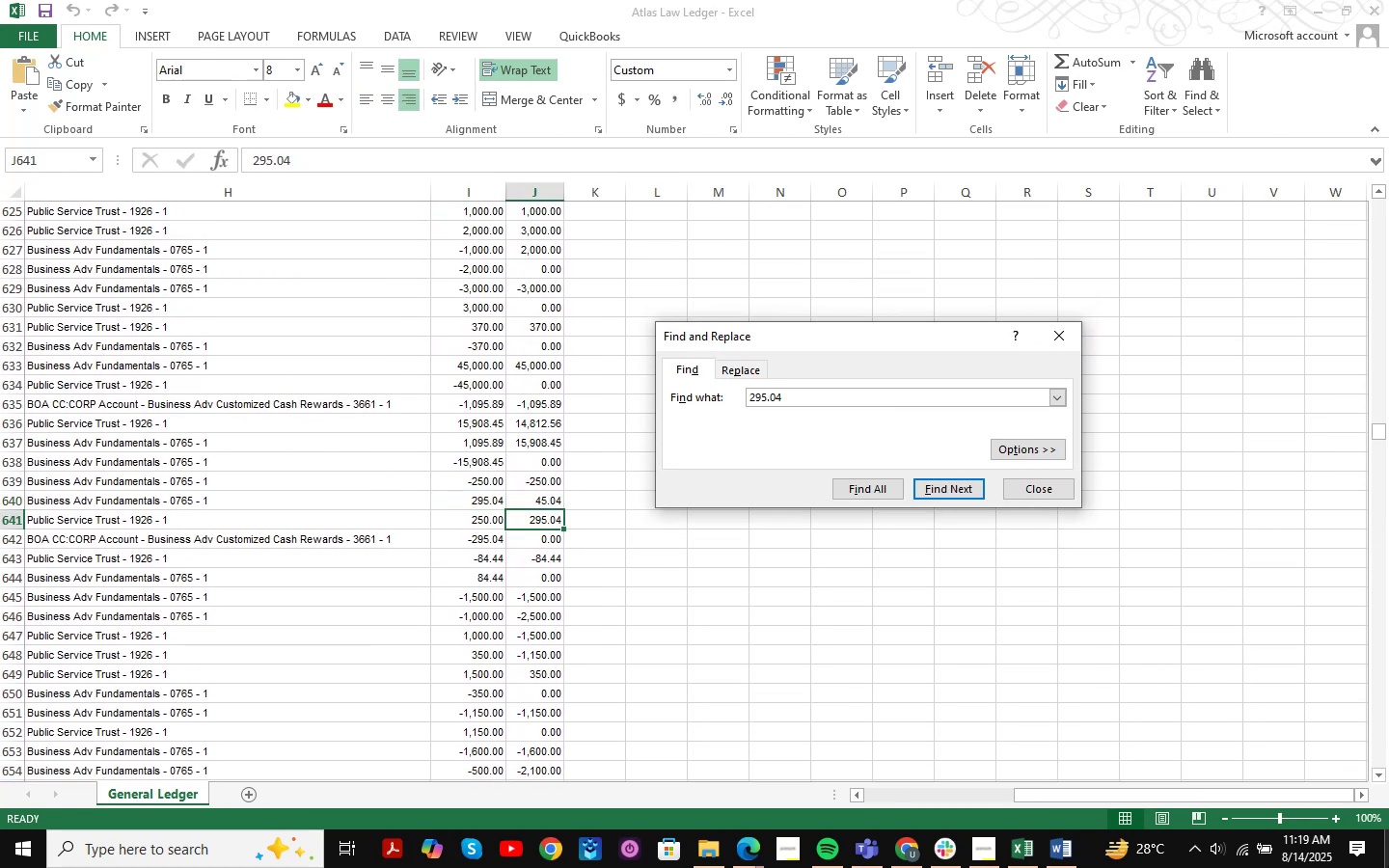 
key(NumpadEnter)
 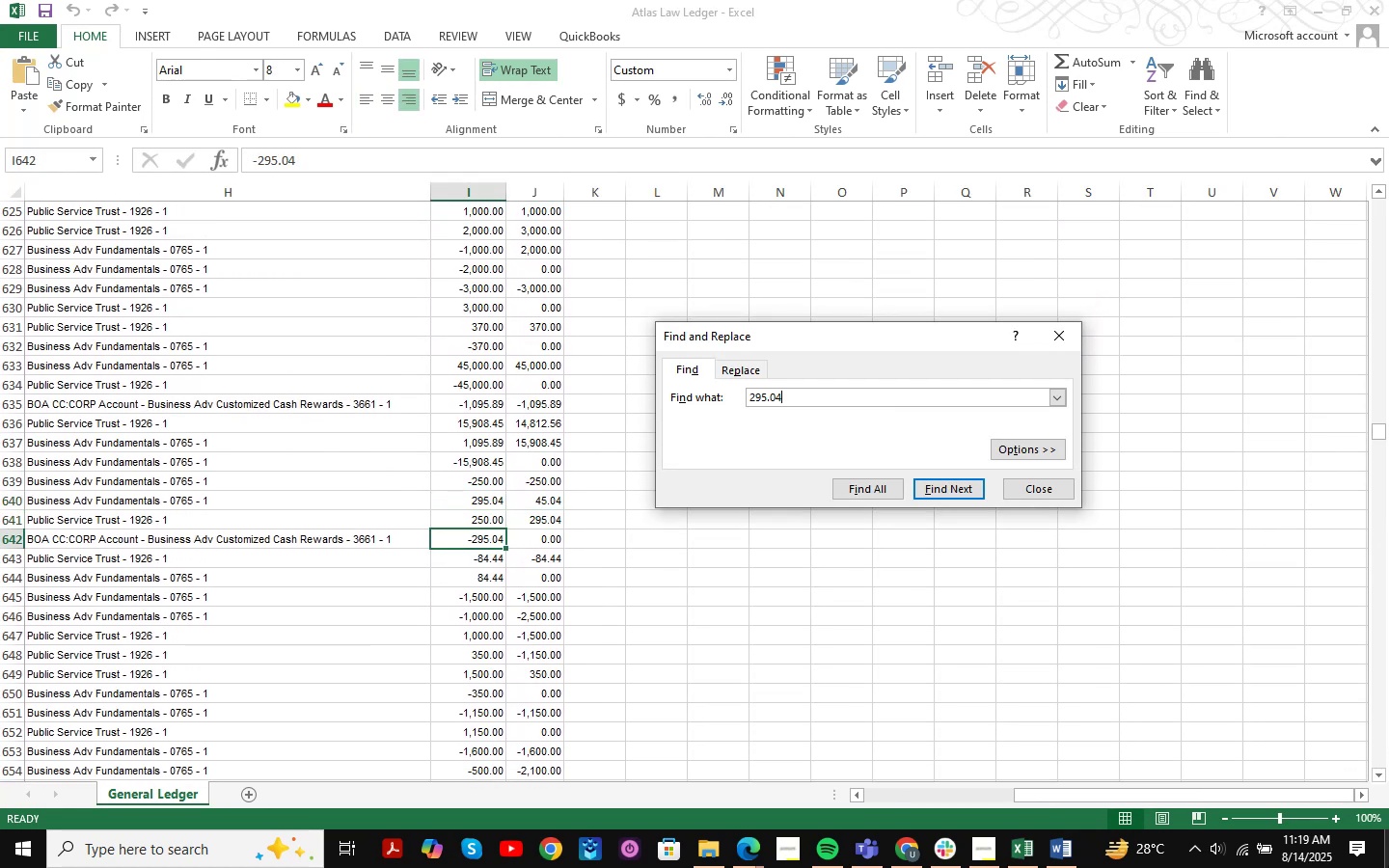 
key(NumpadEnter)
 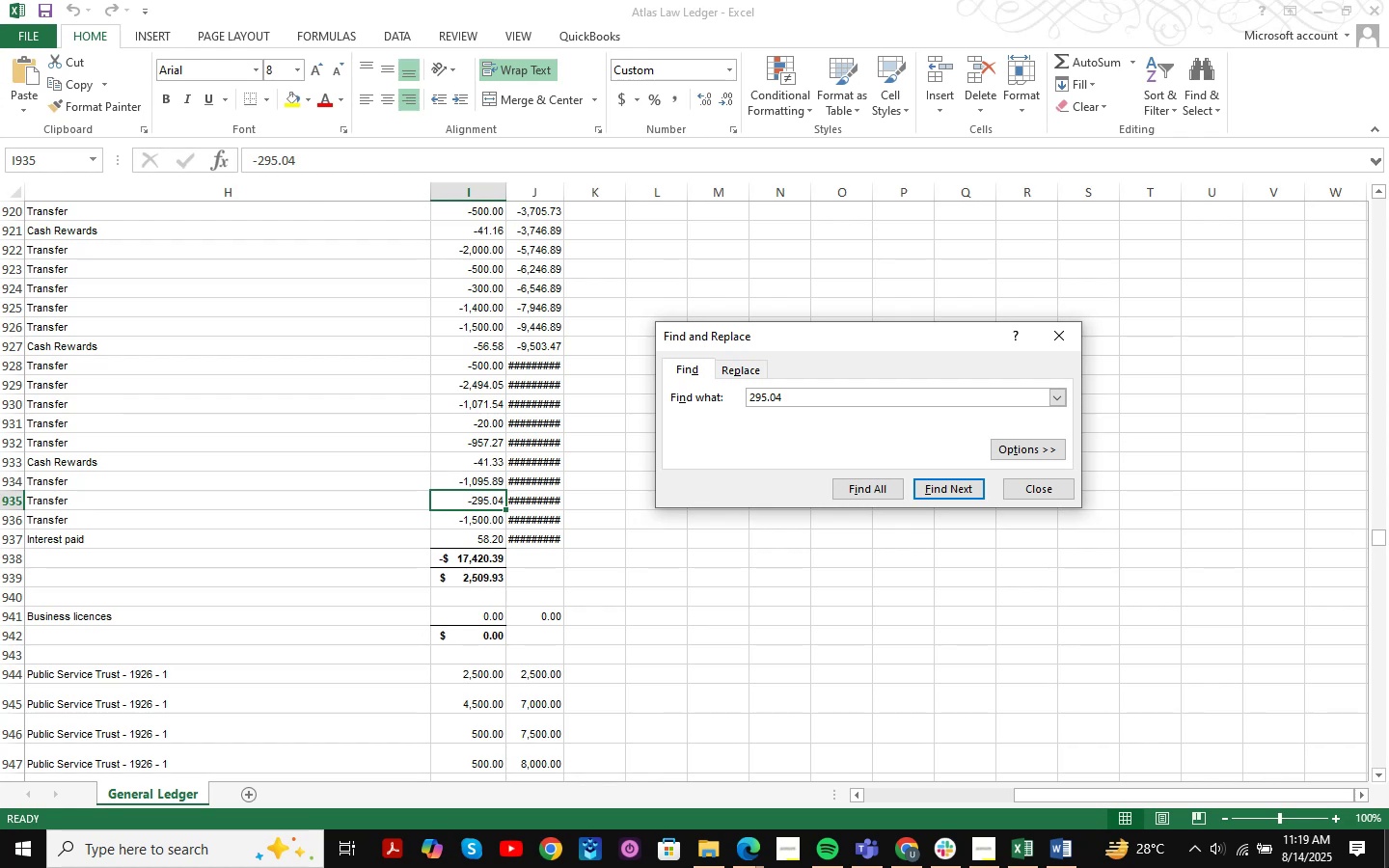 
left_click_drag(start_coordinate=[1098, 796], to_coordinate=[1028, 780])
 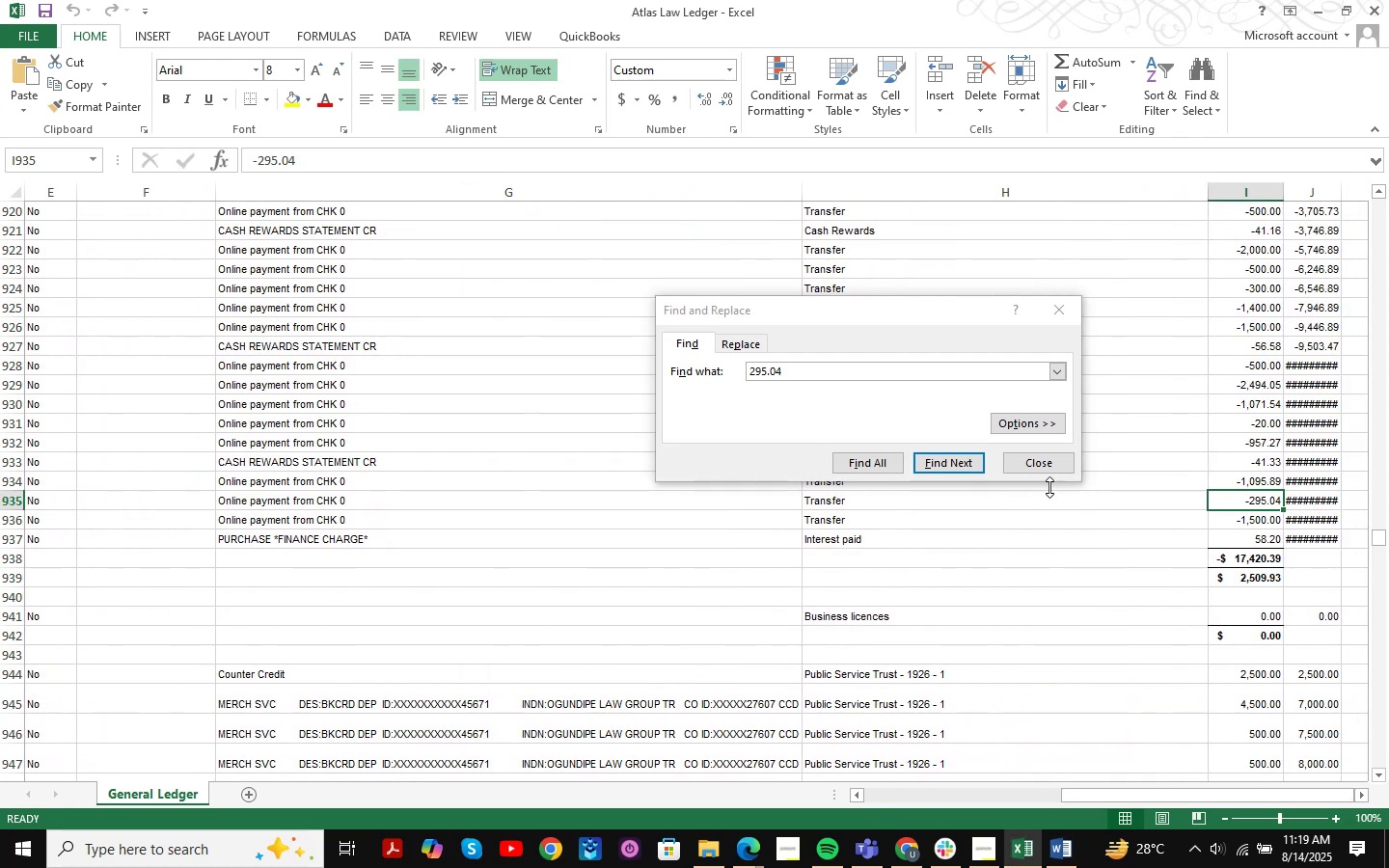 
left_click([966, 458])
 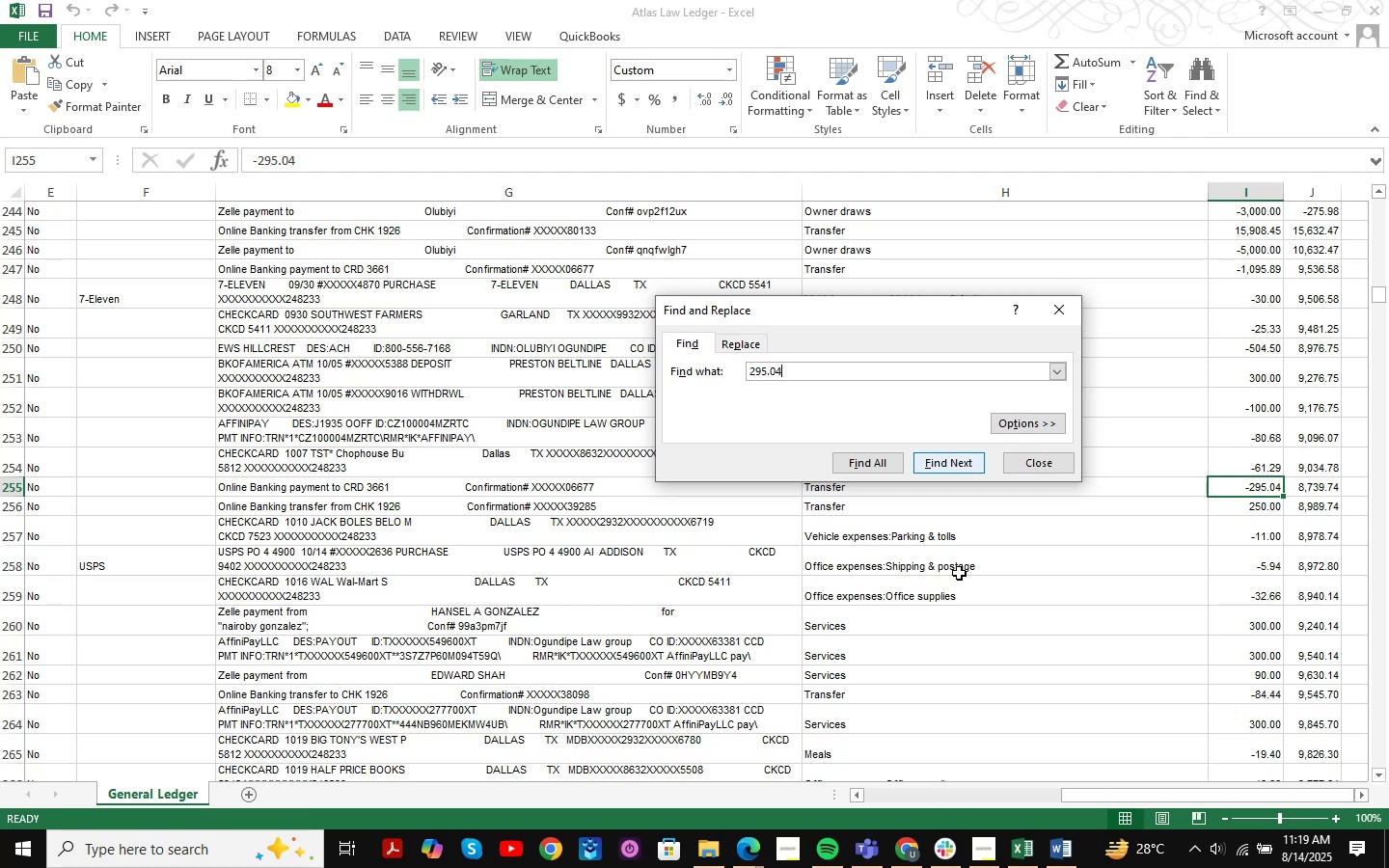 
wait(6.07)
 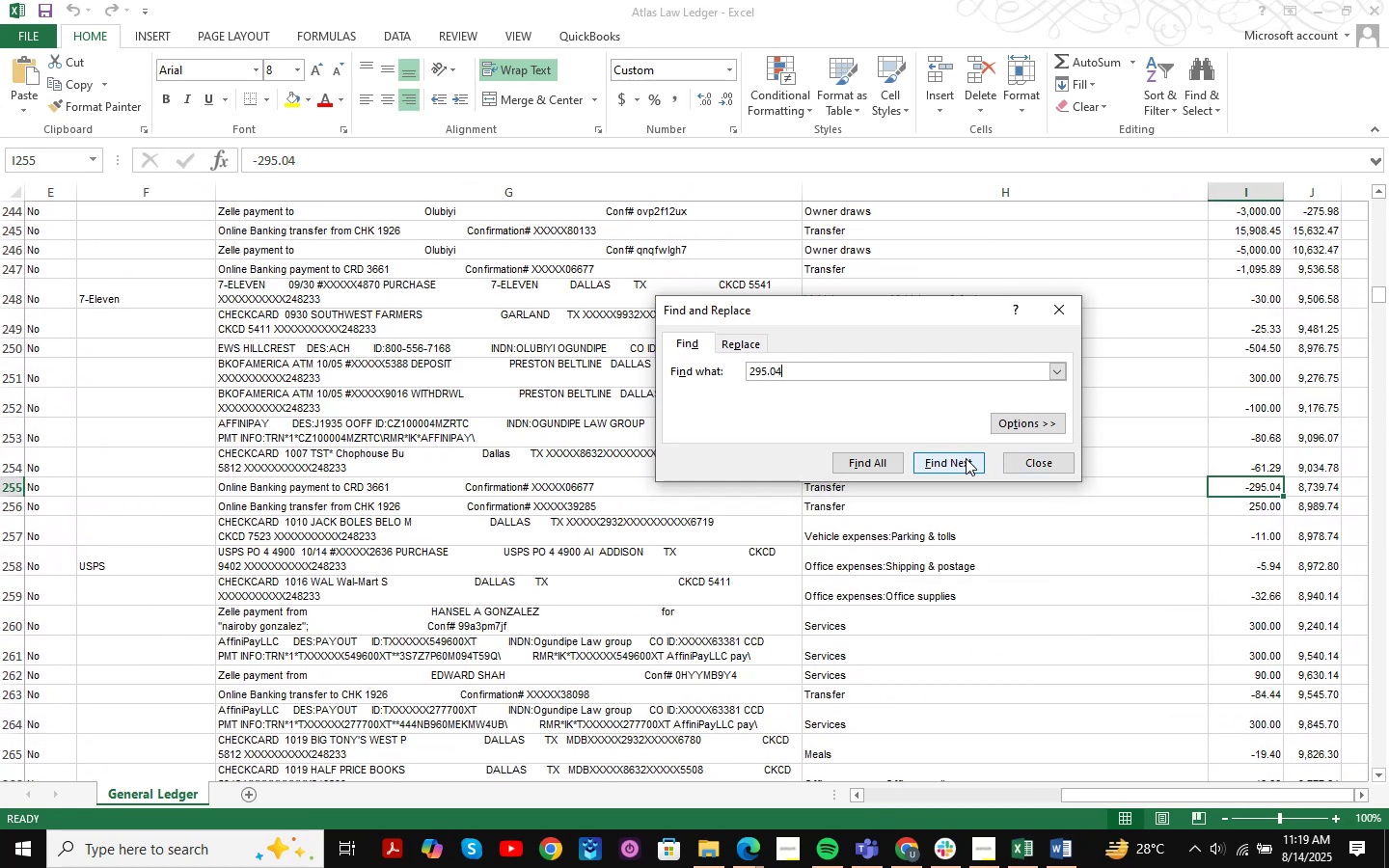 
left_click([922, 859])
 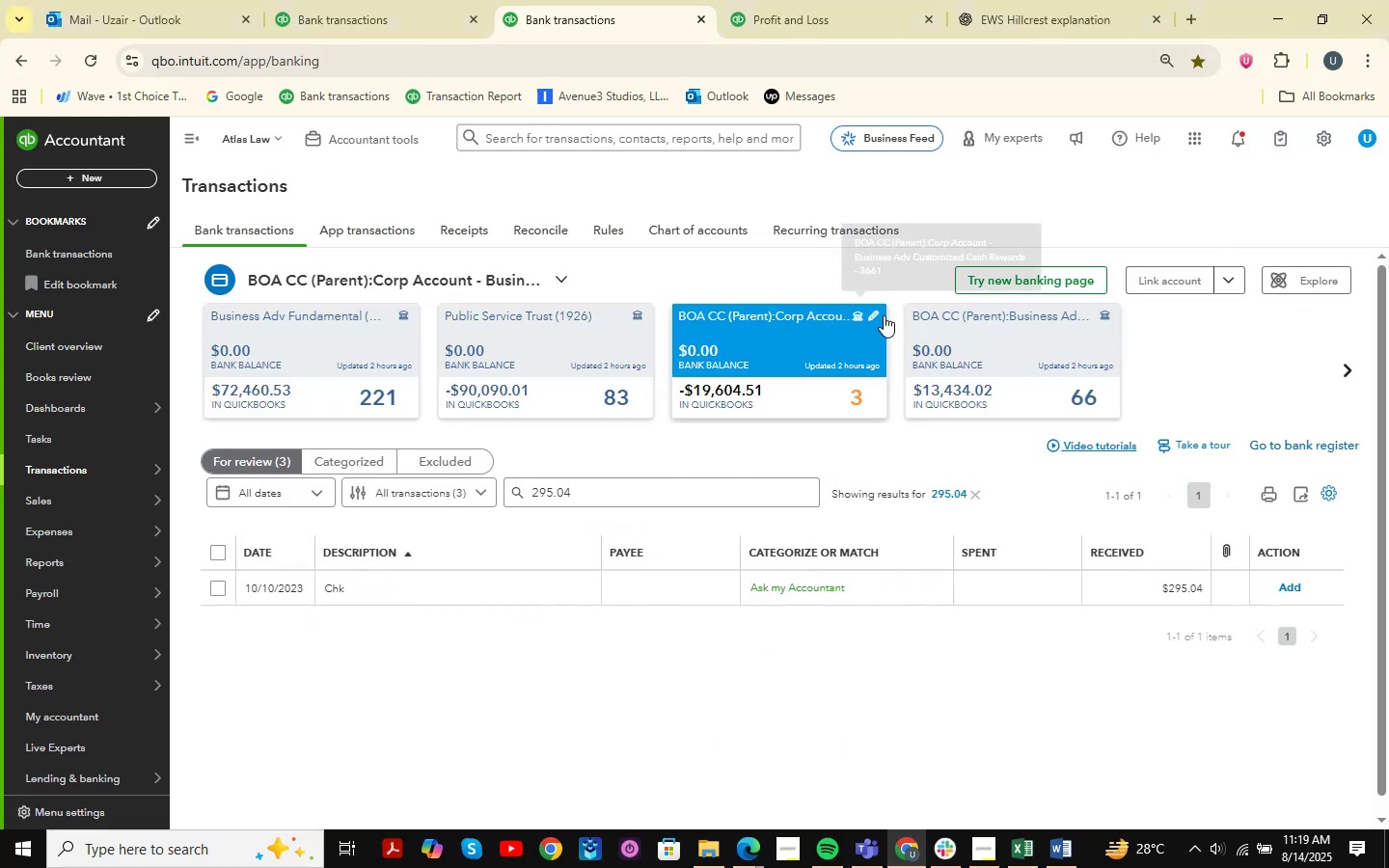 
double_click([1340, 371])
 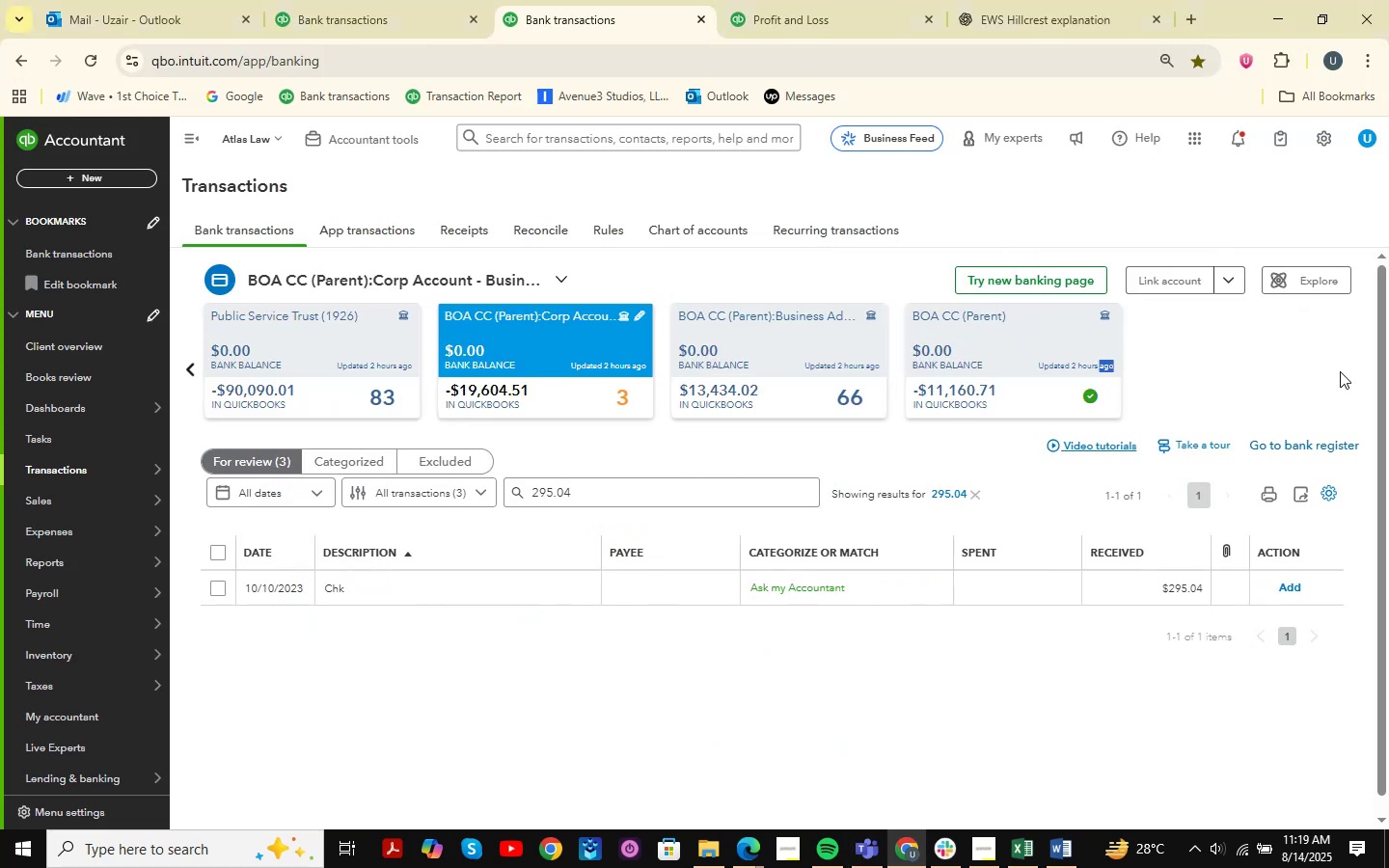 
triple_click([1340, 371])
 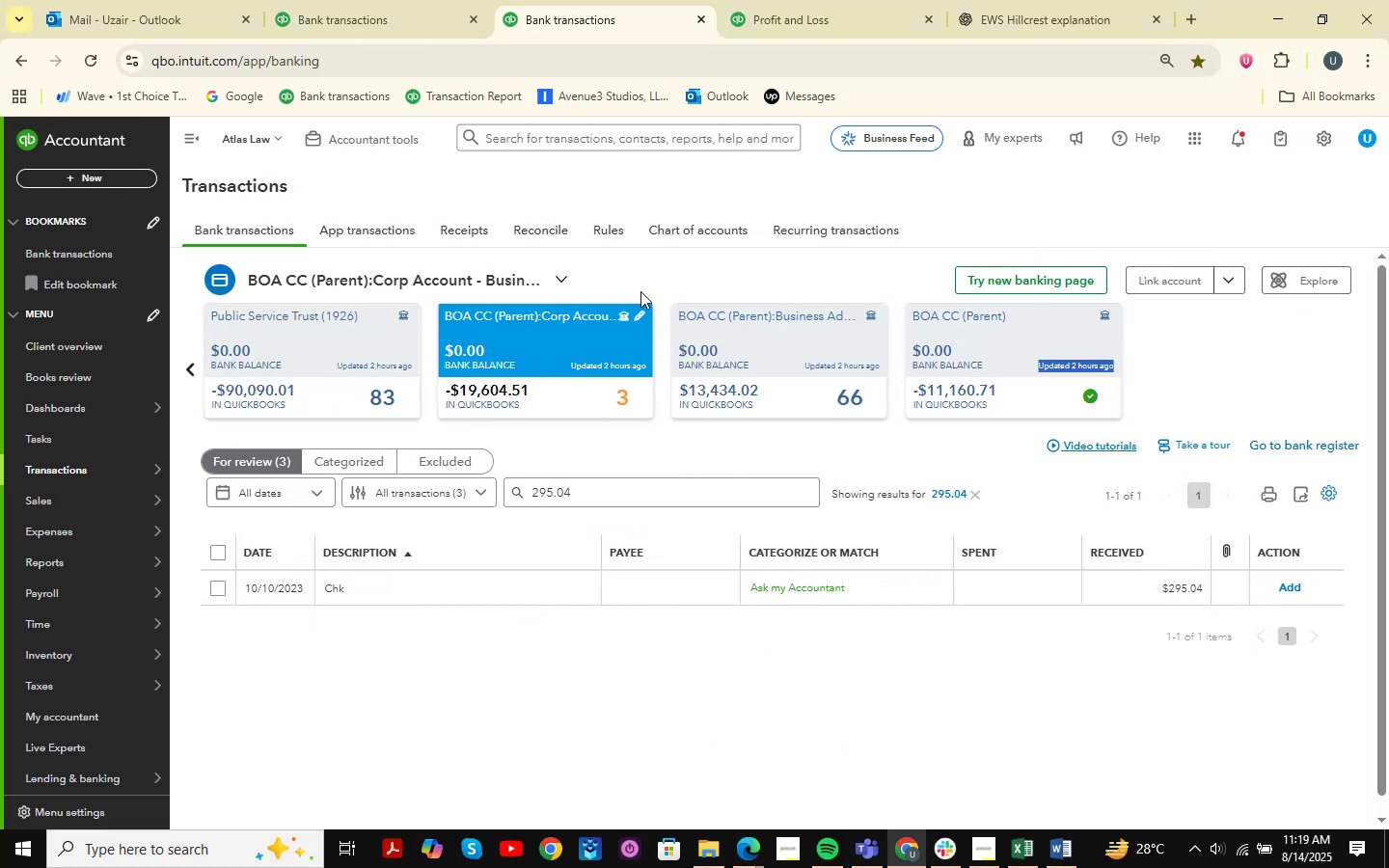 
left_click([538, 278])
 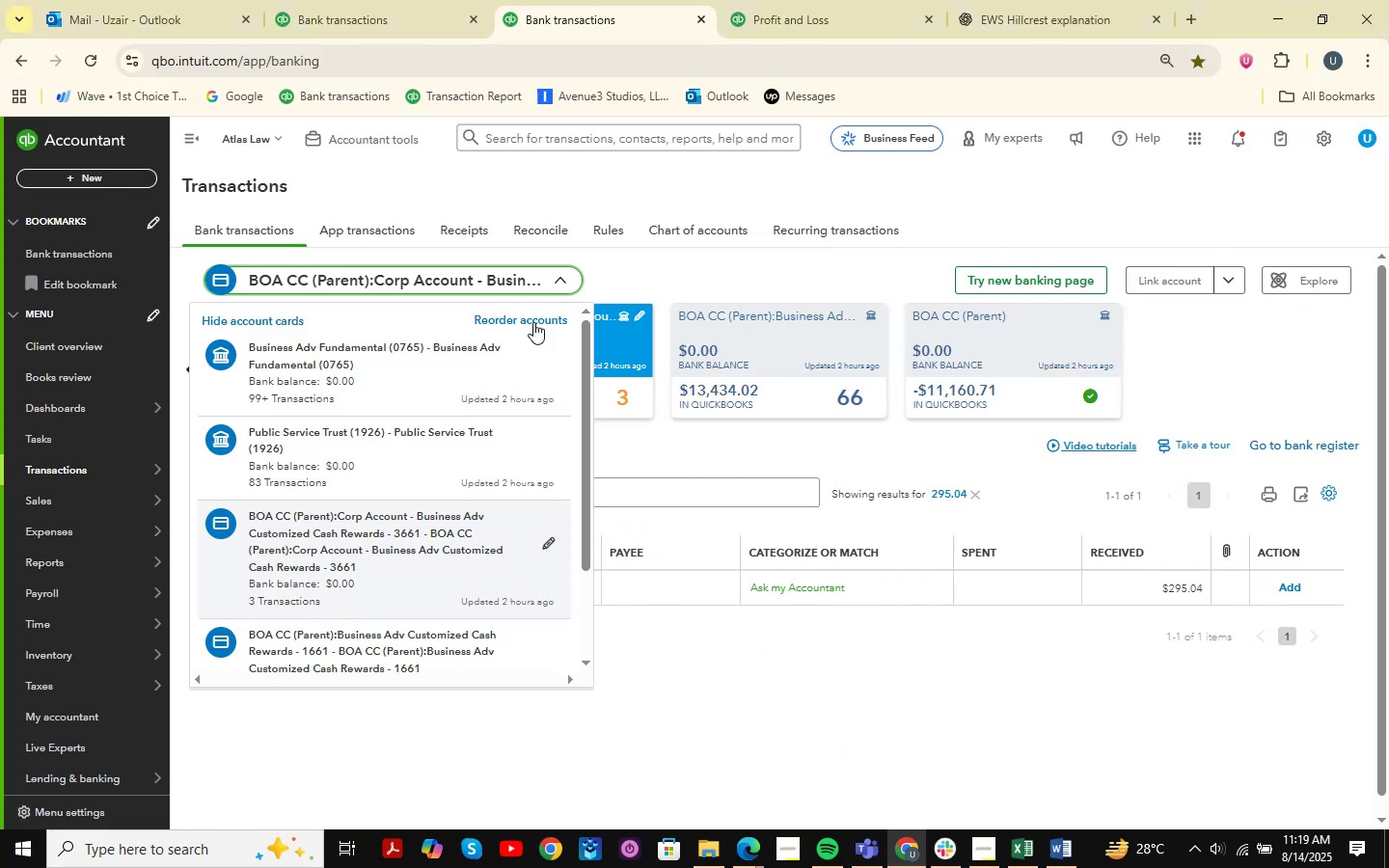 
left_click([428, 543])
 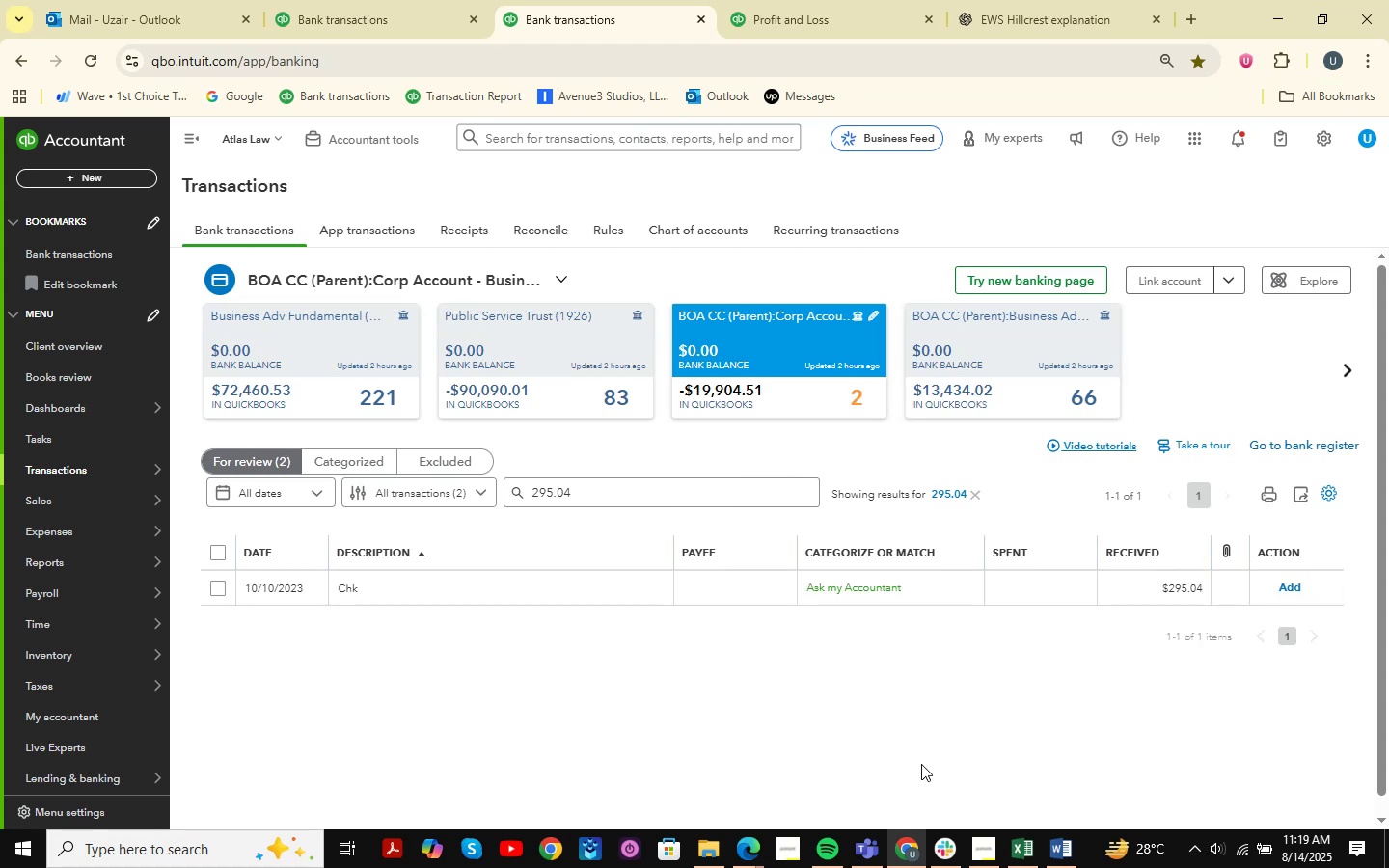 
left_click([1065, 851])
 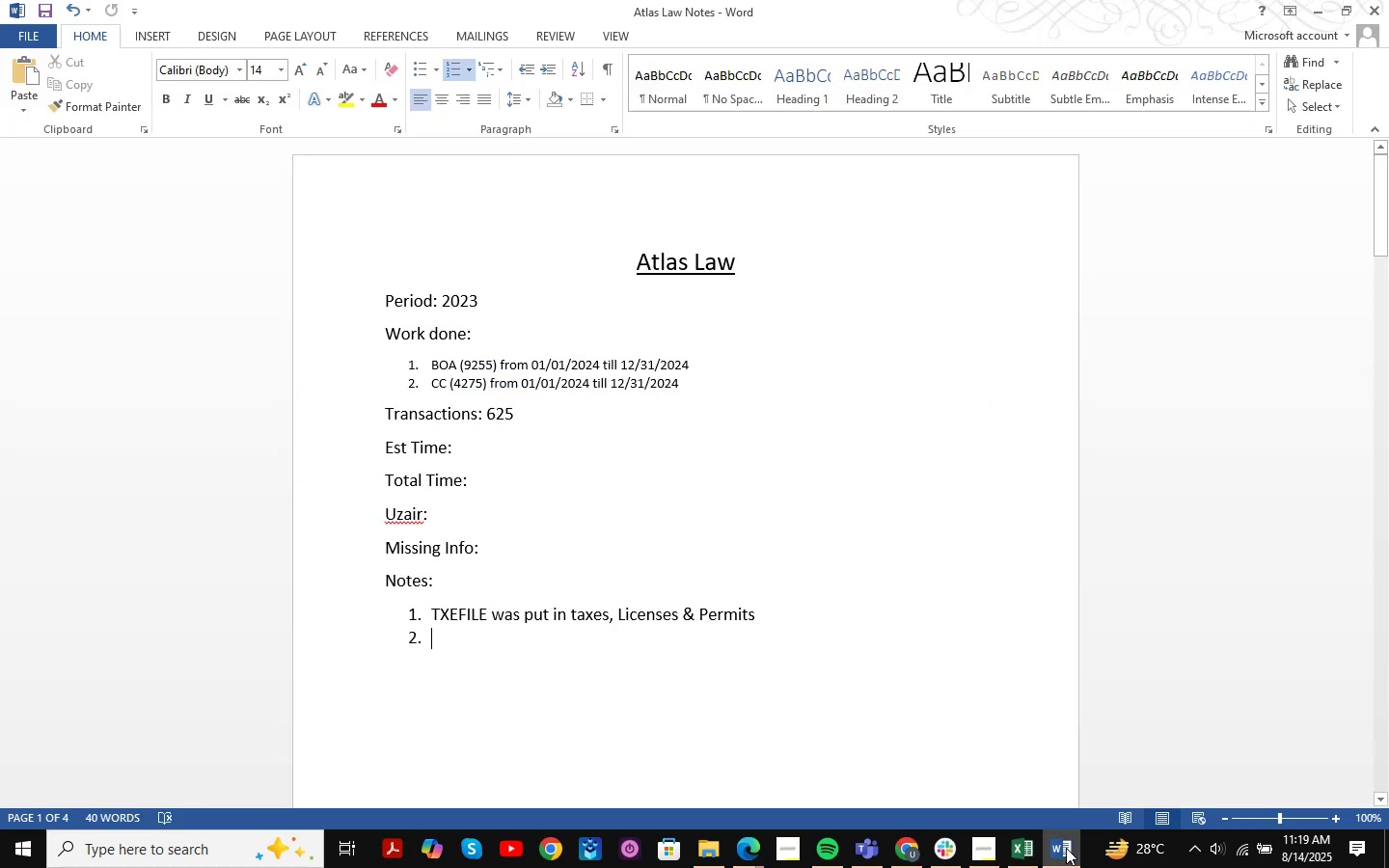 
left_click([1066, 848])
 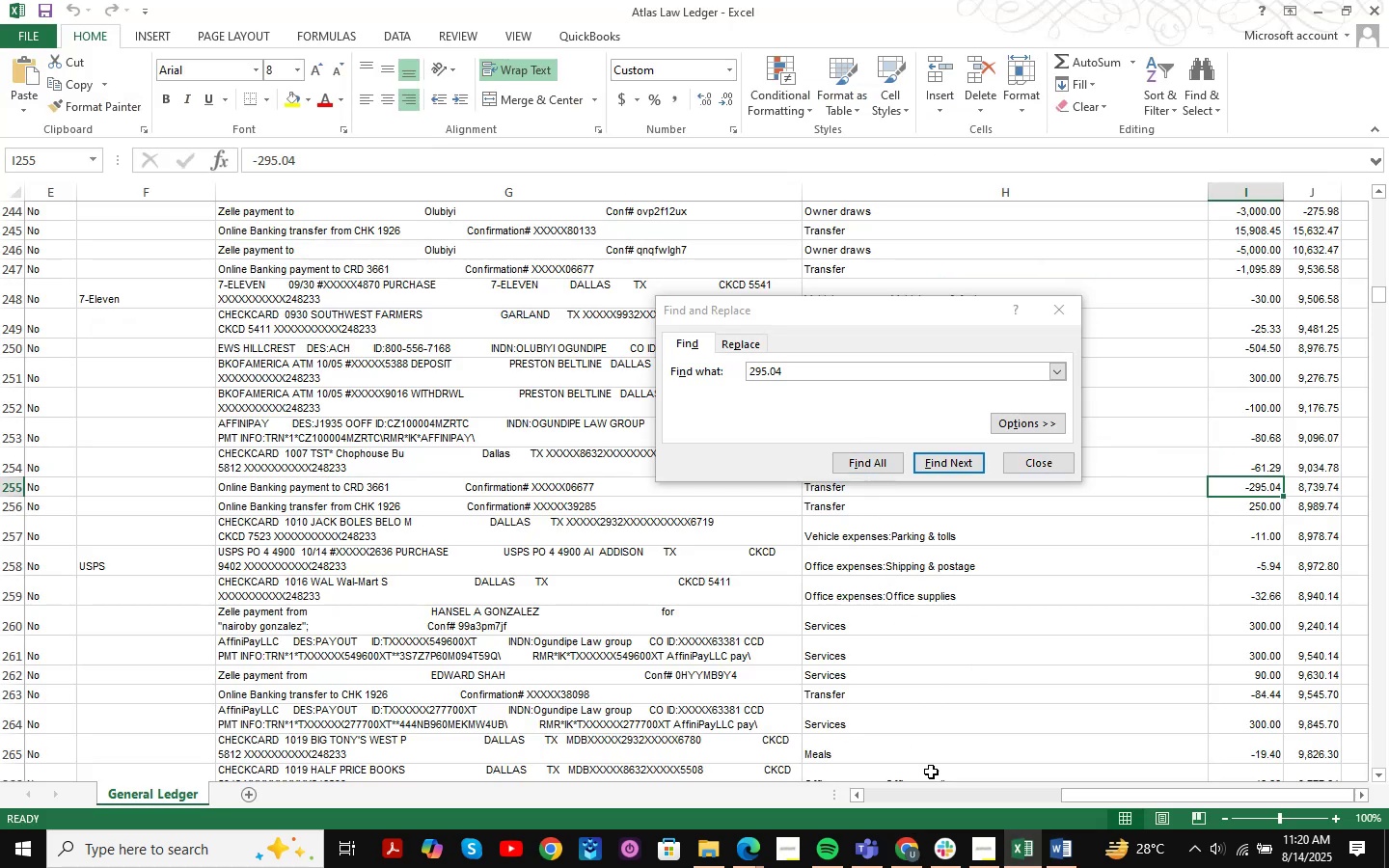 
wait(6.28)
 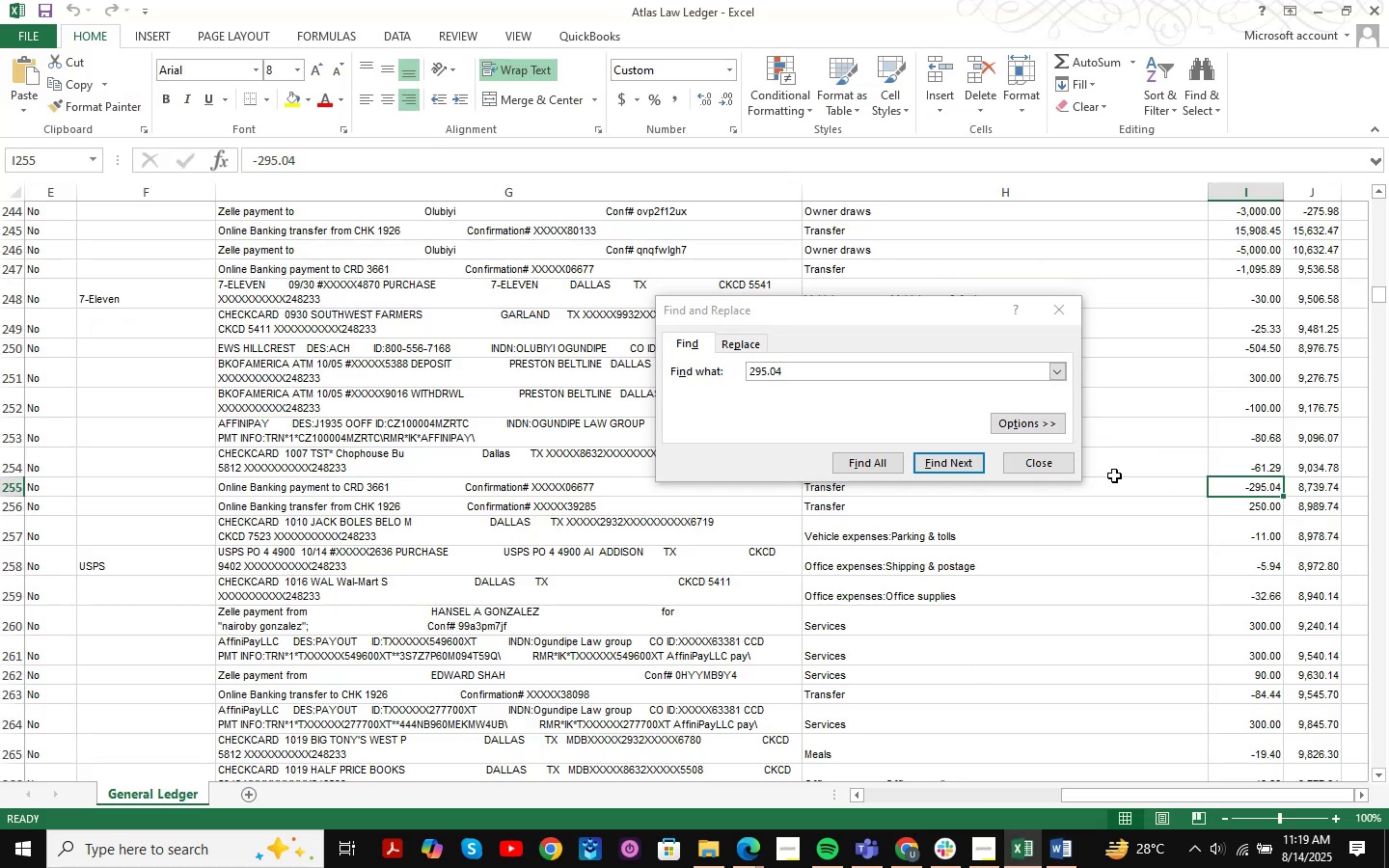 
left_click_drag(start_coordinate=[1133, 800], to_coordinate=[1090, 800])
 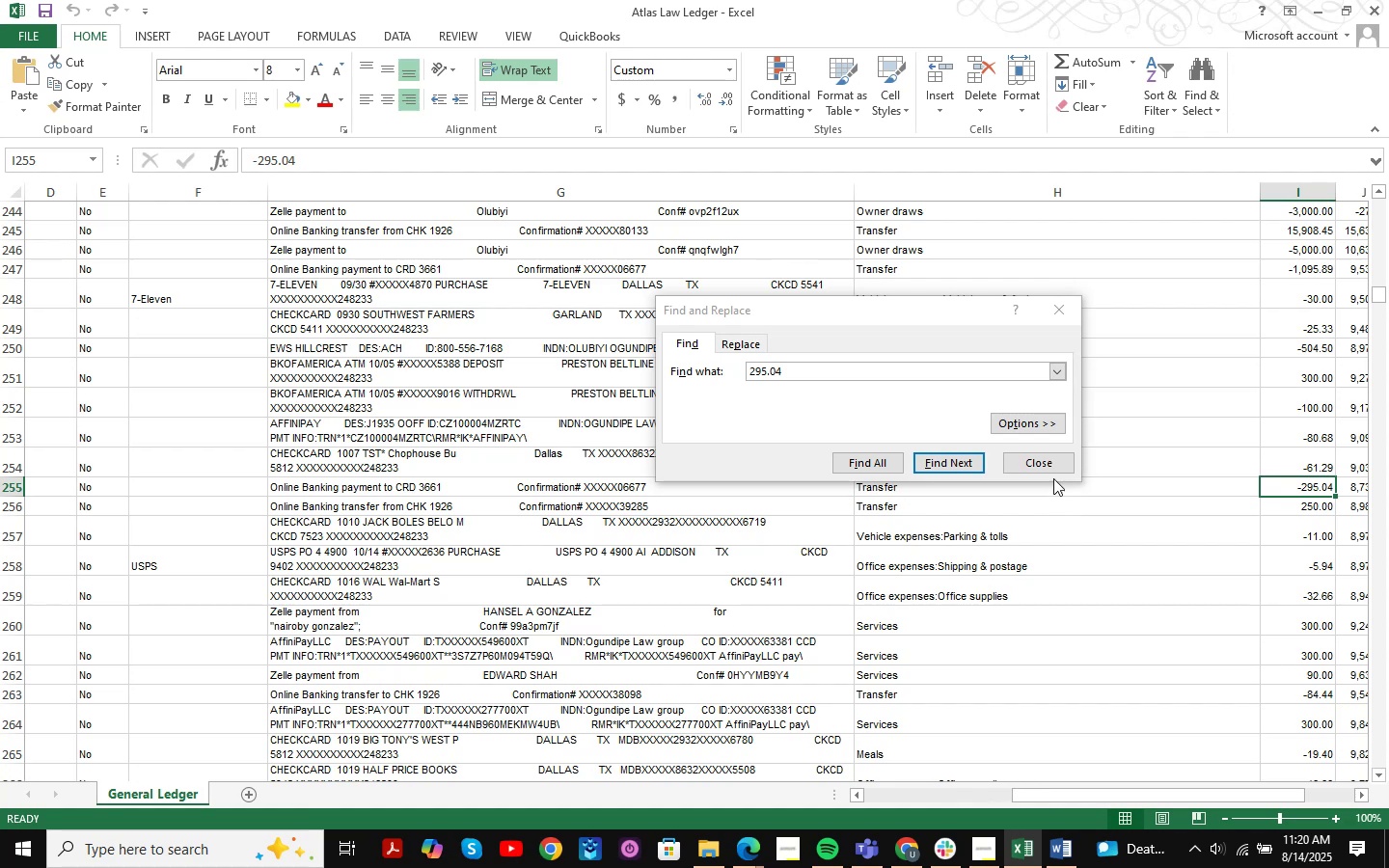 
left_click([1052, 474])
 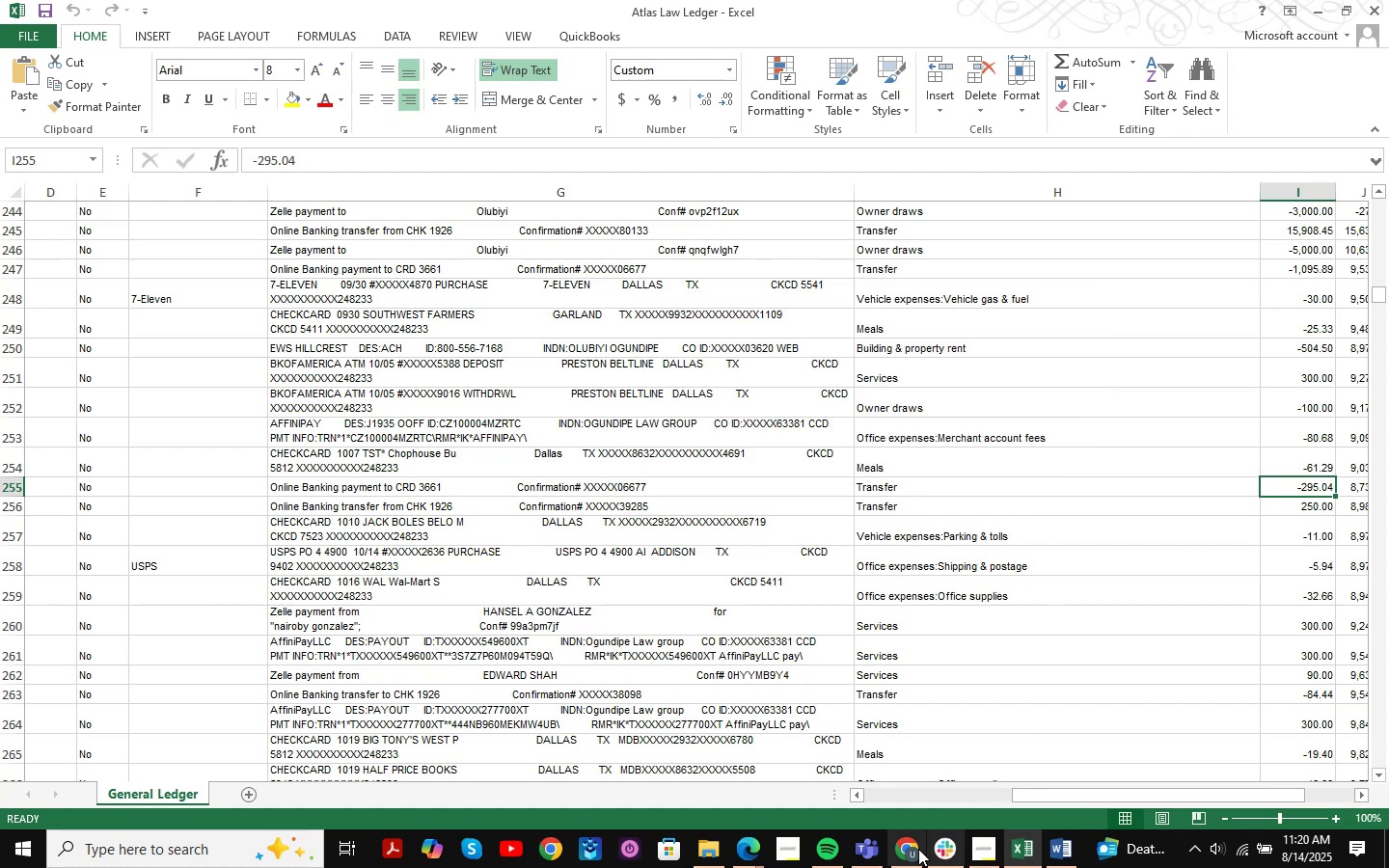 
left_click([917, 845])
 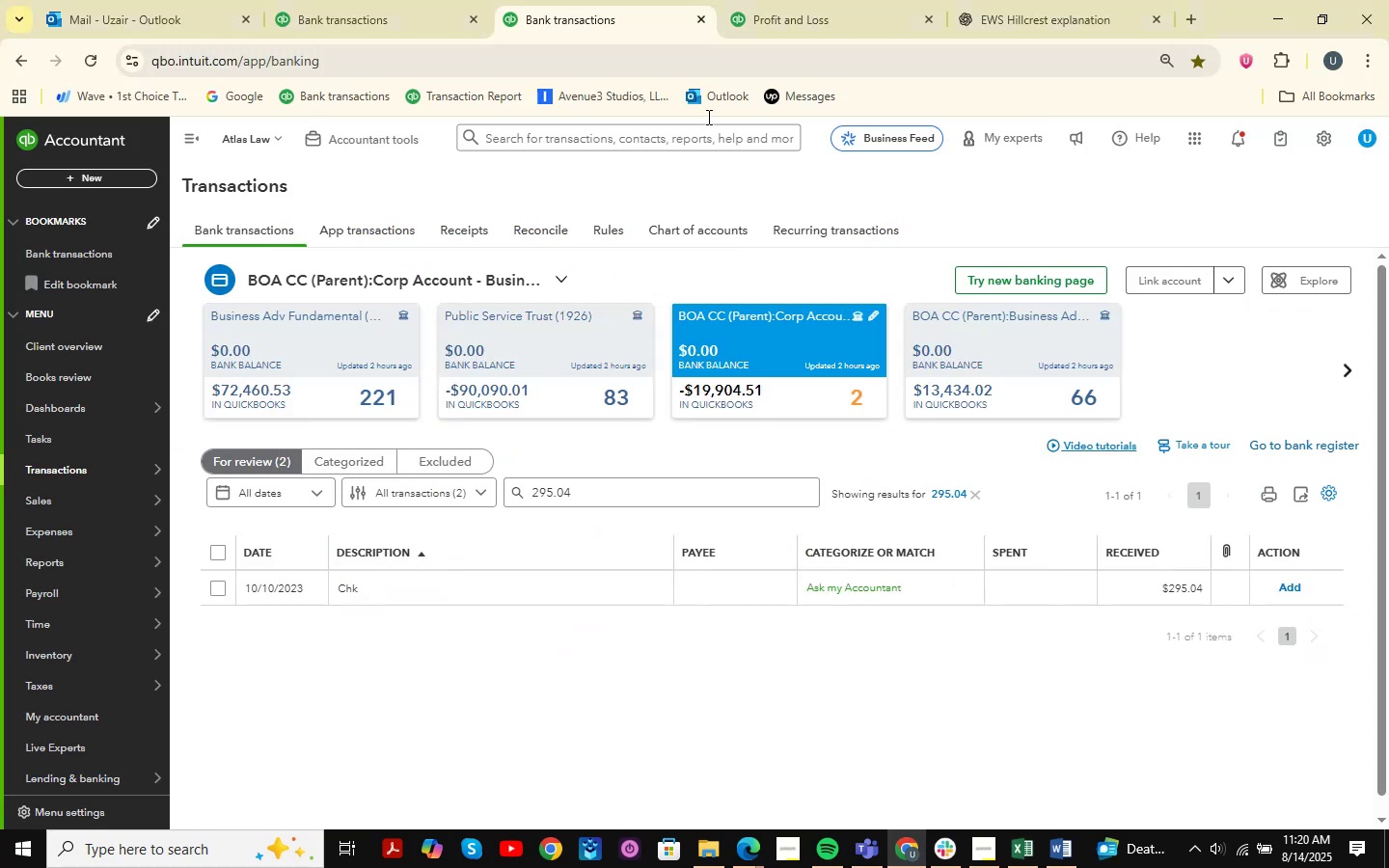 
left_click([352, 0])
 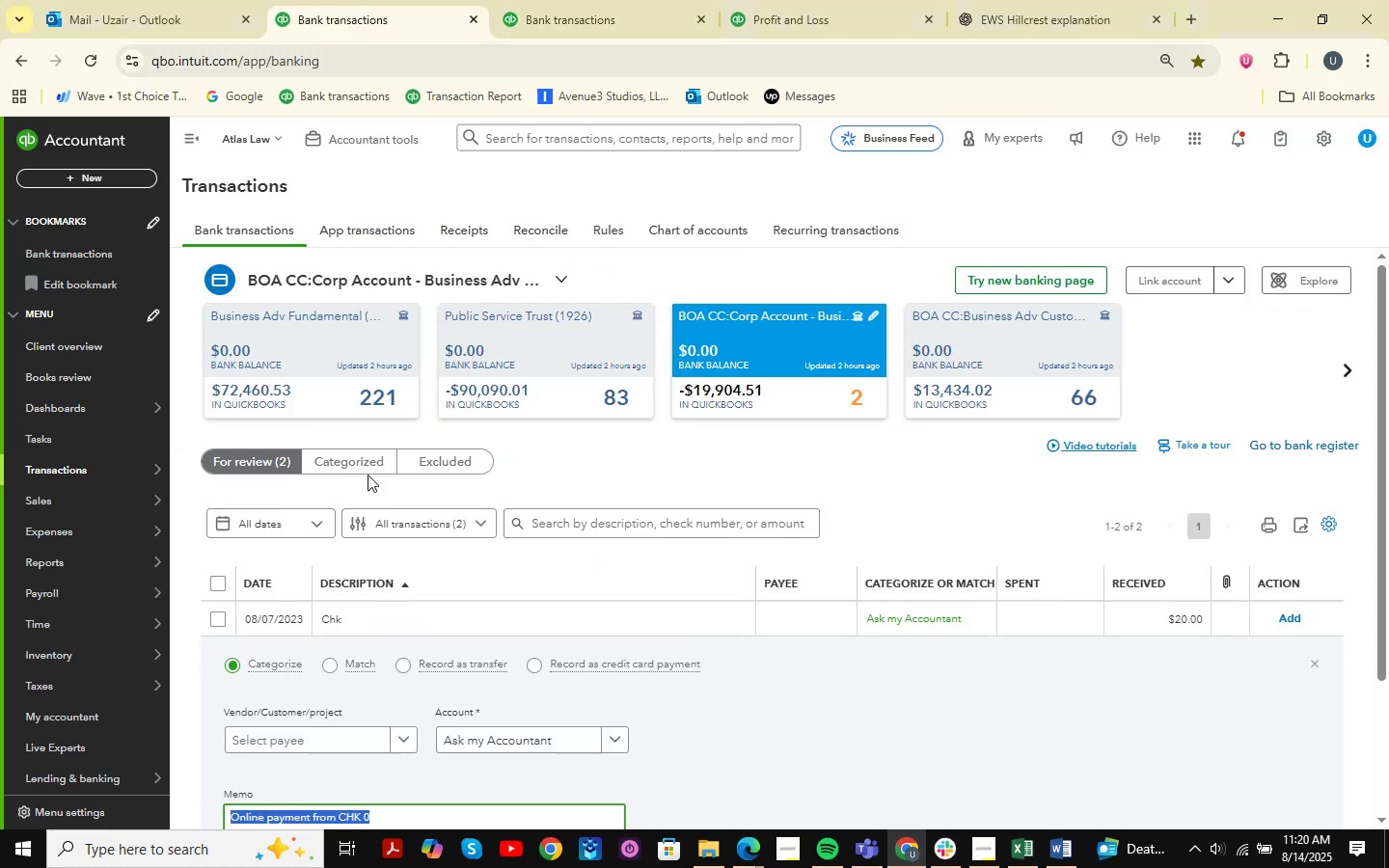 
left_click([354, 465])
 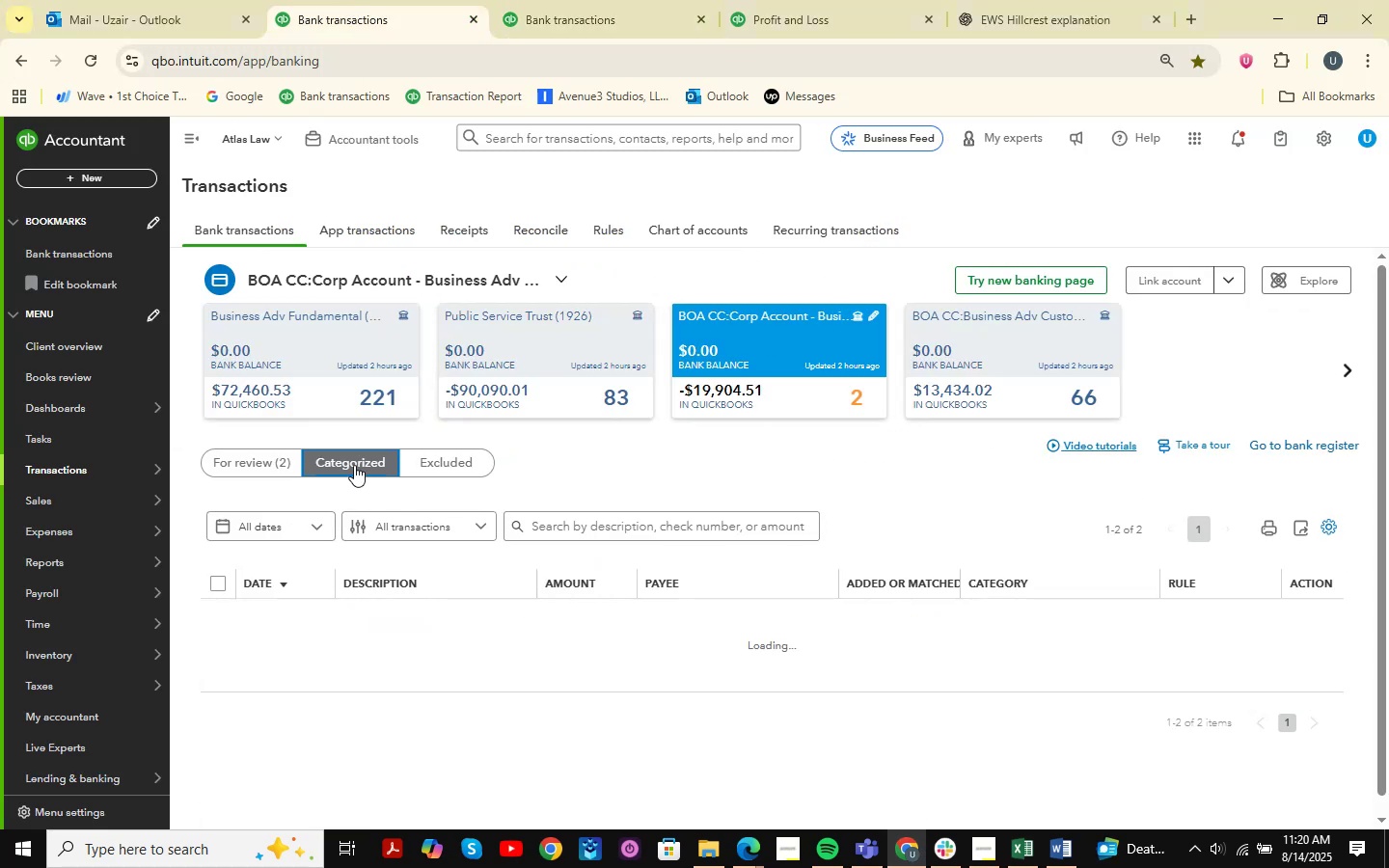 
left_click([224, 455])
 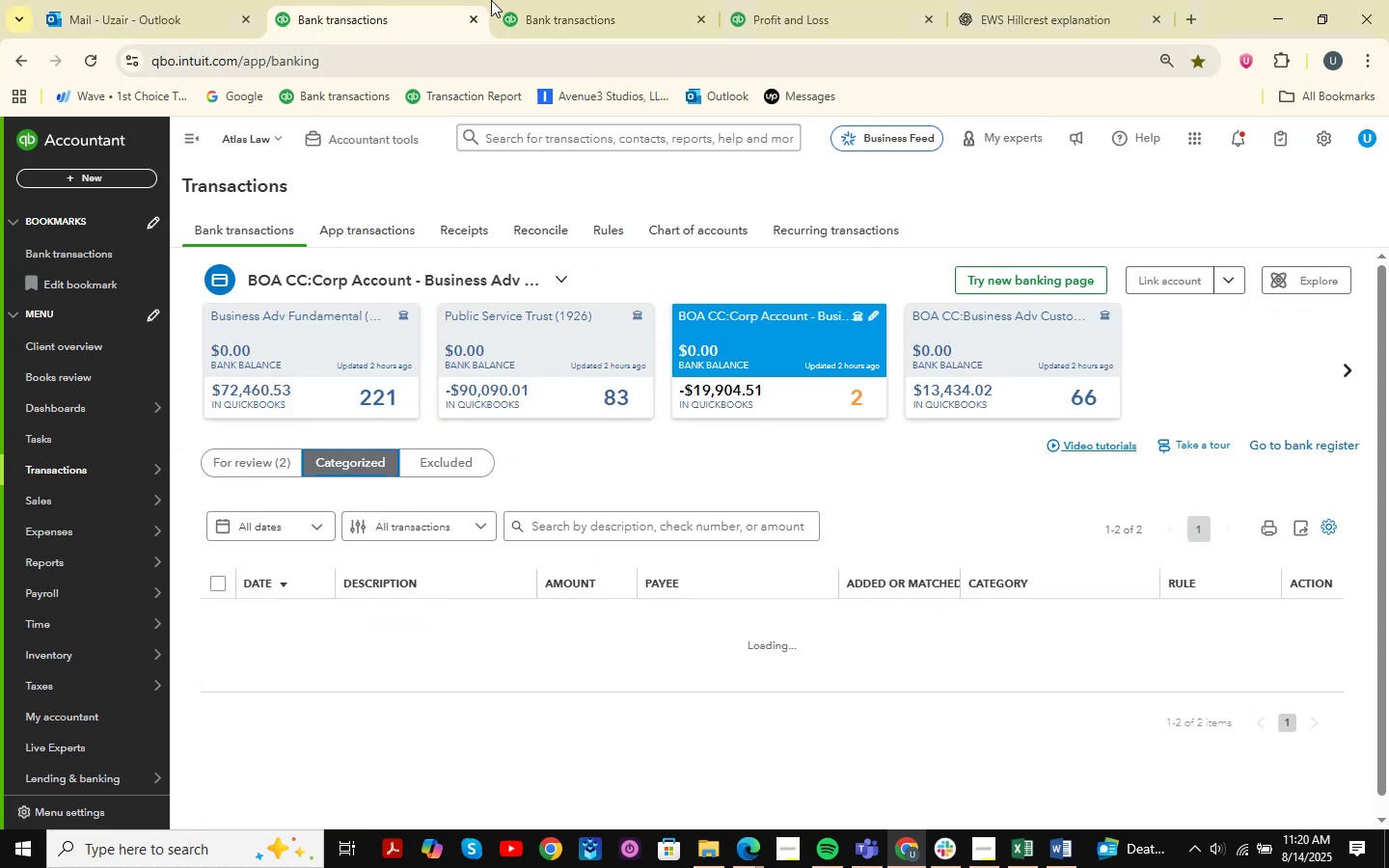 
left_click([531, 0])
 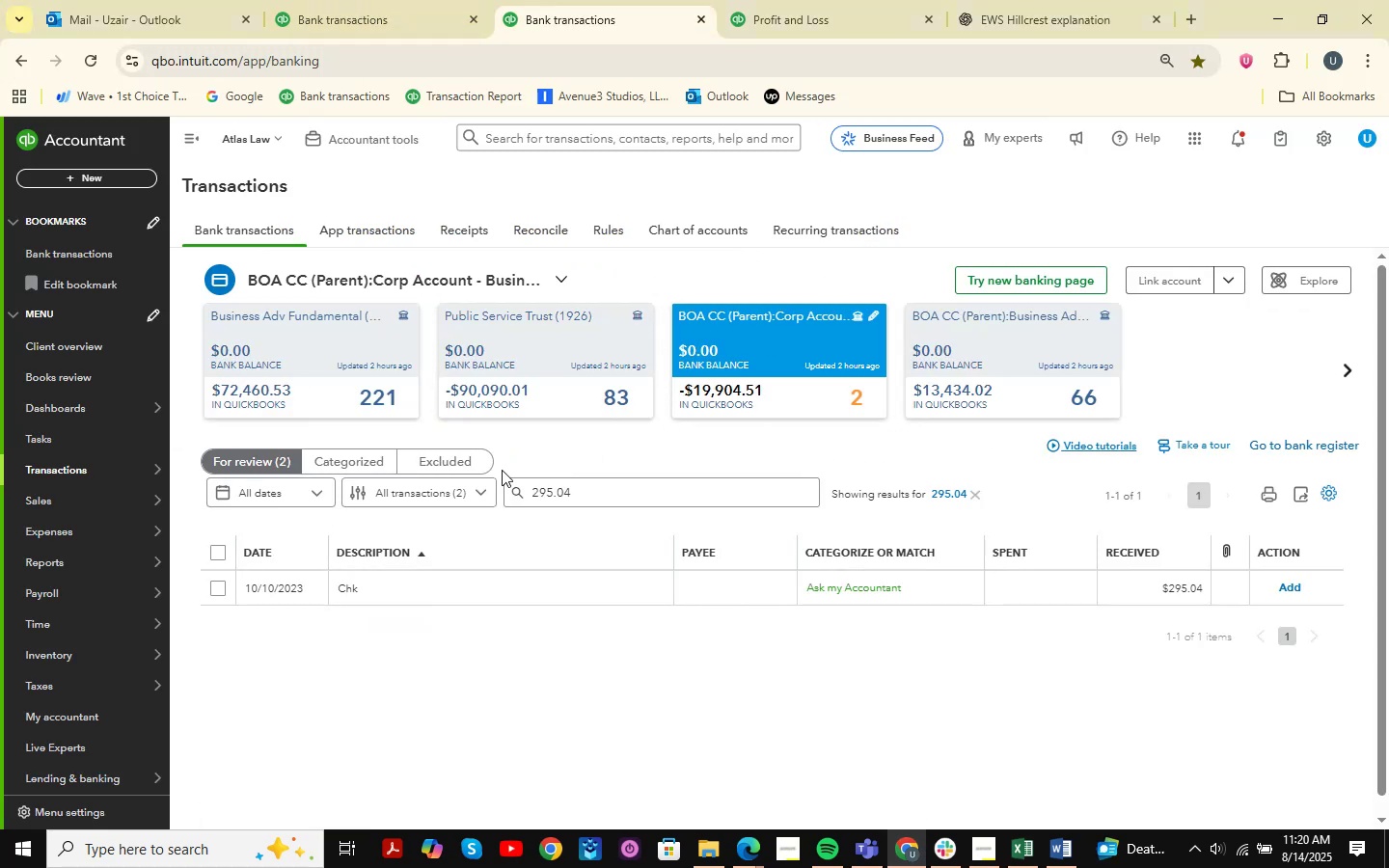 
left_click([341, 465])
 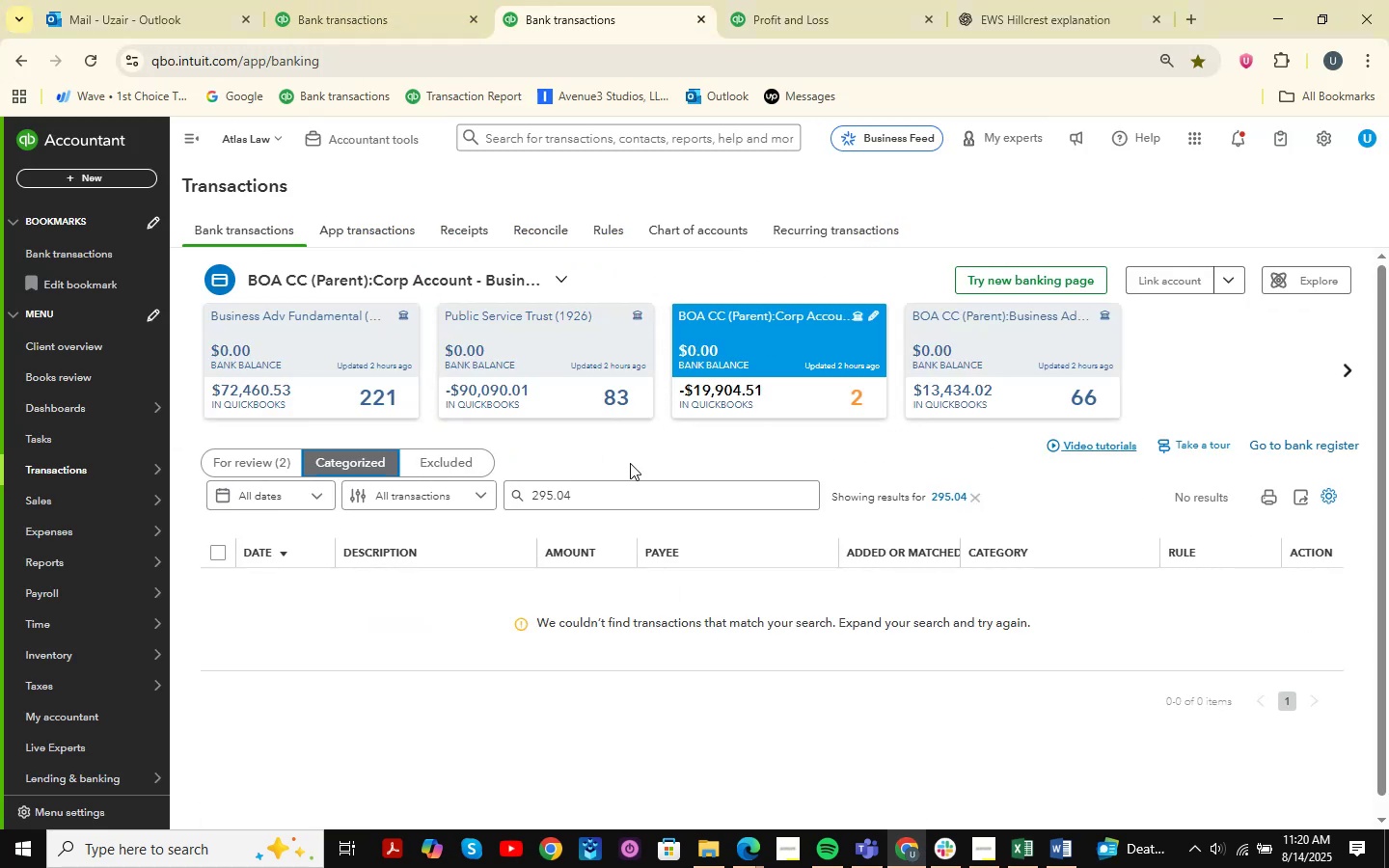 
left_click([986, 415])
 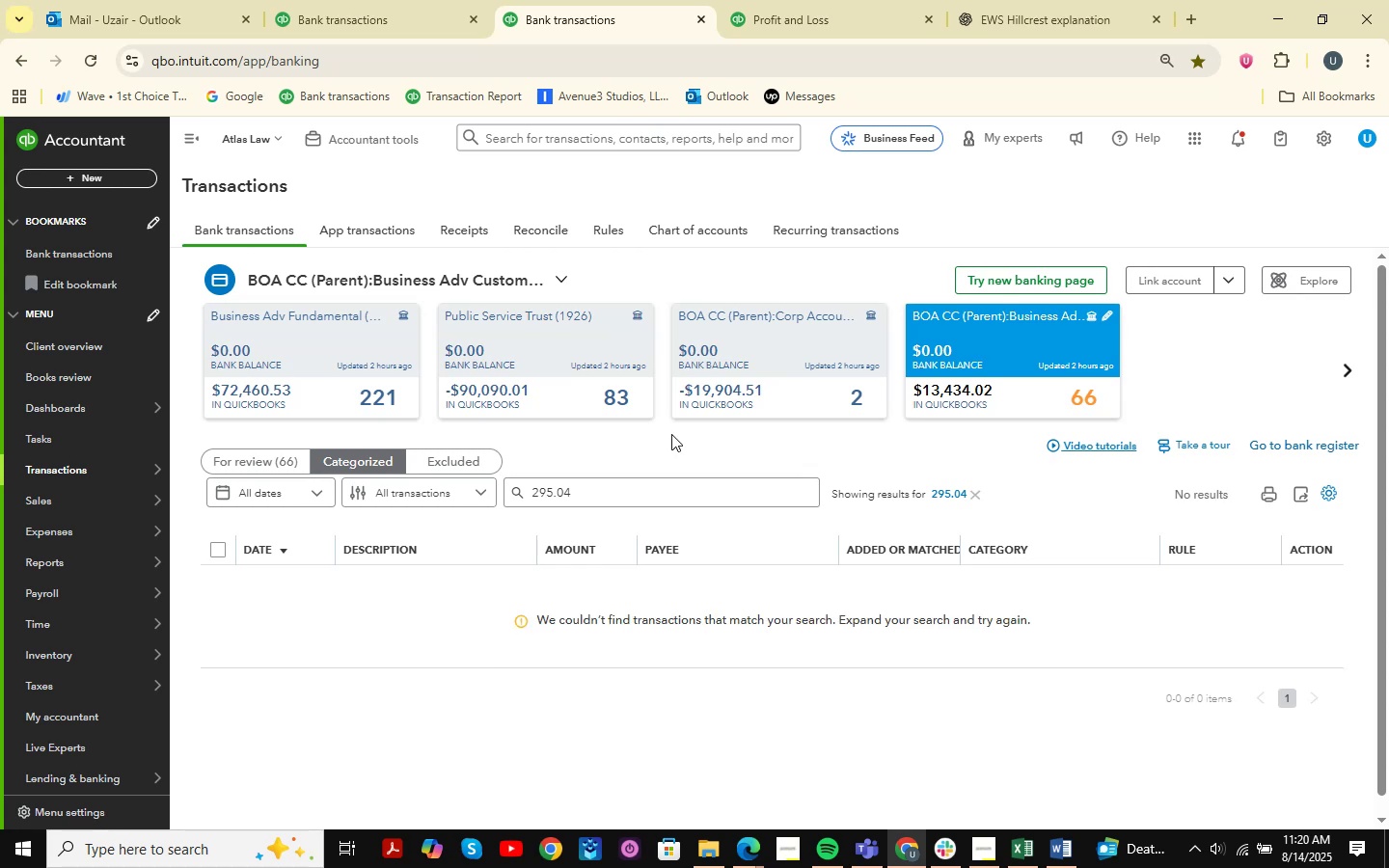 
left_click([501, 417])
 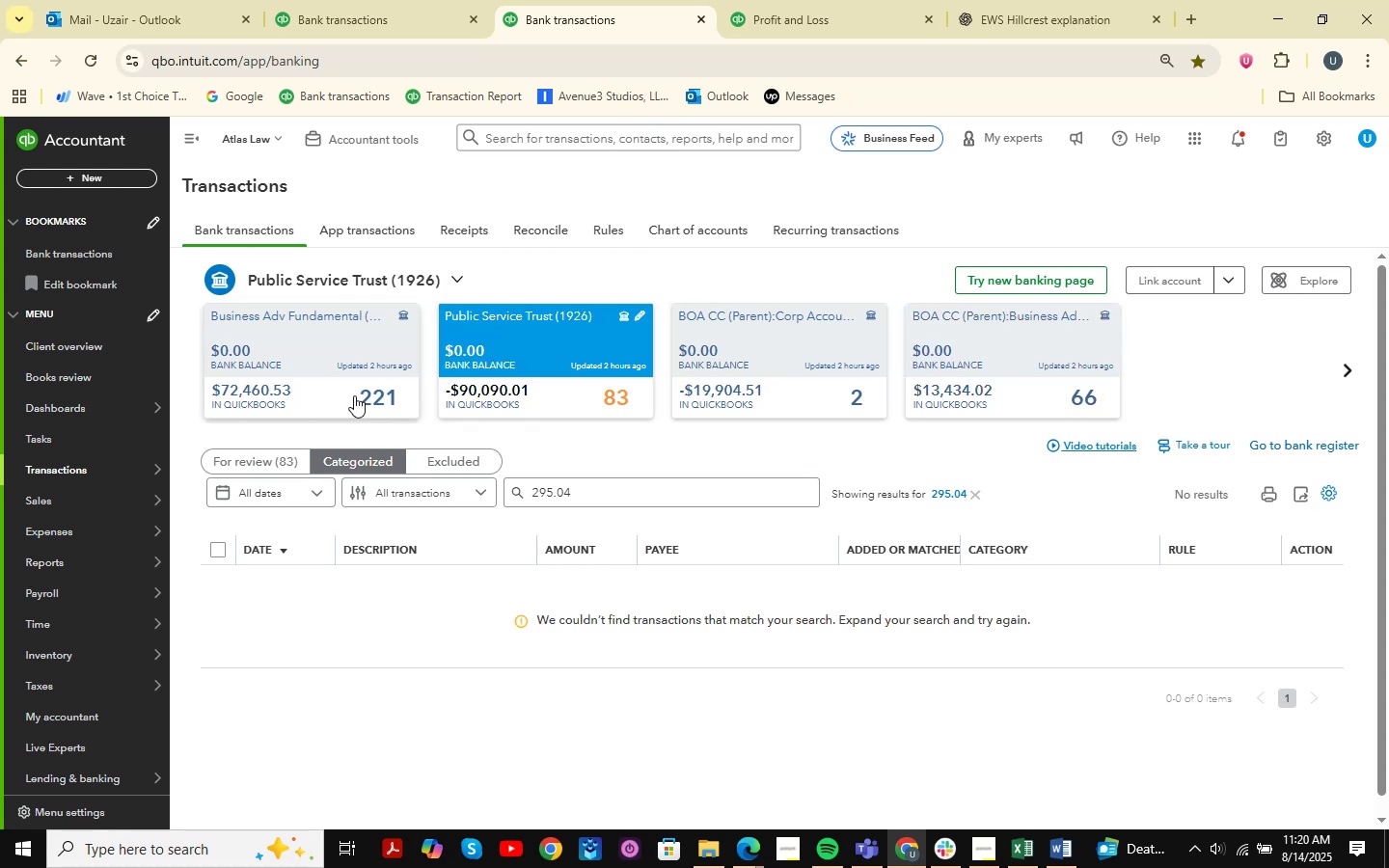 
mouse_move([626, 432])
 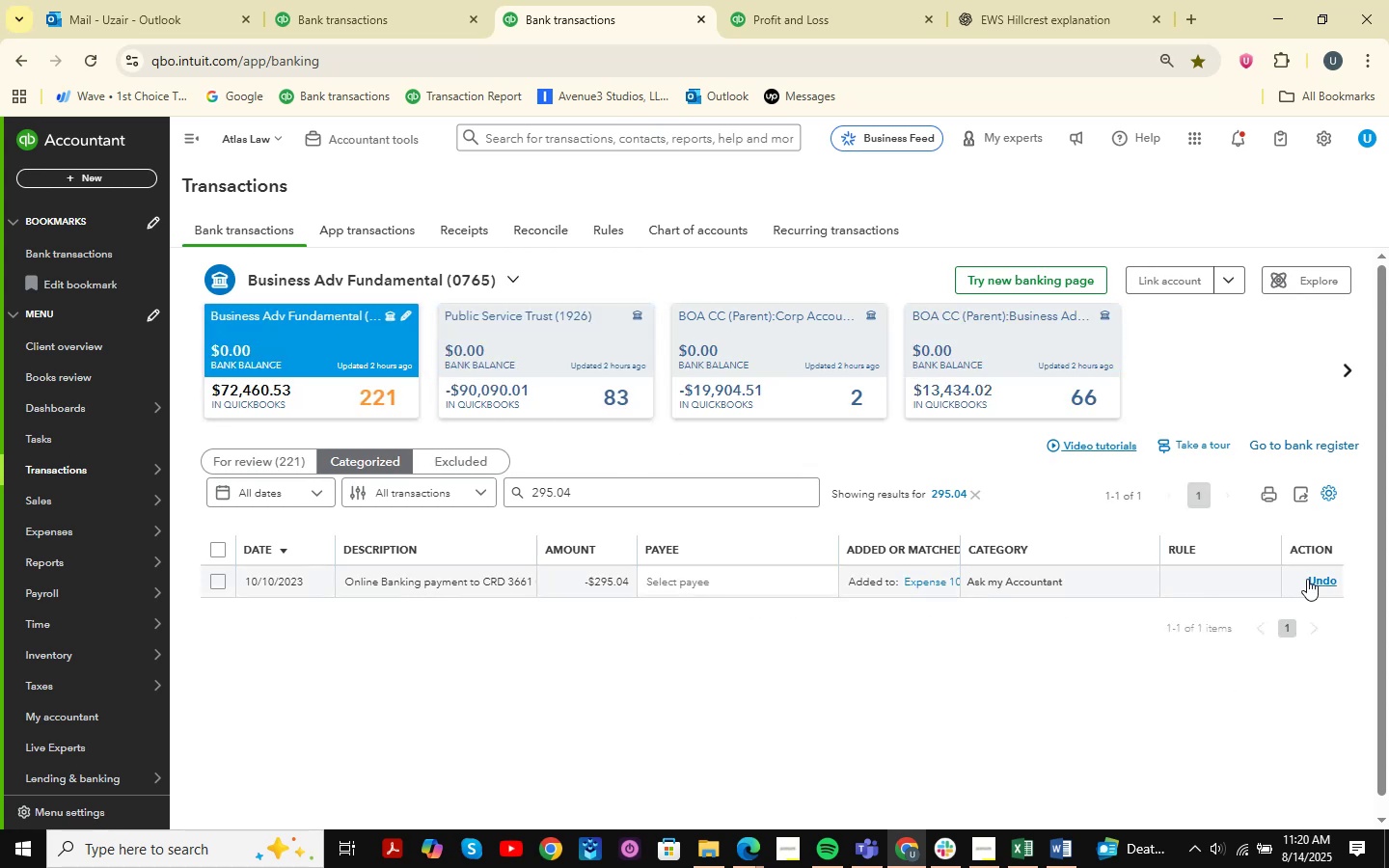 
left_click([1028, 574])
 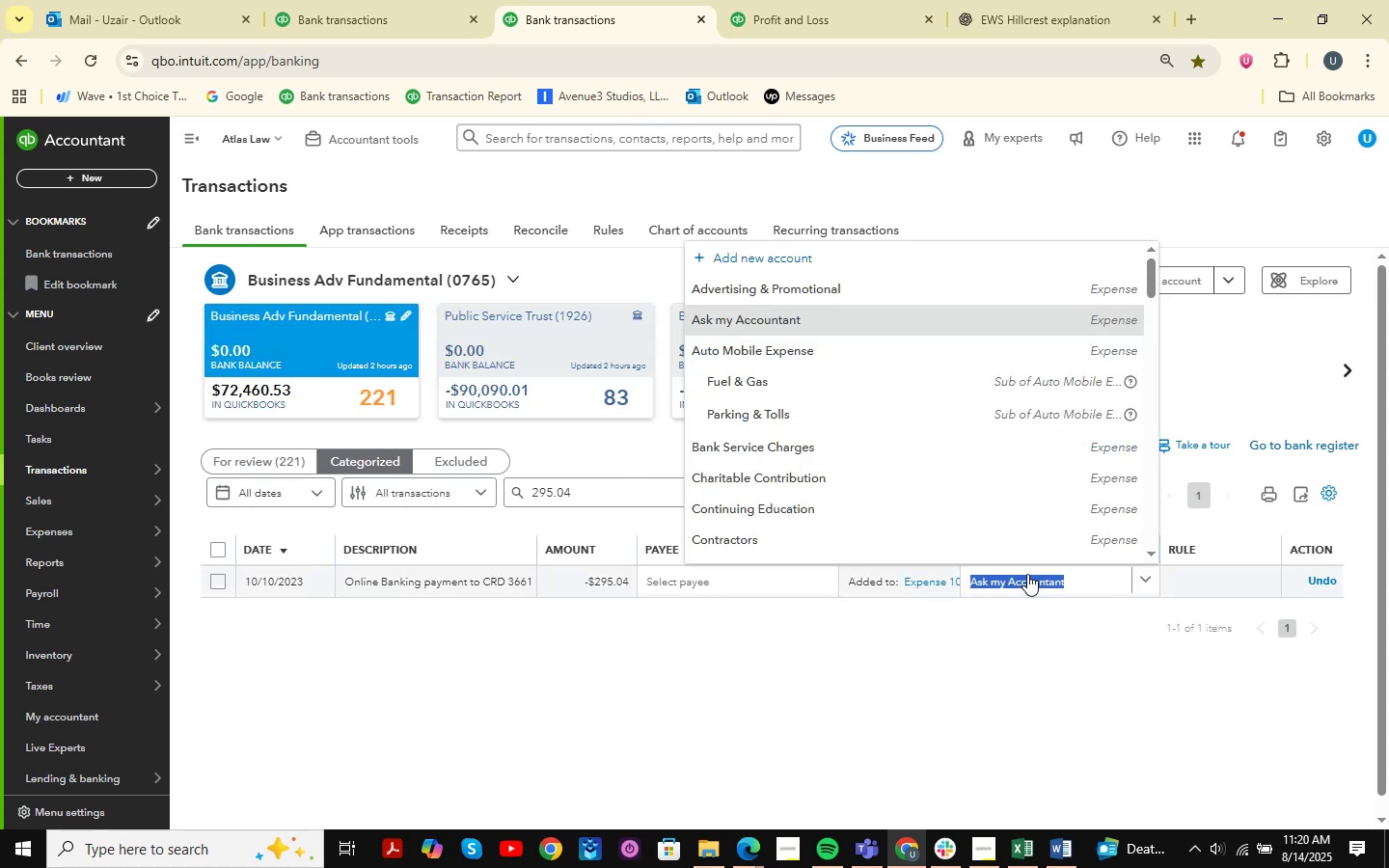 
type(transfer )
 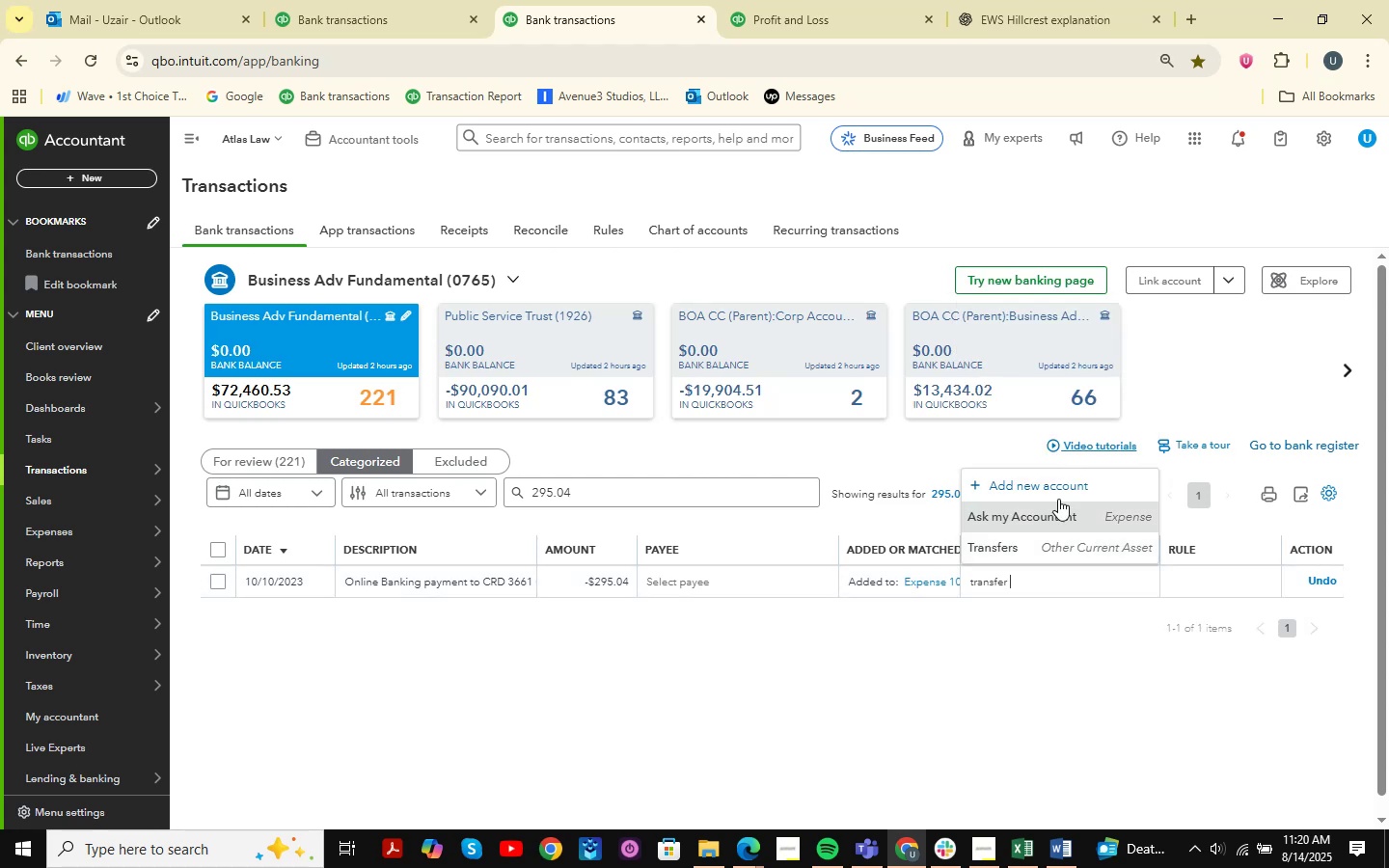 
left_click([1043, 541])
 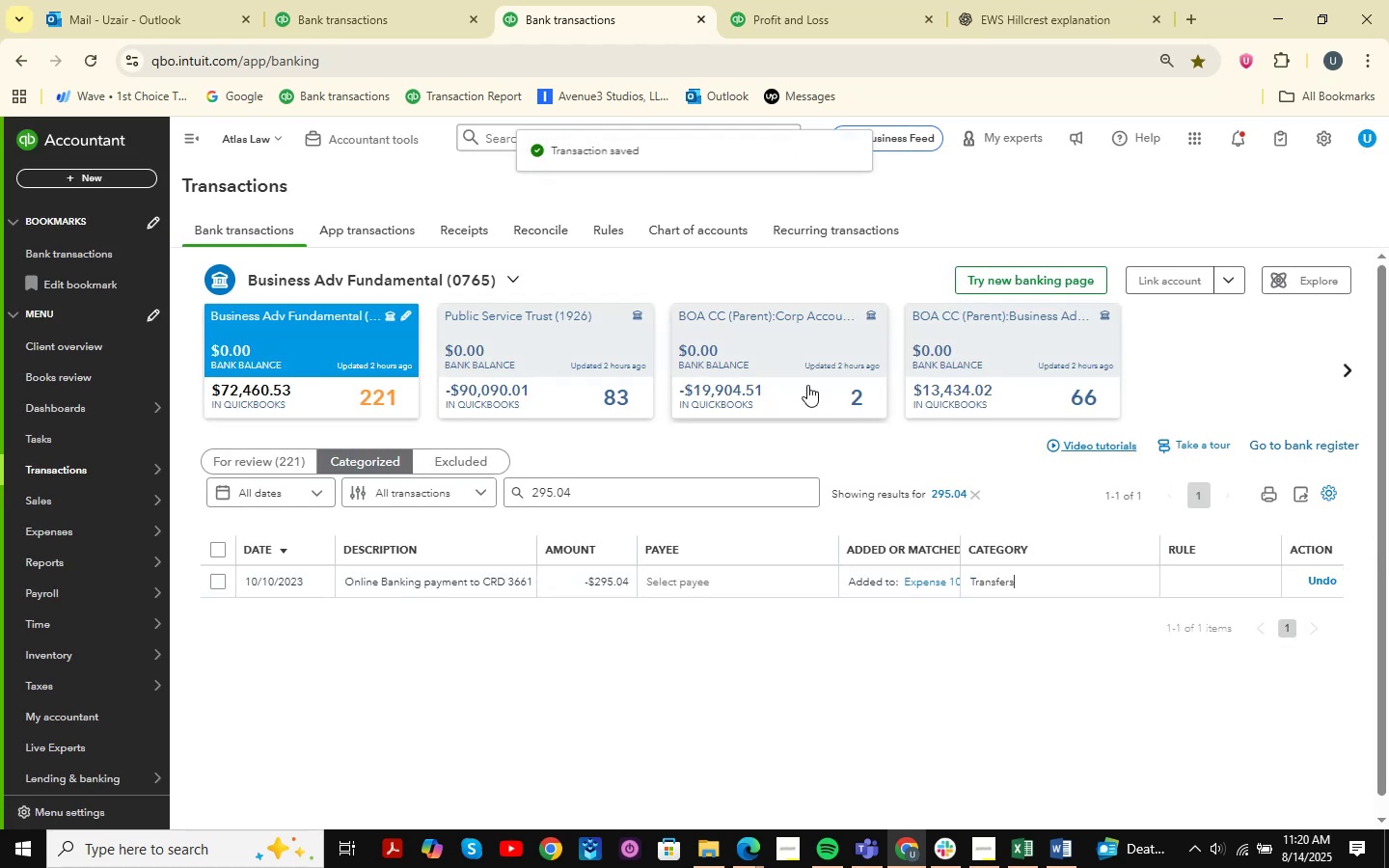 
left_click([385, 0])
 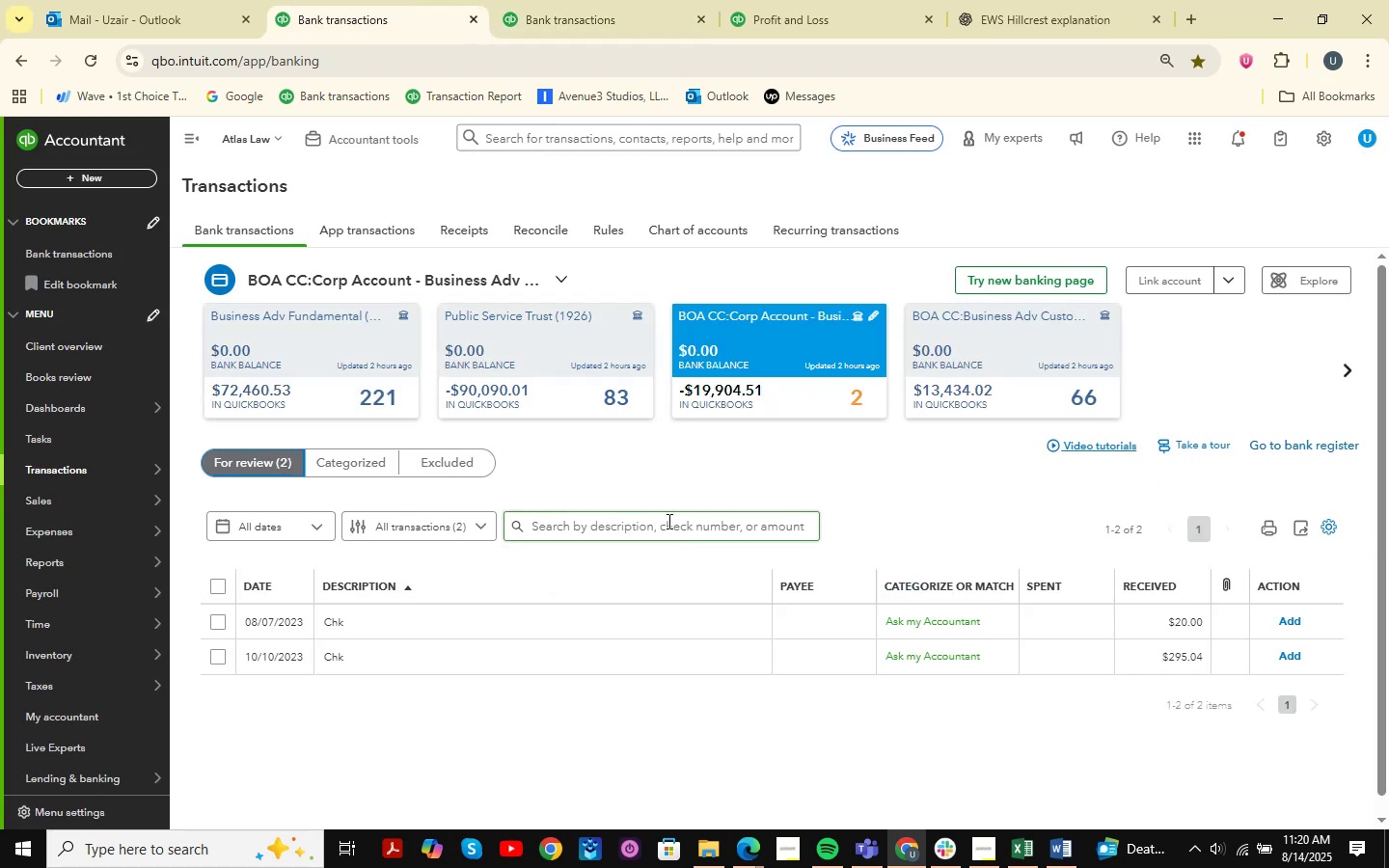 
wait(5.07)
 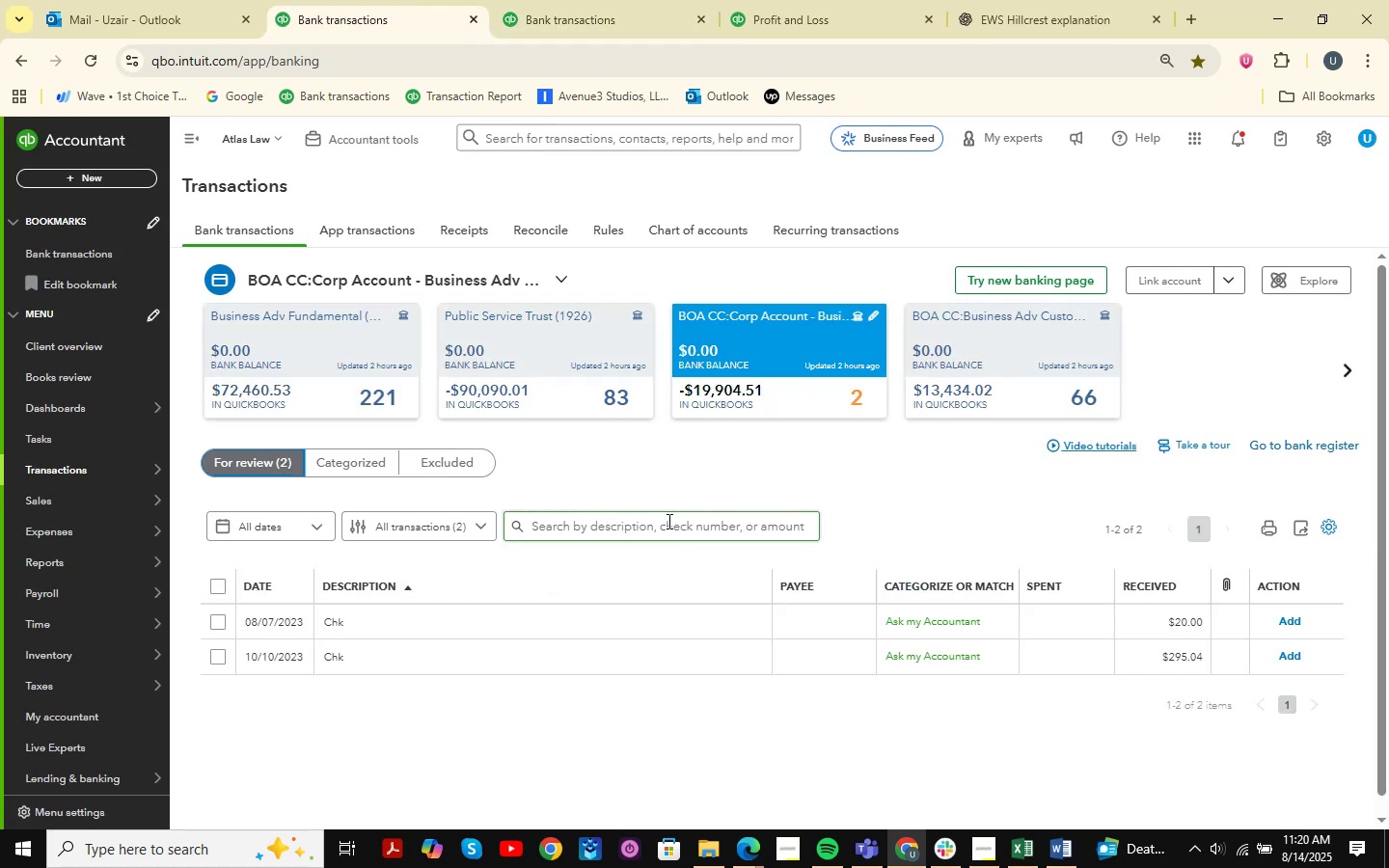 
left_click([430, 668])
 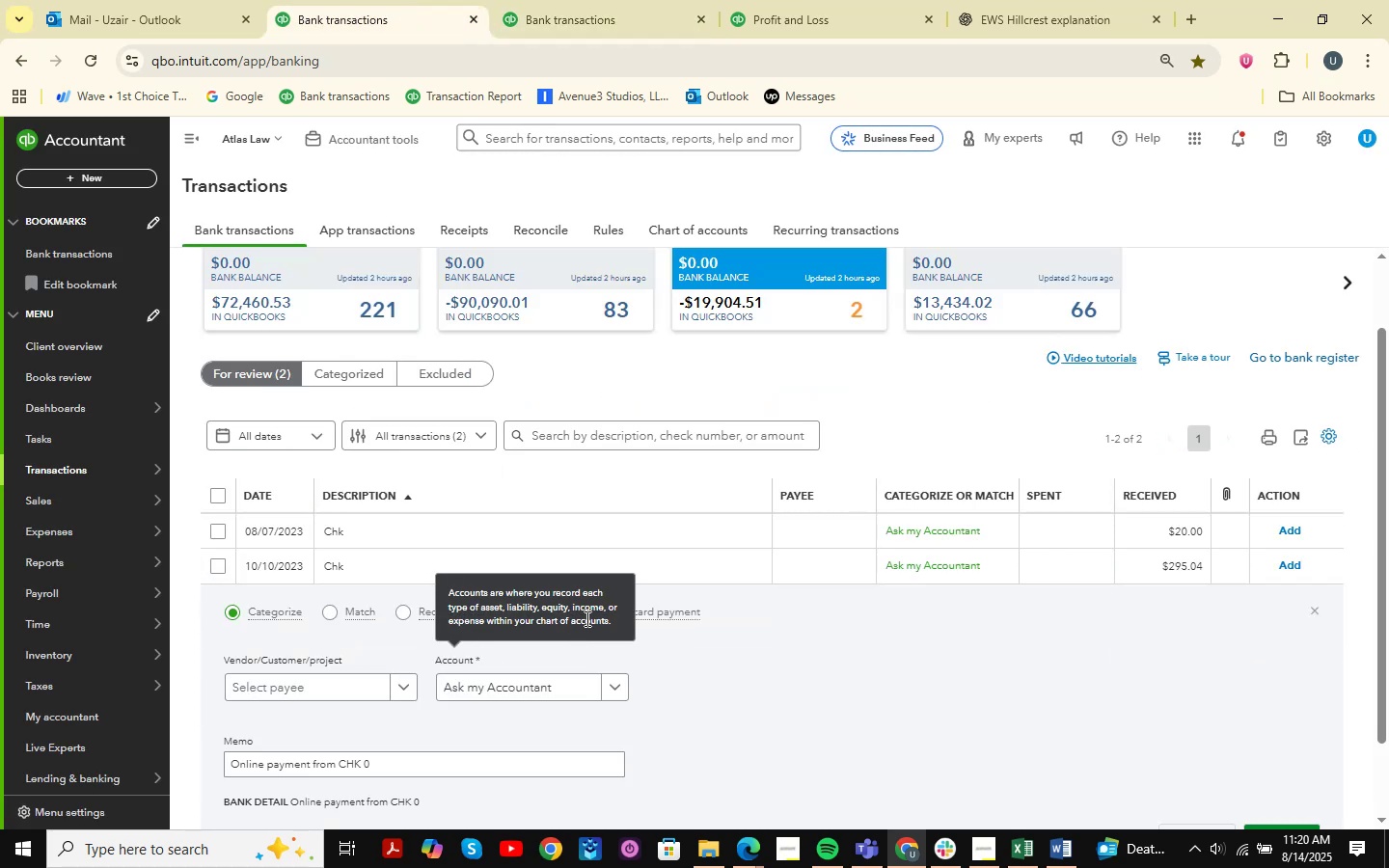 
scroll: coordinate [665, 583], scroll_direction: down, amount: 1.0
 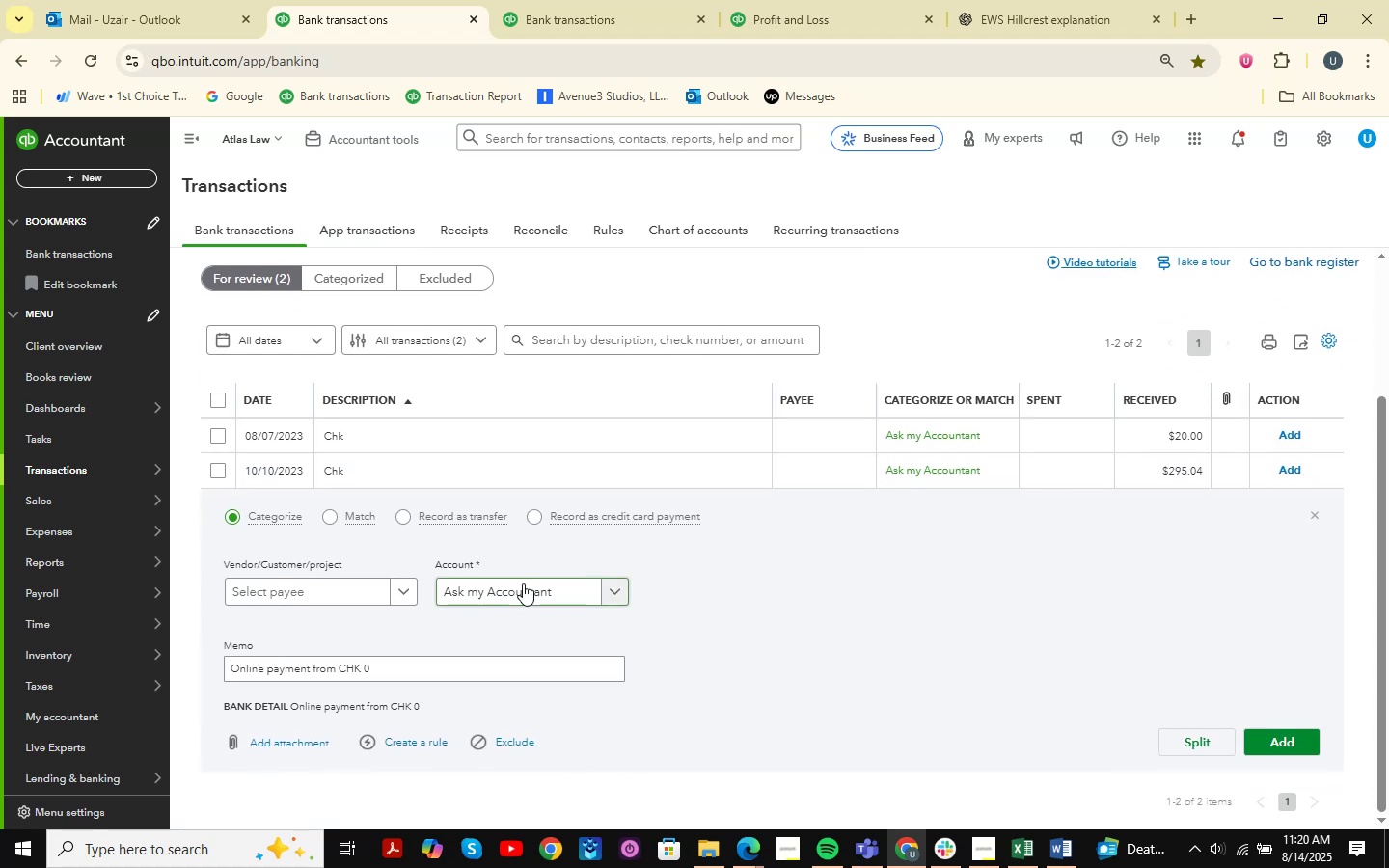 
left_click([523, 583])
 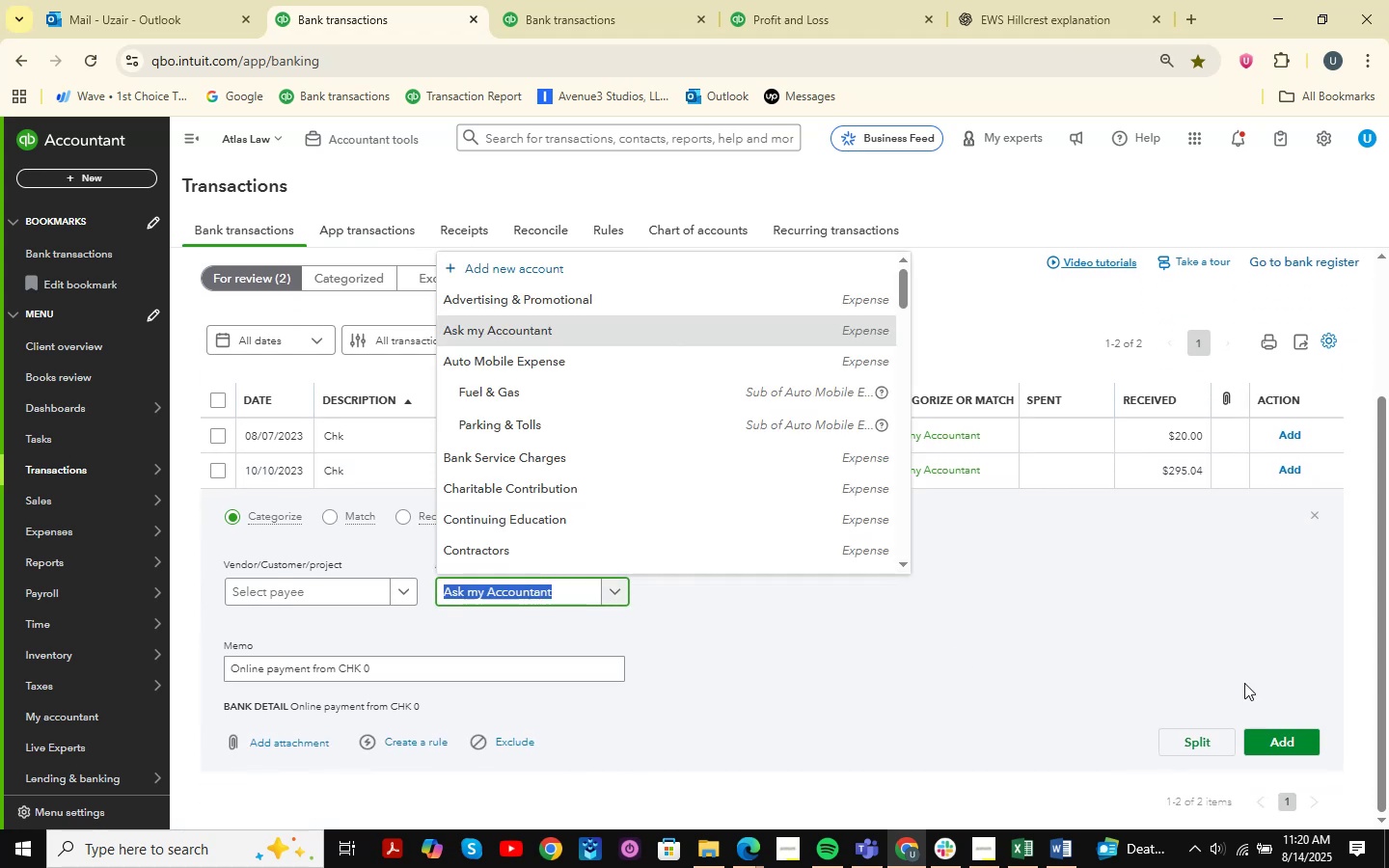 
type(transfer)
 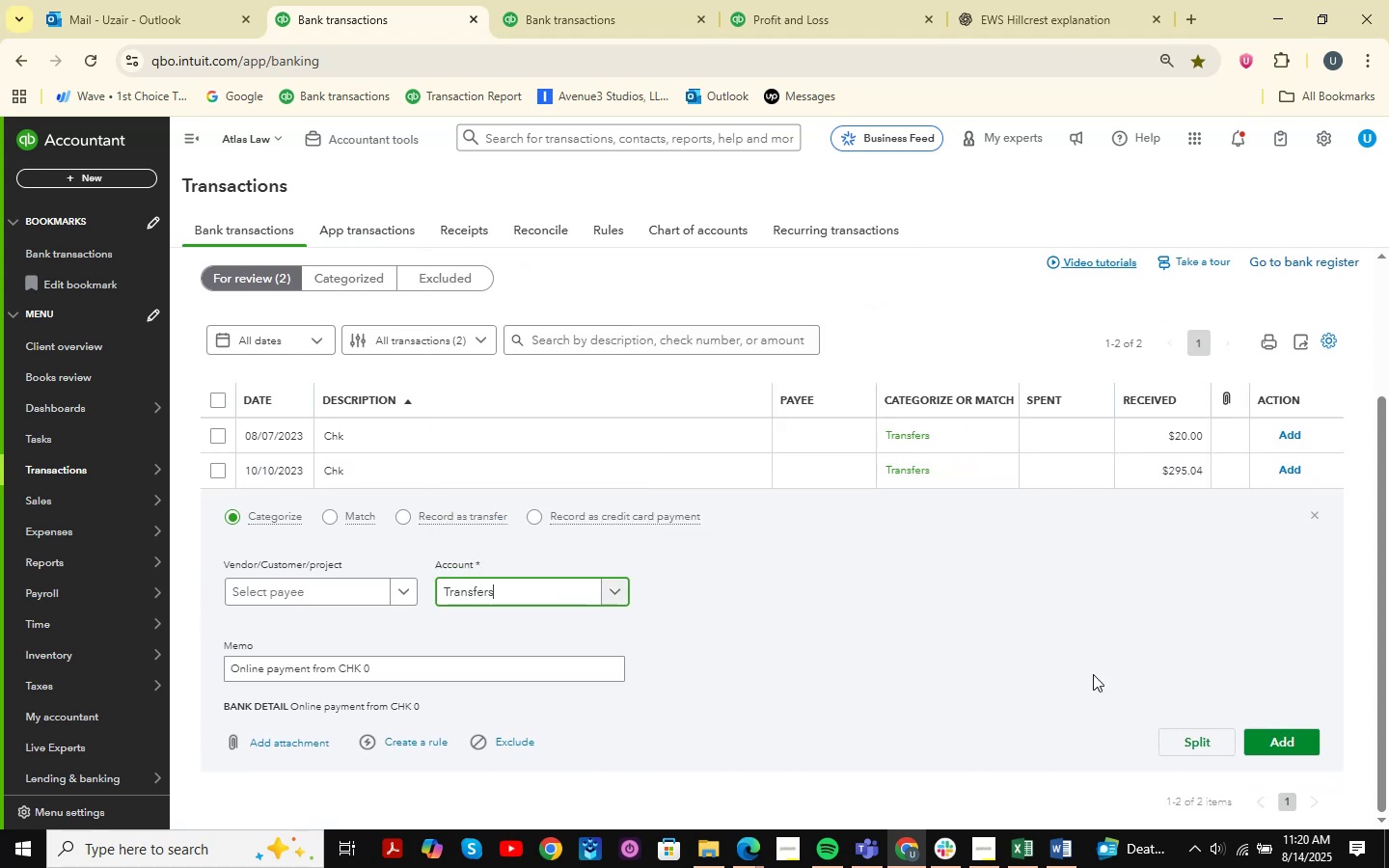 
left_click([1282, 743])
 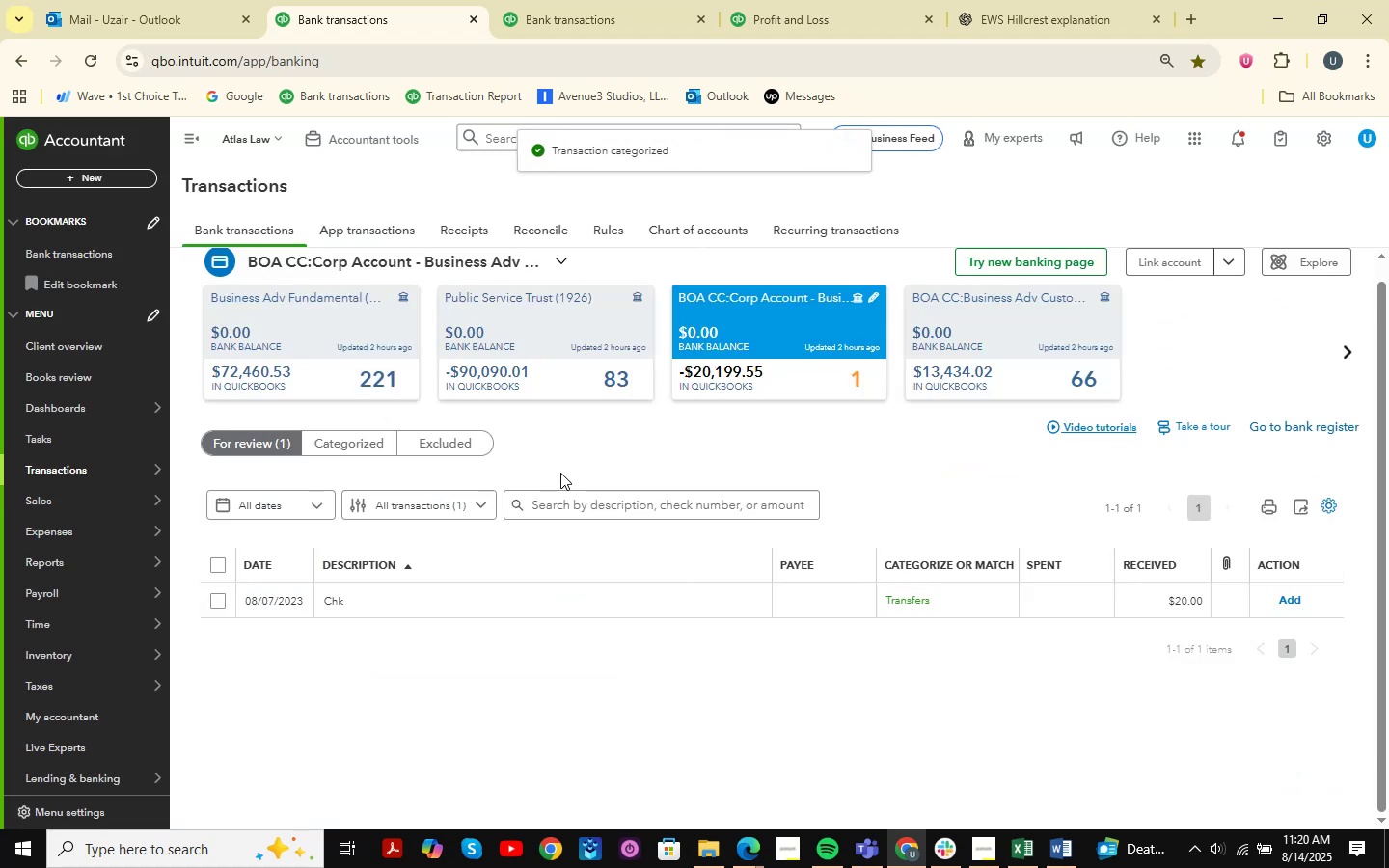 
left_click([447, 598])
 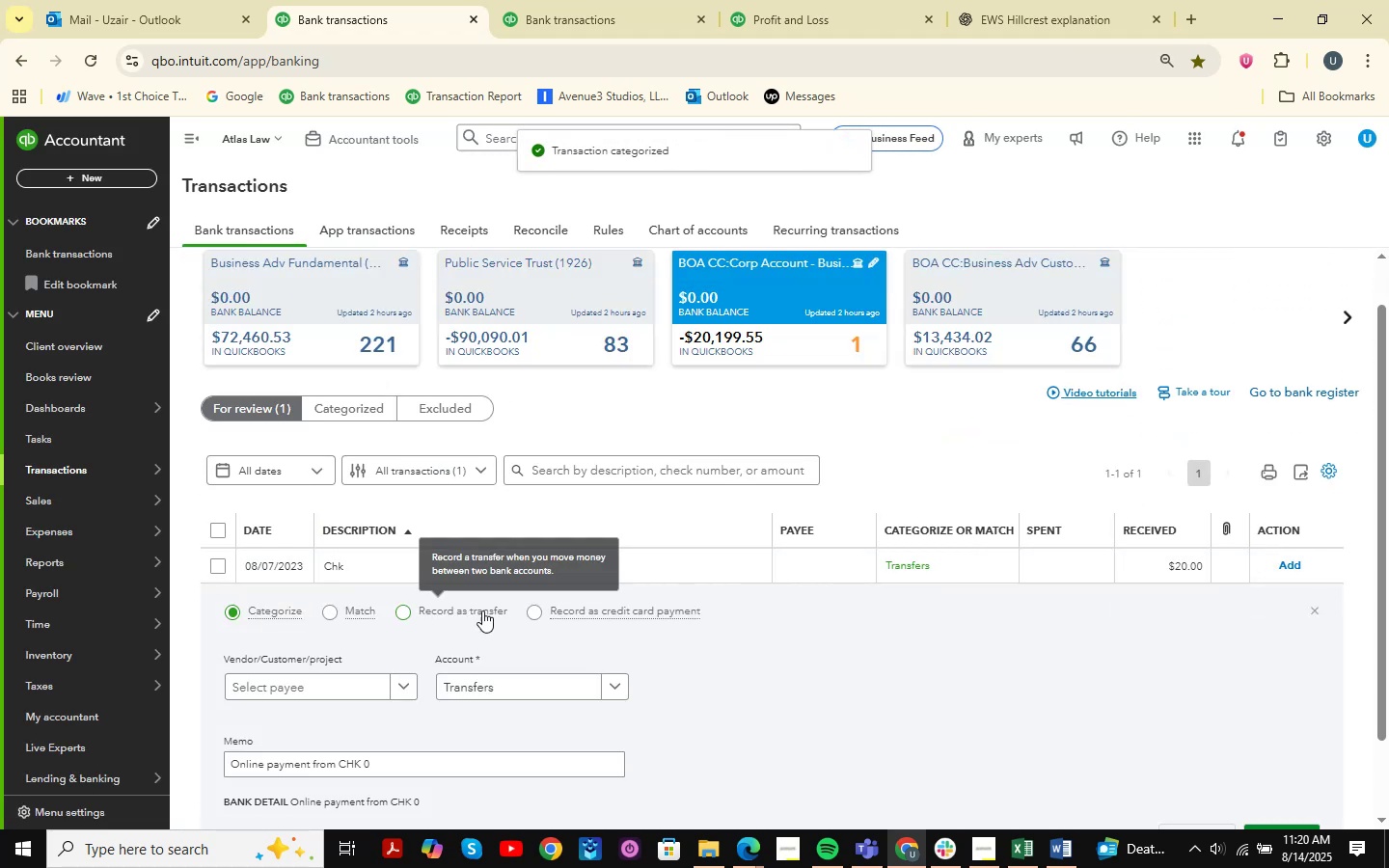 
scroll: coordinate [515, 621], scroll_direction: down, amount: 1.0
 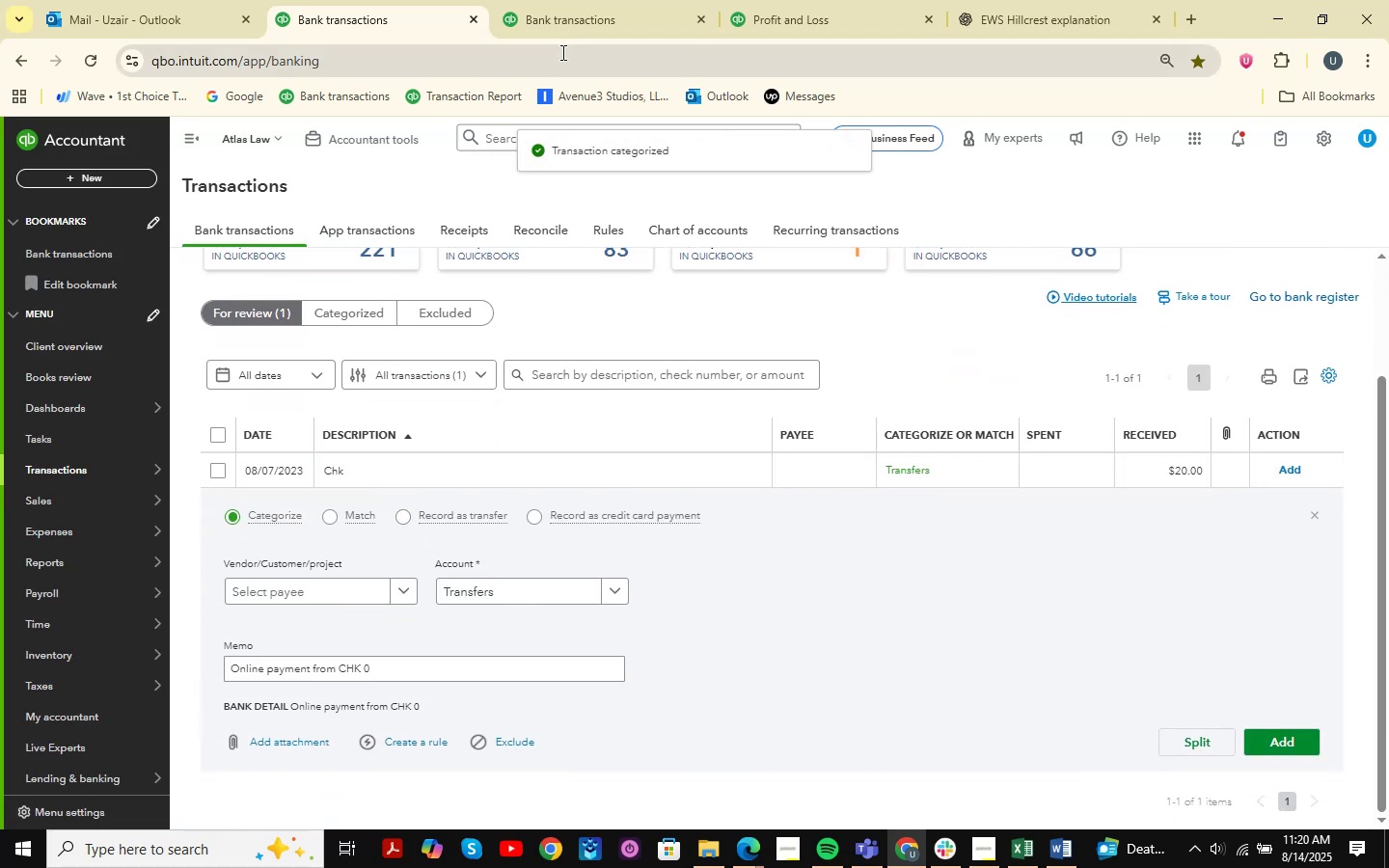 
left_click([564, 0])
 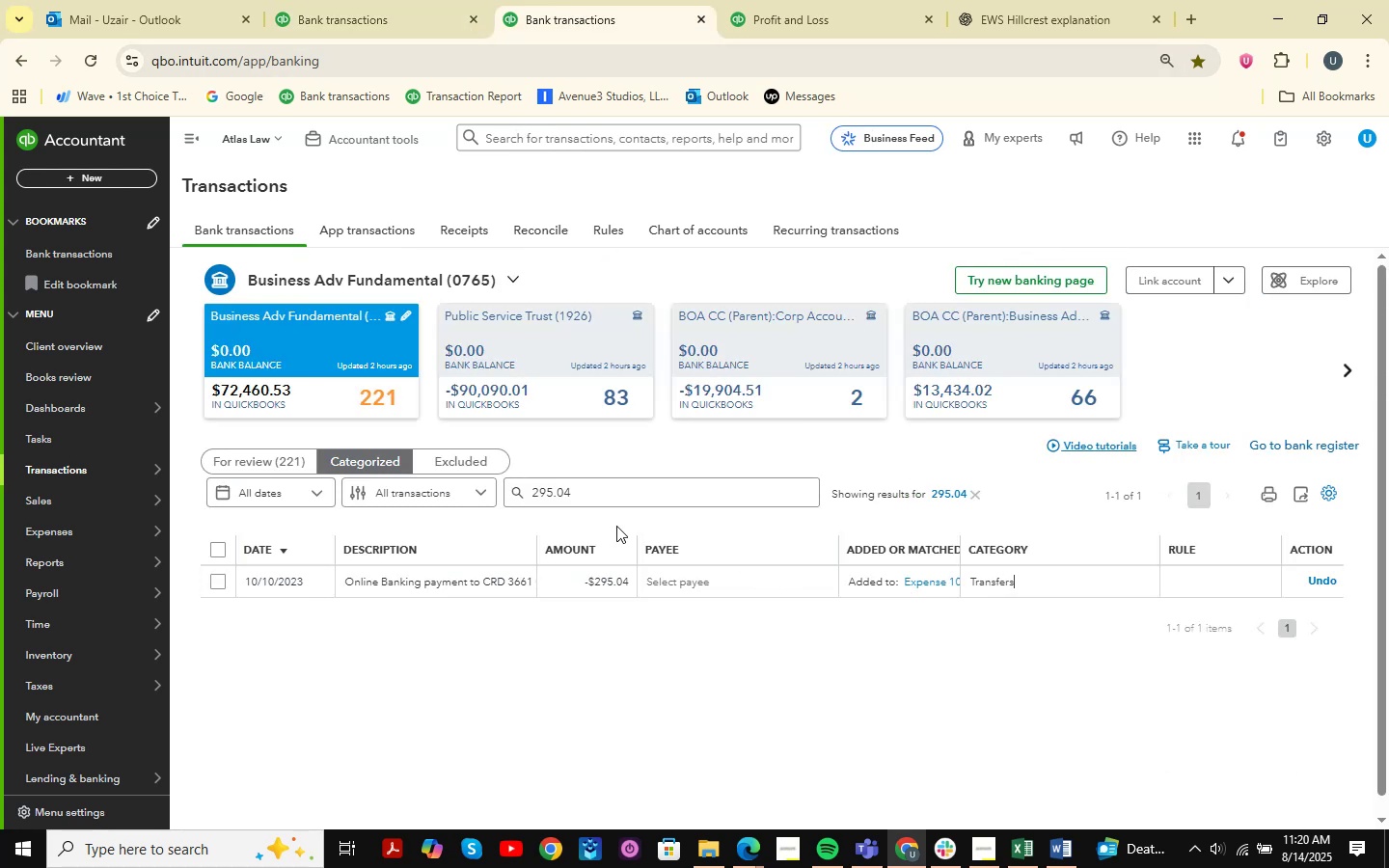 
left_click_drag(start_coordinate=[668, 493], to_coordinate=[500, 475])
 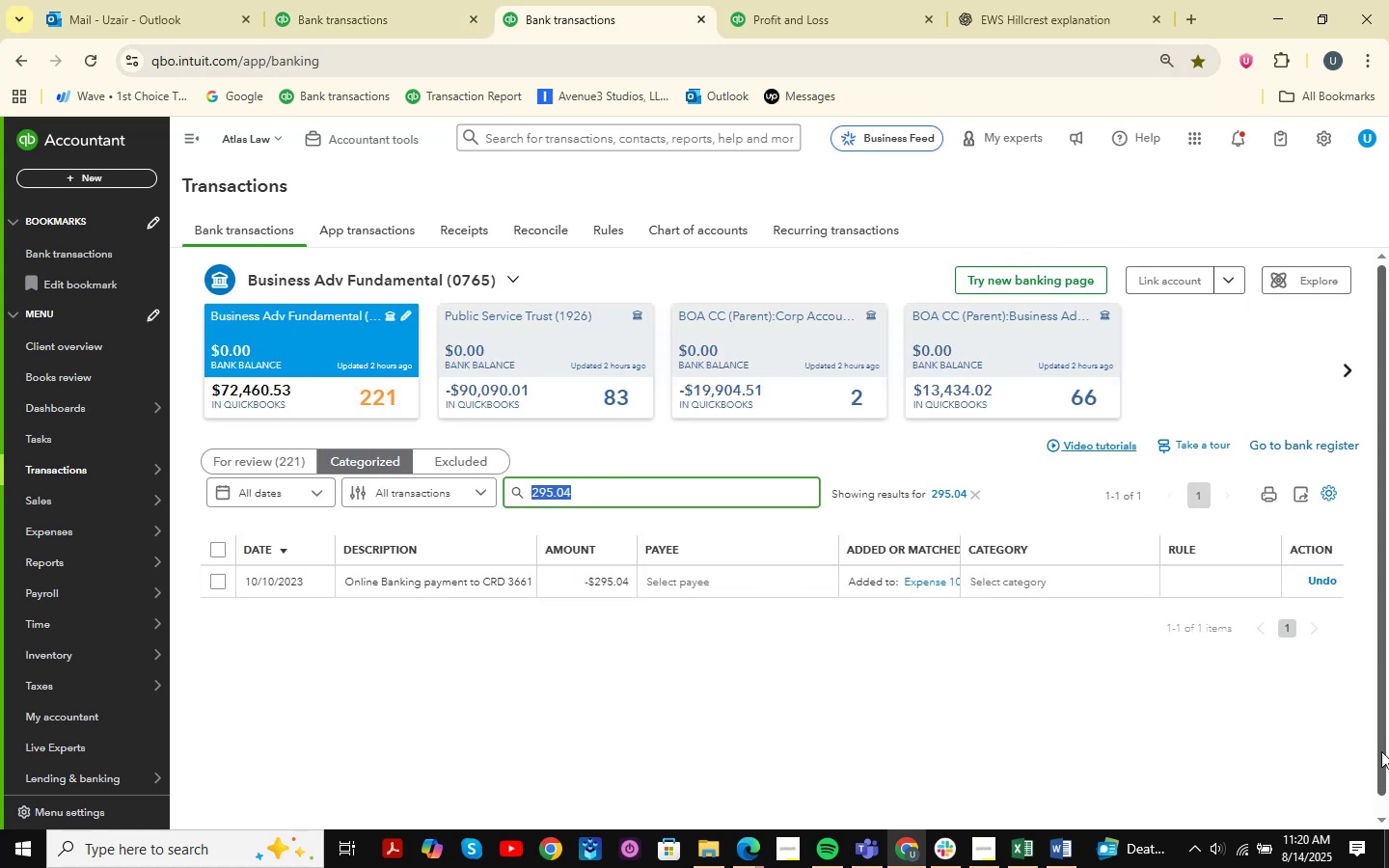 
key(Numpad2)
 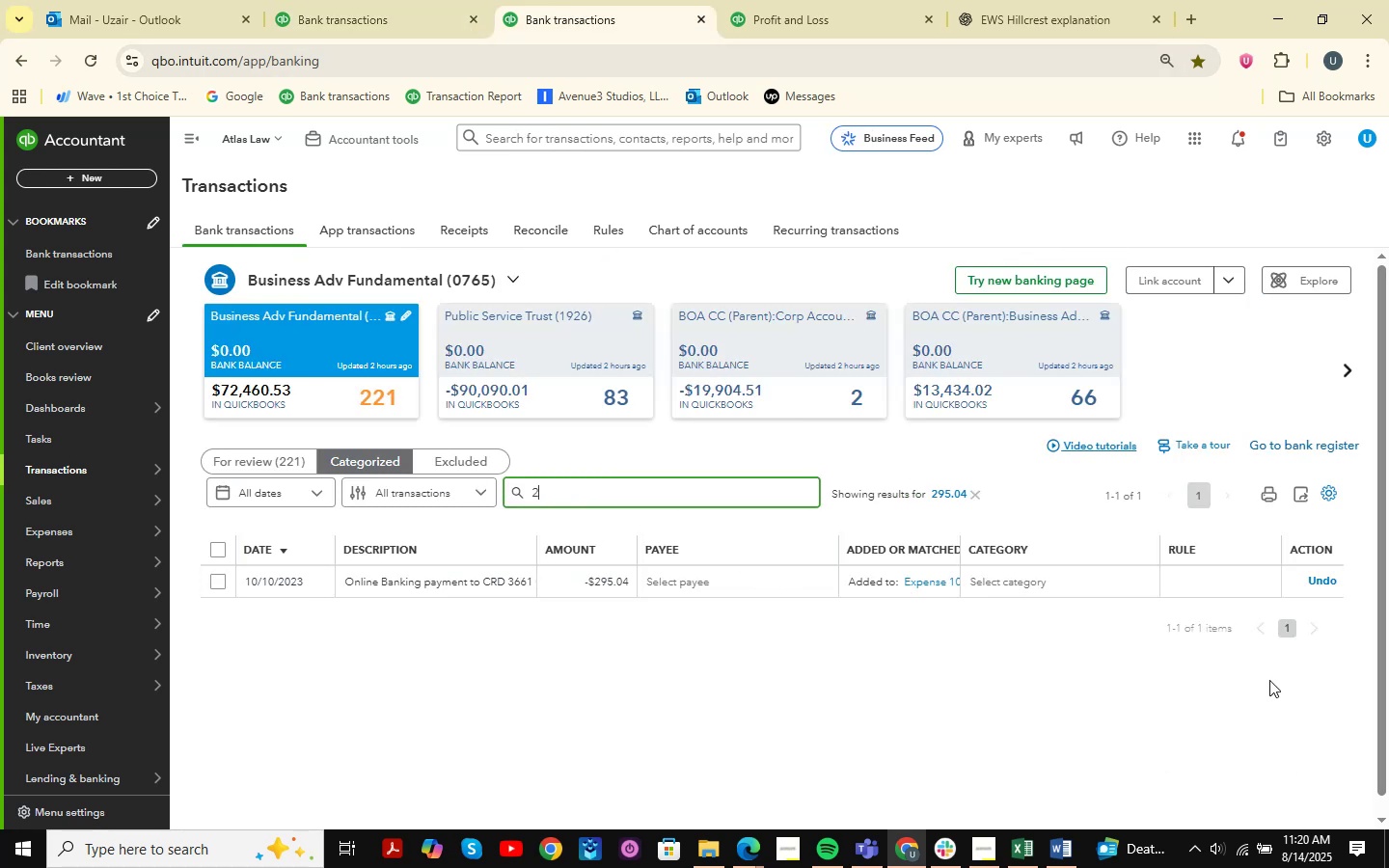 
key(Numpad0)
 